 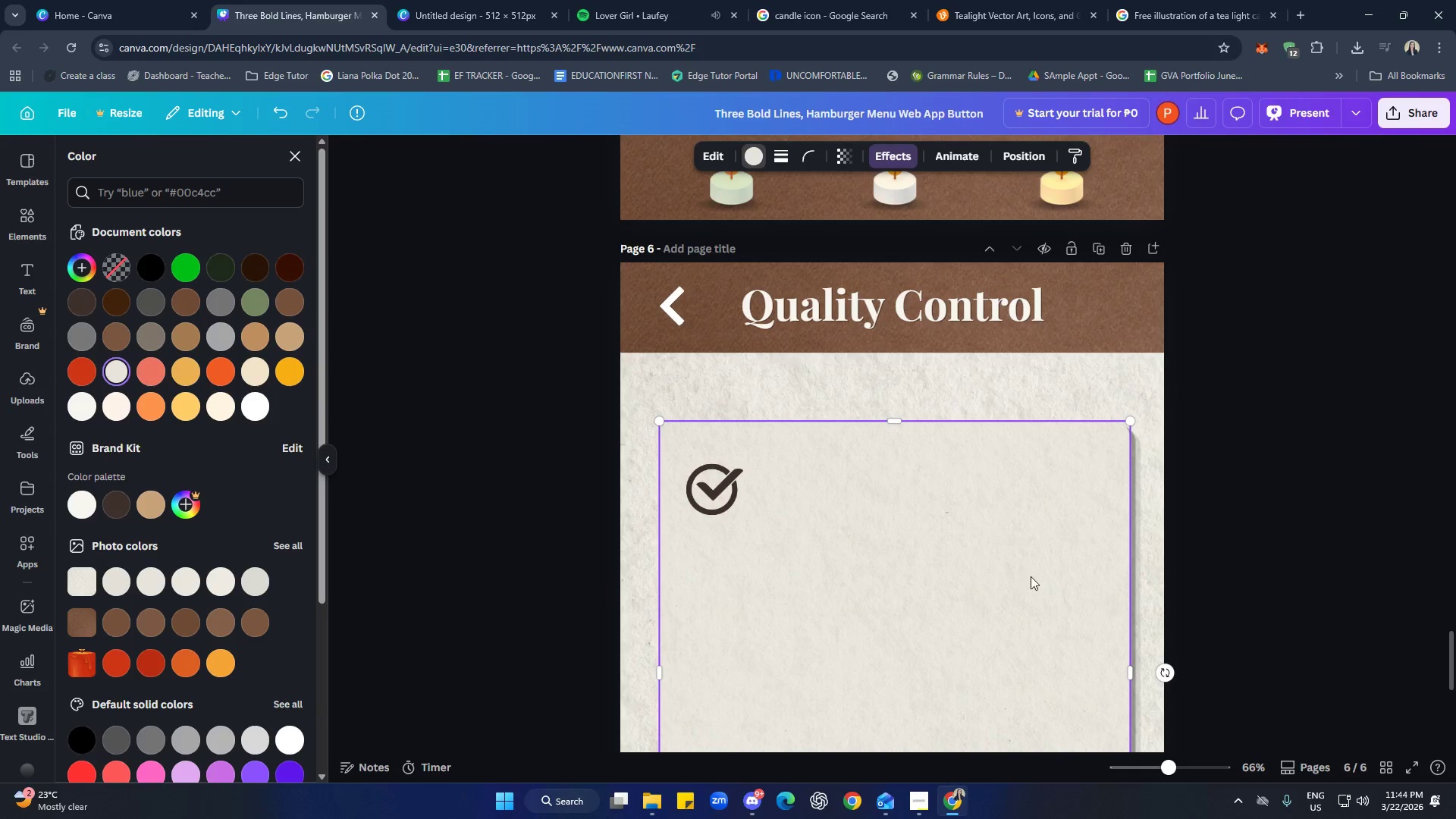 
left_click([1041, 403])
 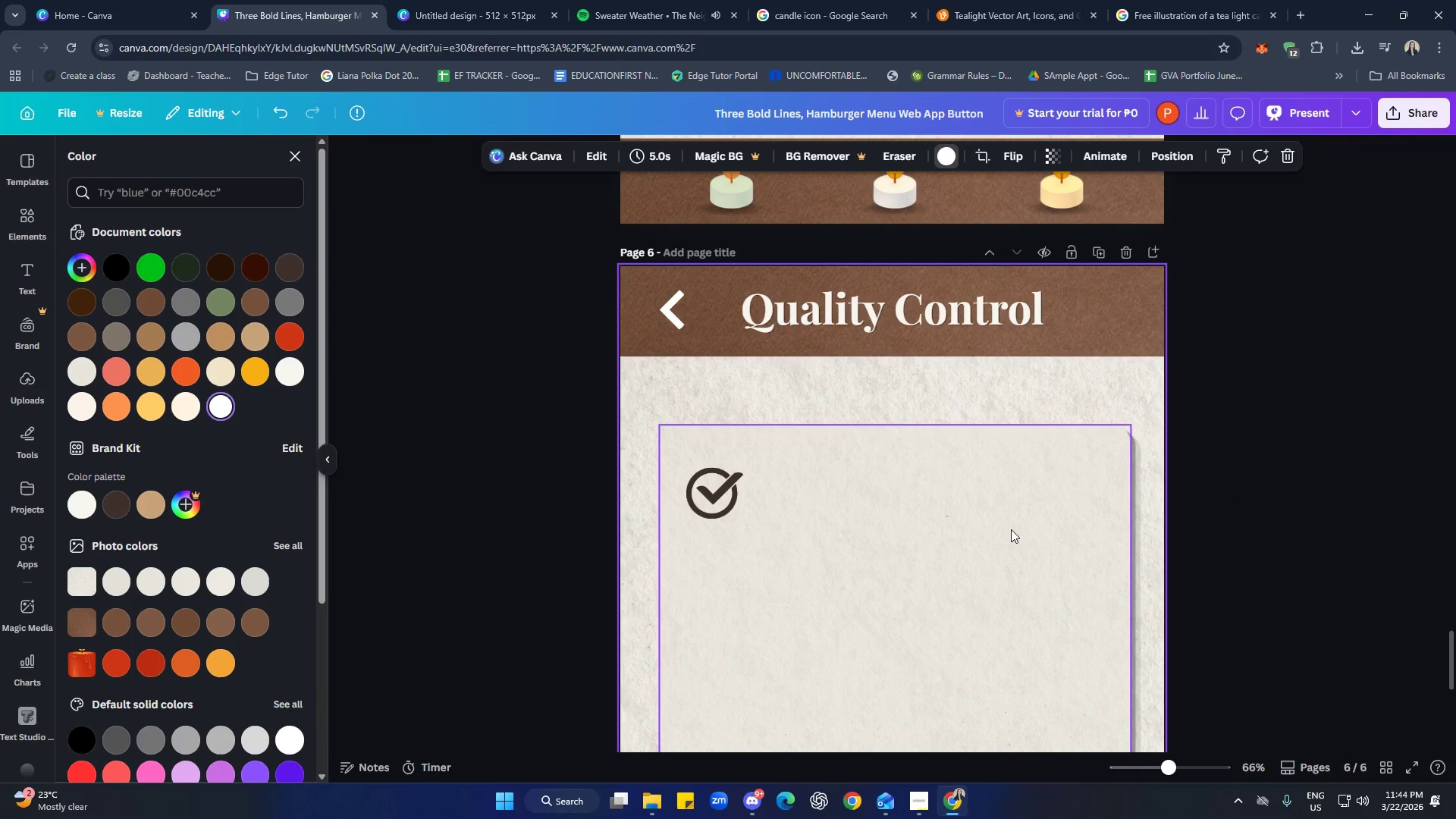 
scroll: coordinate [921, 529], scroll_direction: down, amount: 2.0
 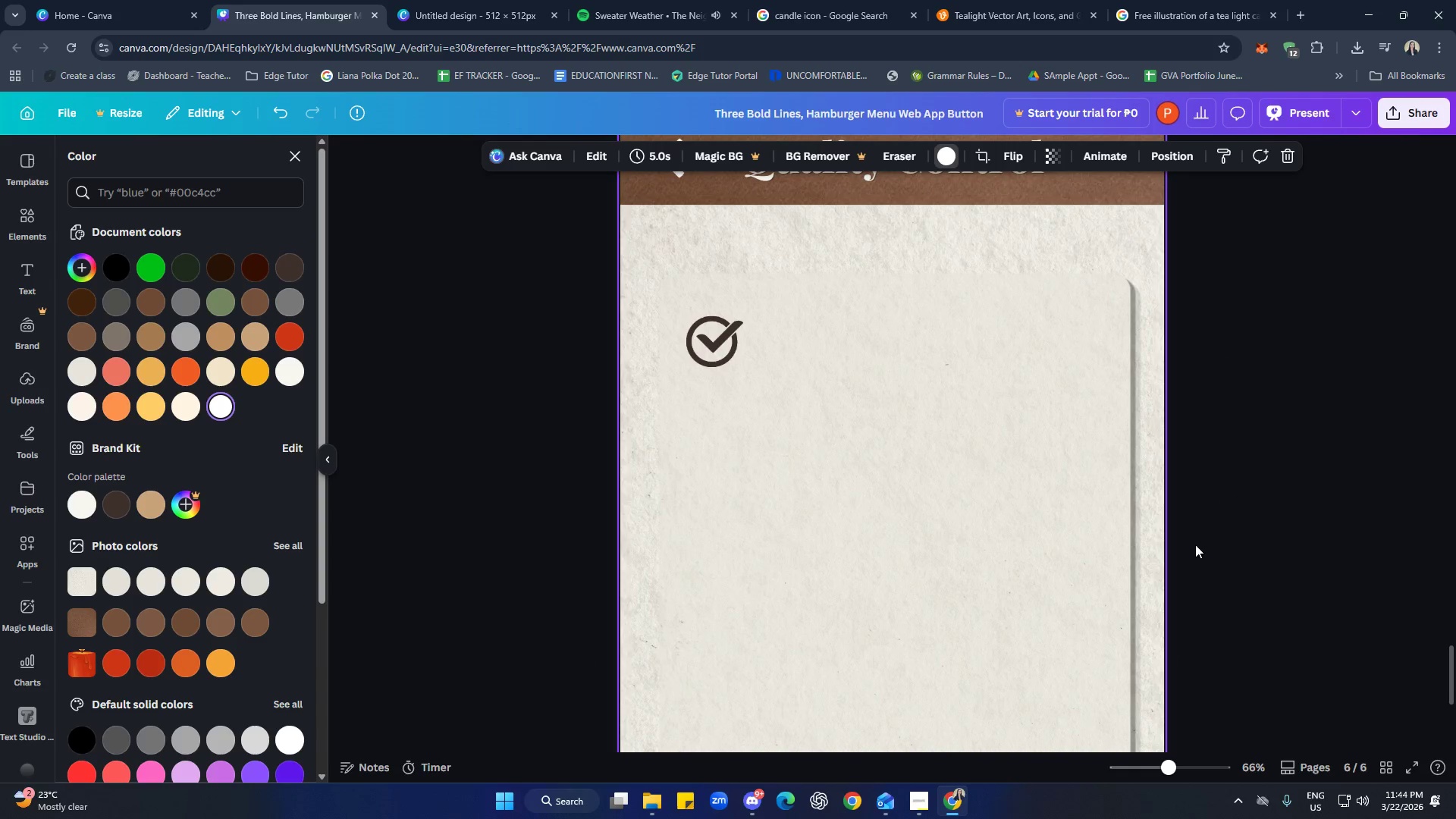 
hold_key(key=ControlLeft, duration=0.34)
scroll: coordinate [1213, 539], scroll_direction: down, amount: 1.0
 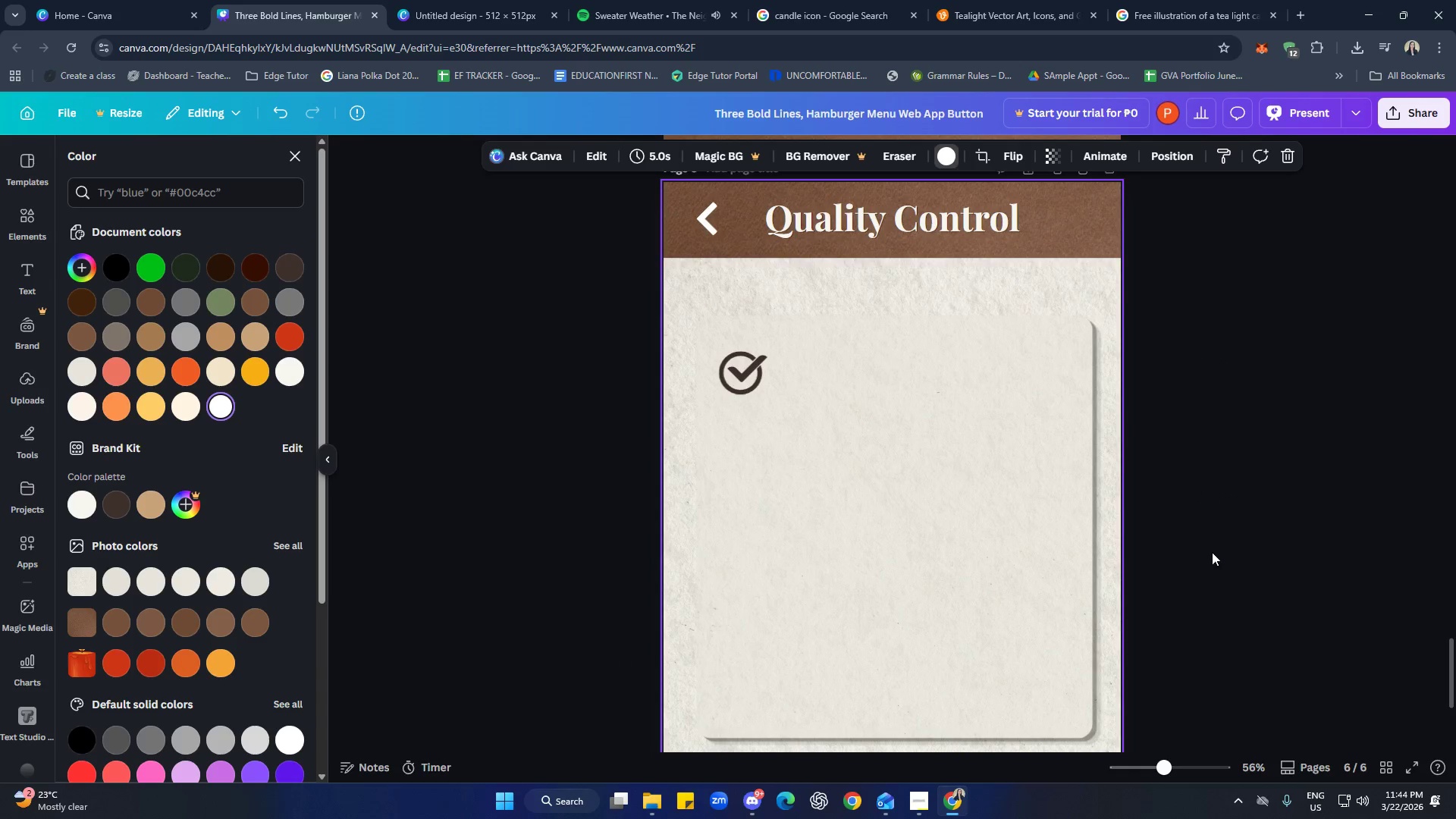 
scroll: coordinate [1165, 561], scroll_direction: up, amount: 1.0
 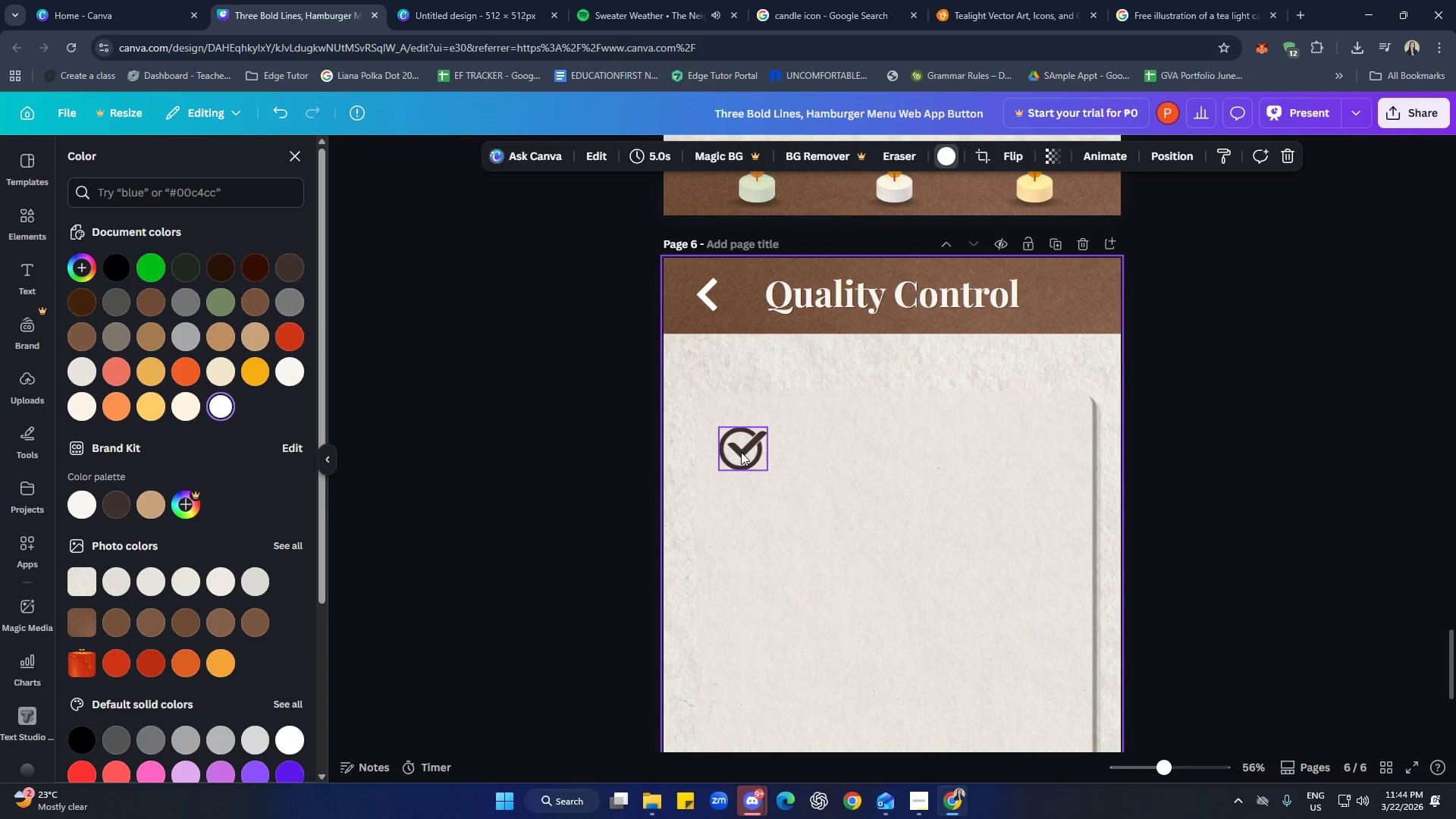 
left_click([741, 452])
 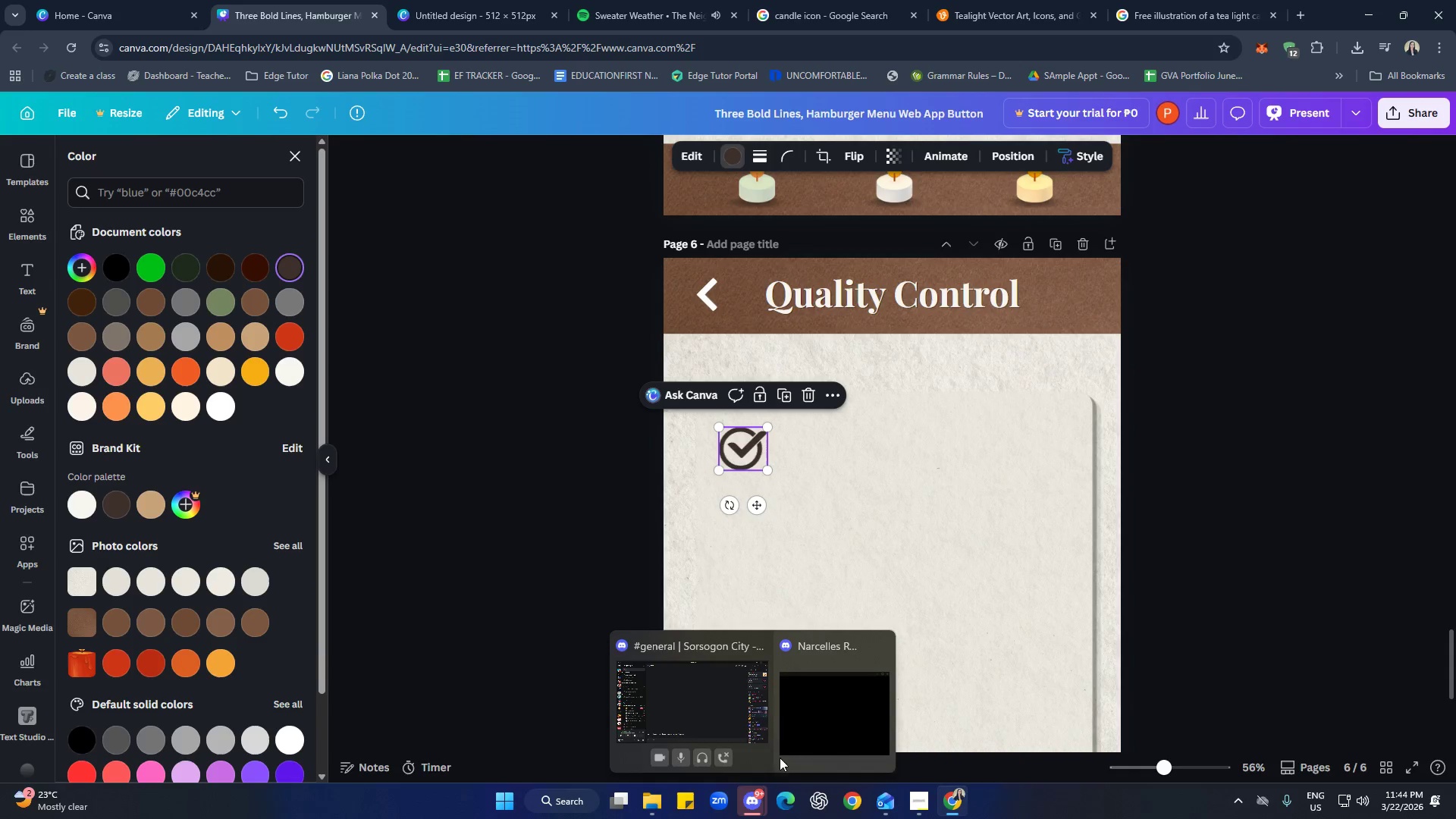 
left_click([717, 692])
 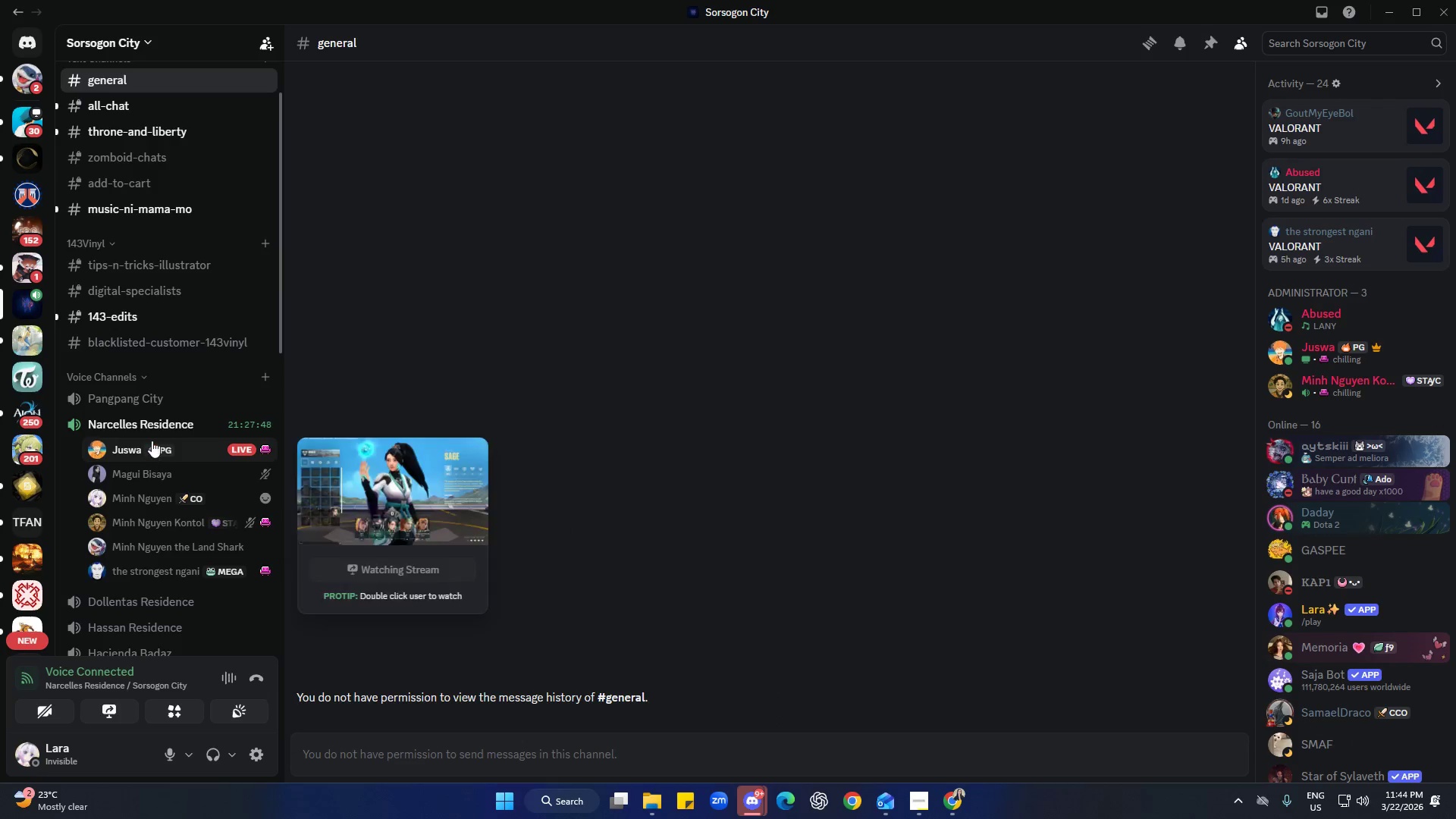 
left_click([195, 425])
 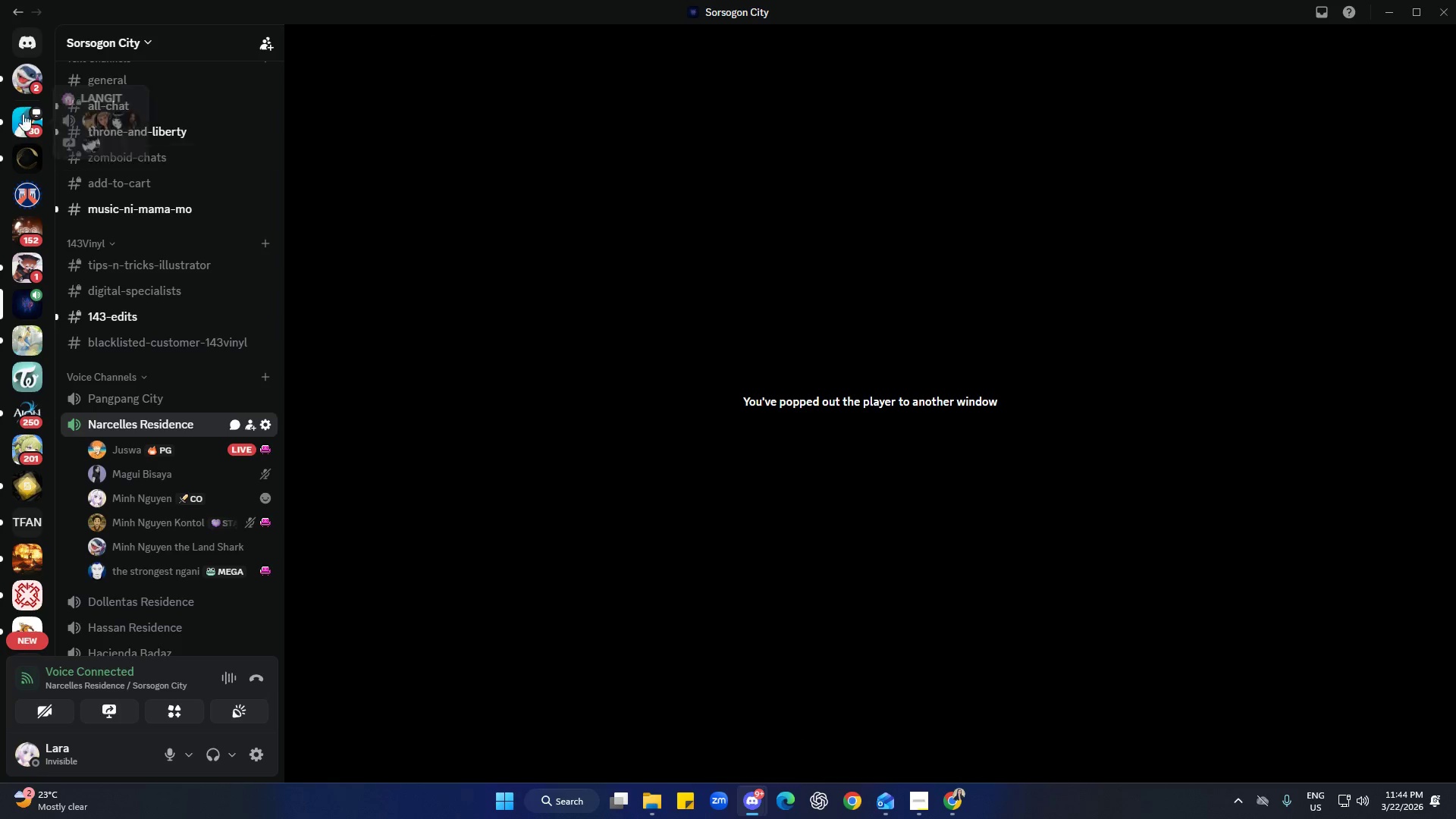 
left_click([18, 83])
 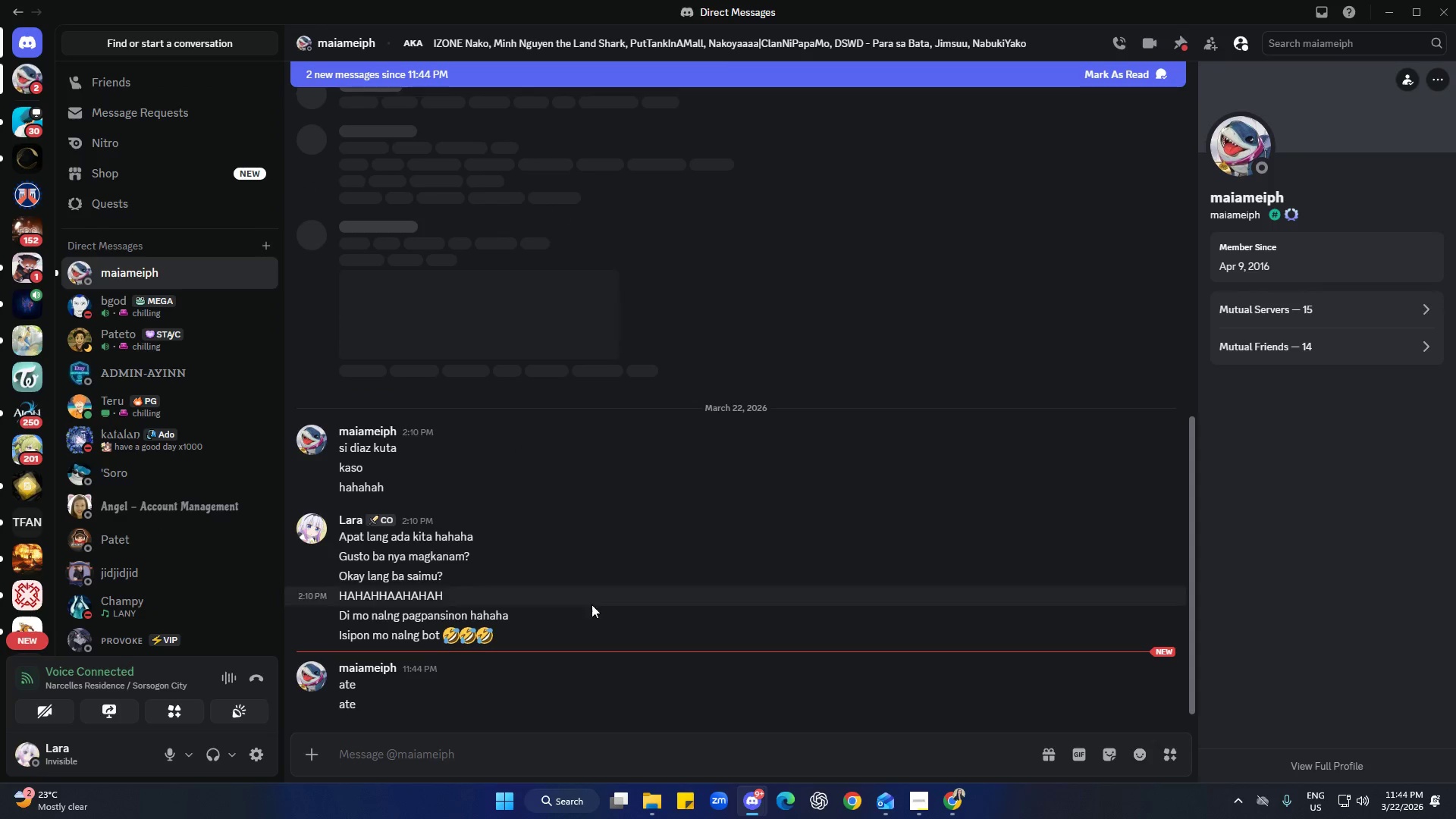 
scroll: coordinate [693, 648], scroll_direction: down, amount: 1.0
 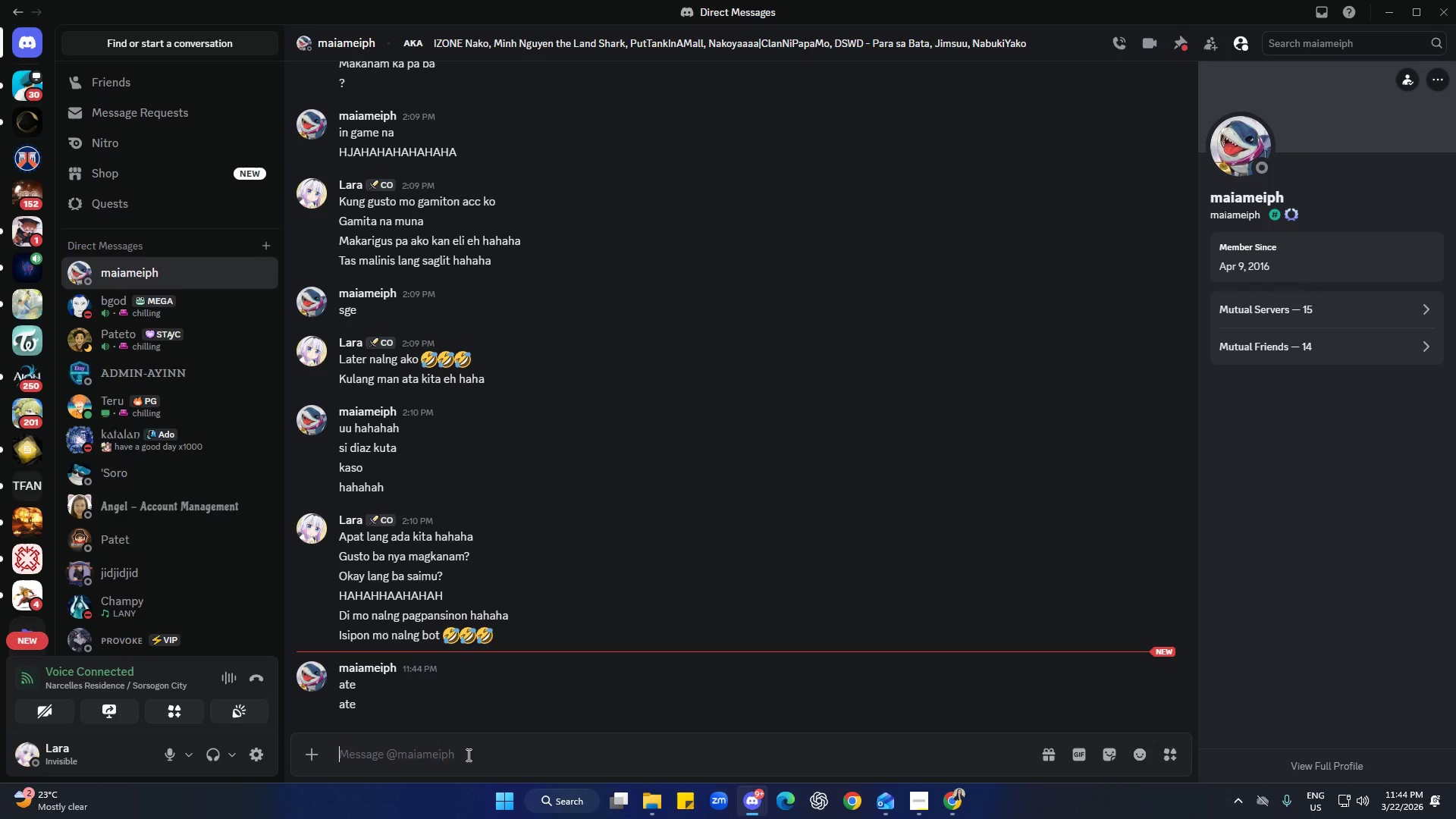 
type(ops?)
 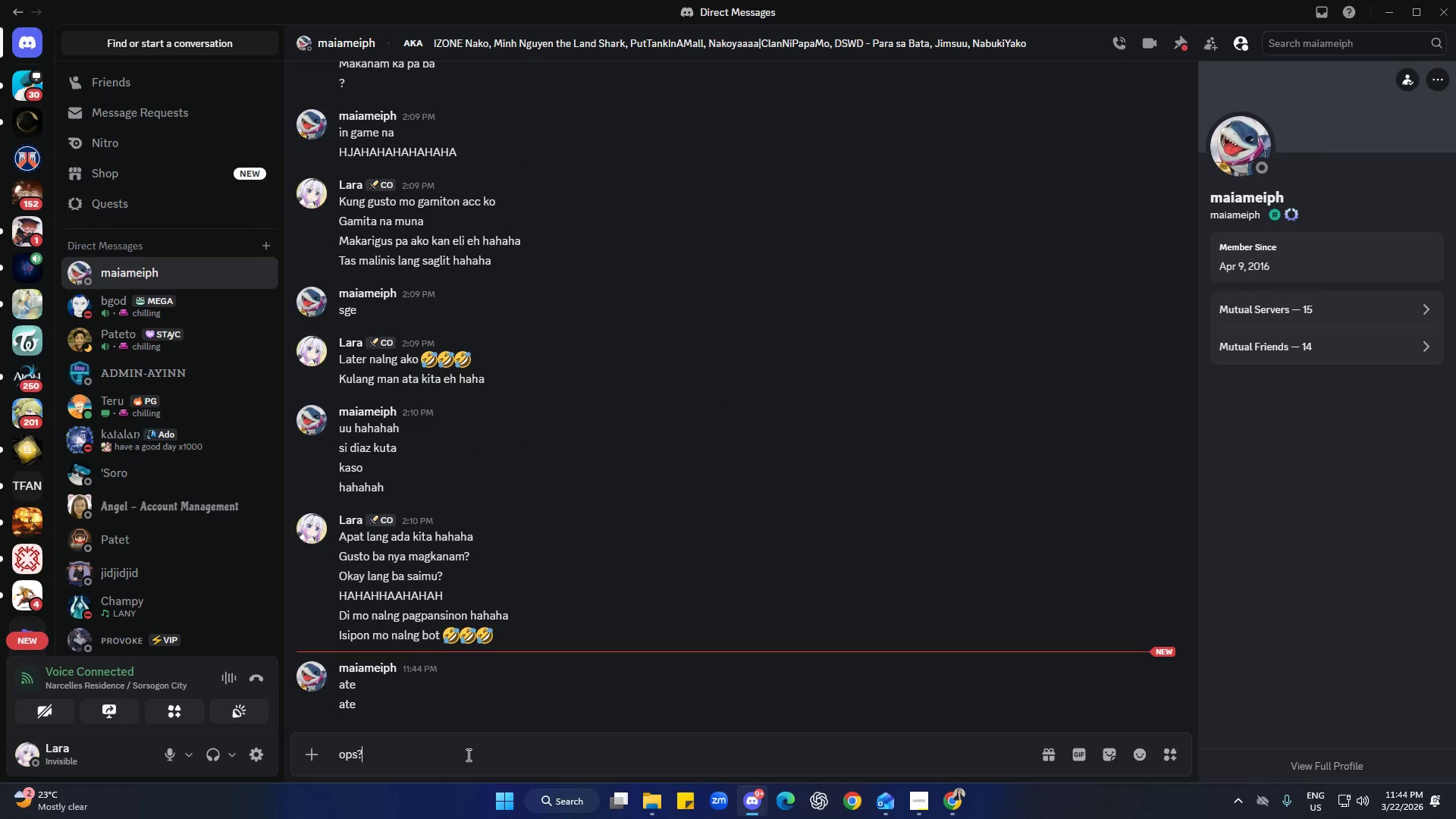 
key(Enter)
 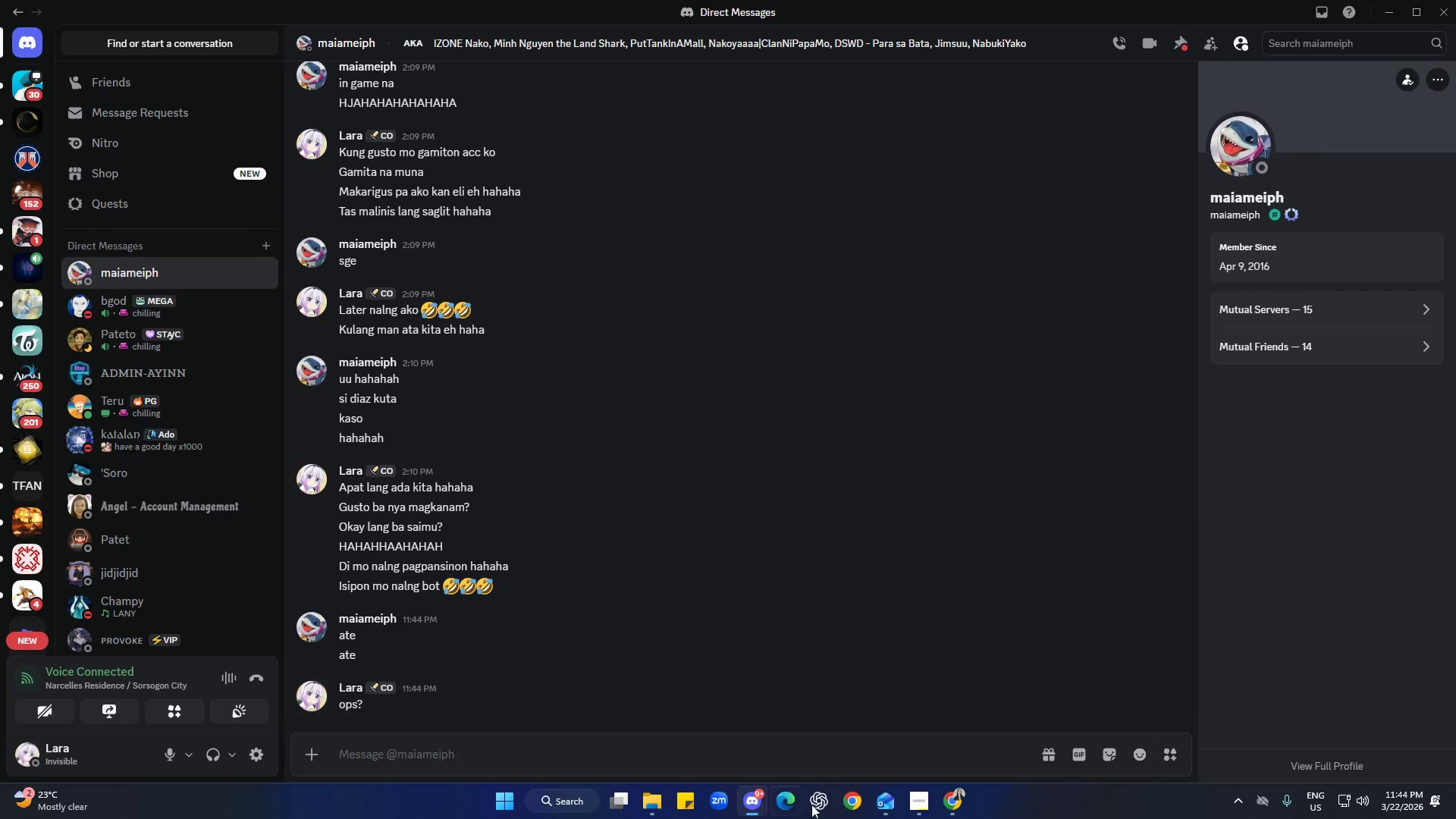 
left_click([953, 805])
 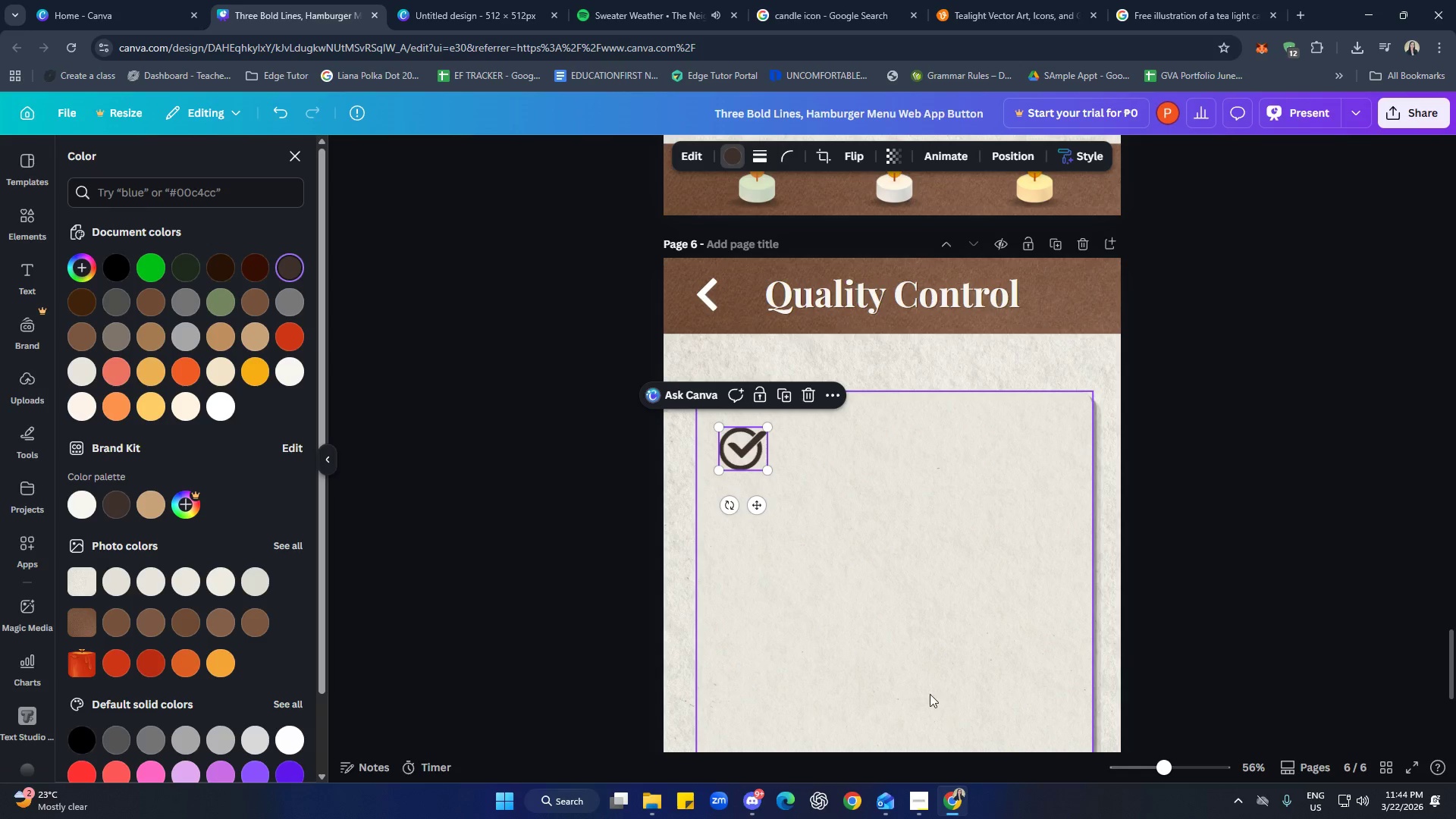 
left_click([1166, 525])
 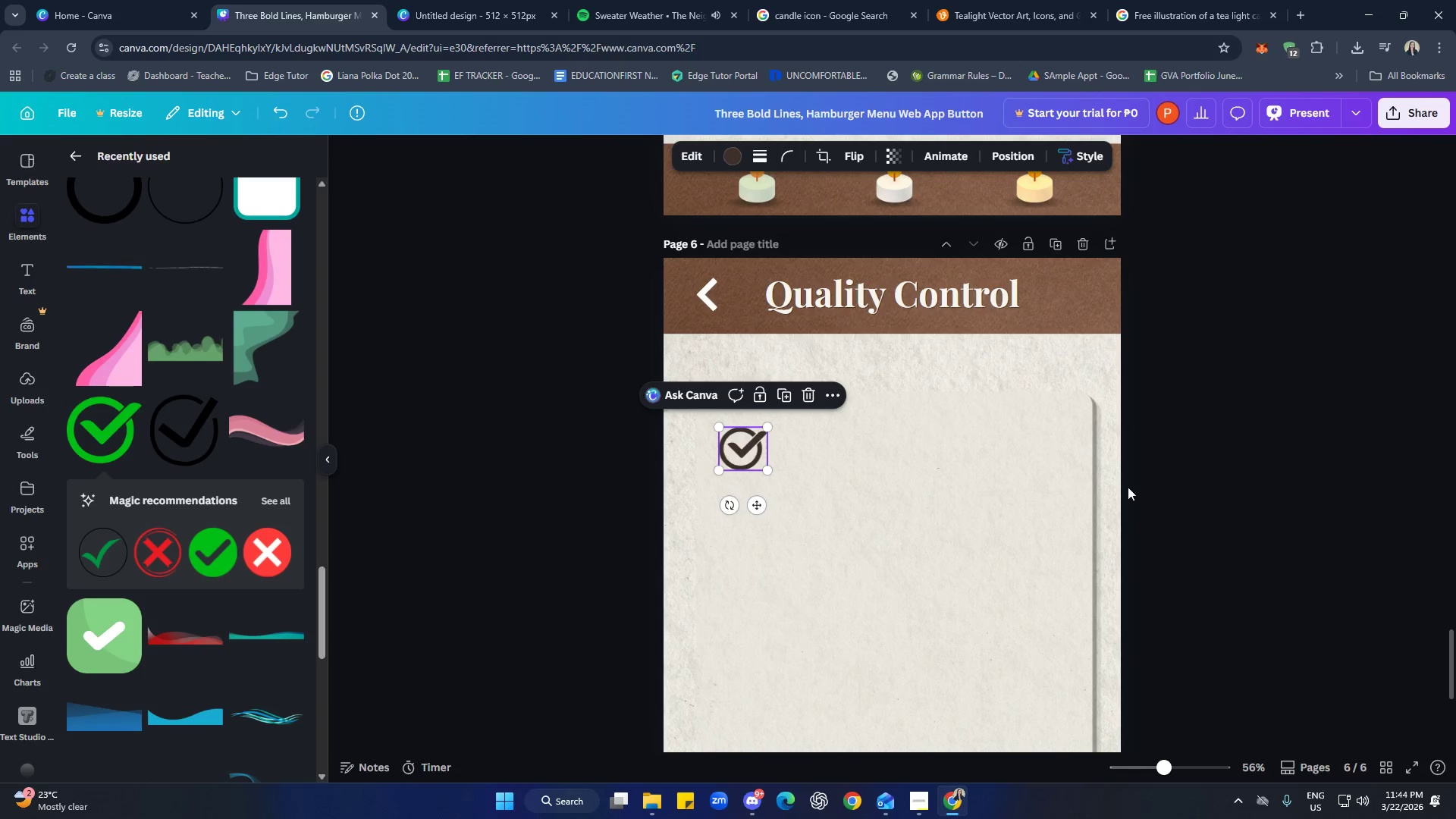 
left_click([1127, 425])
 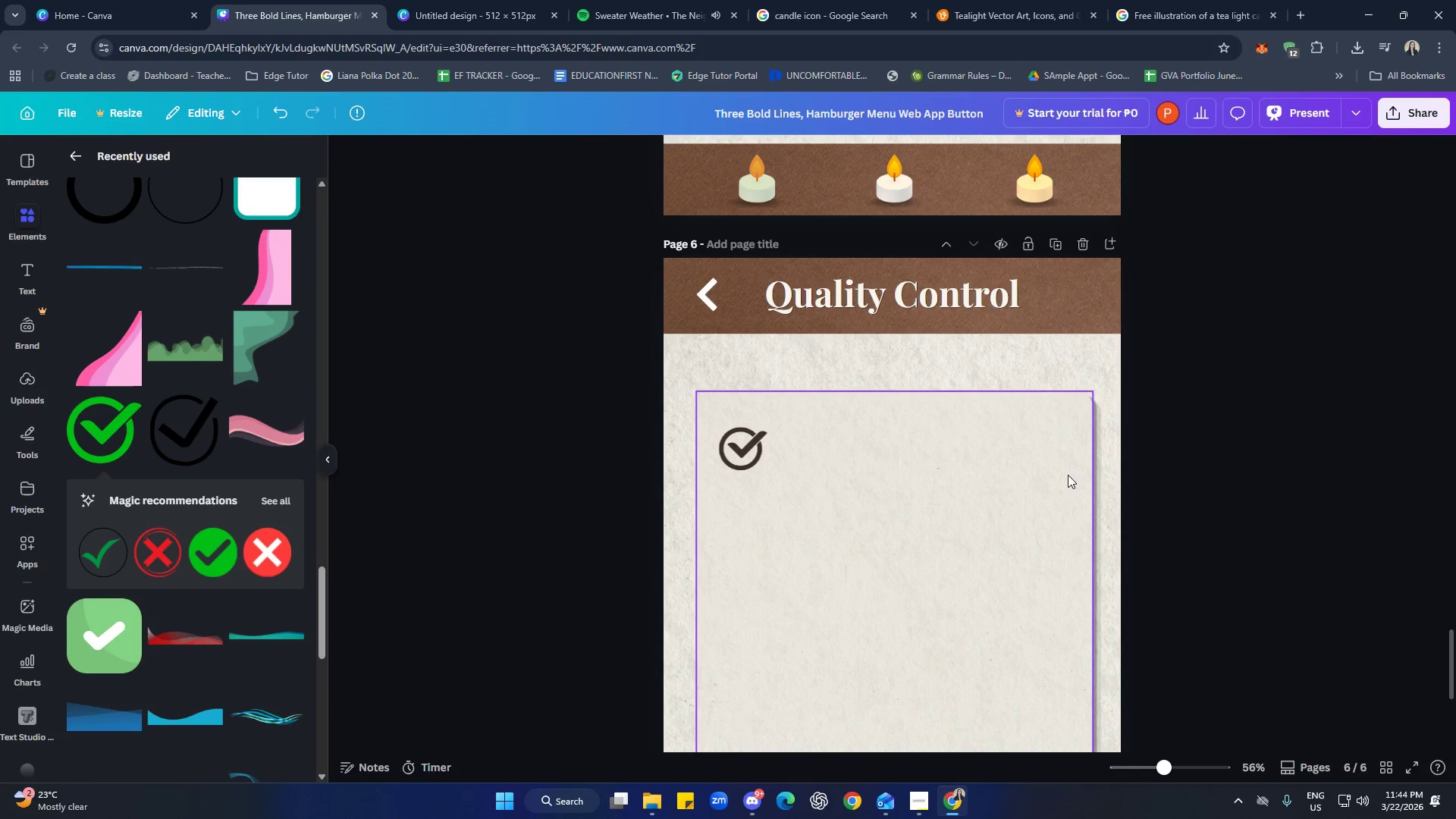 
left_click([872, 516])
 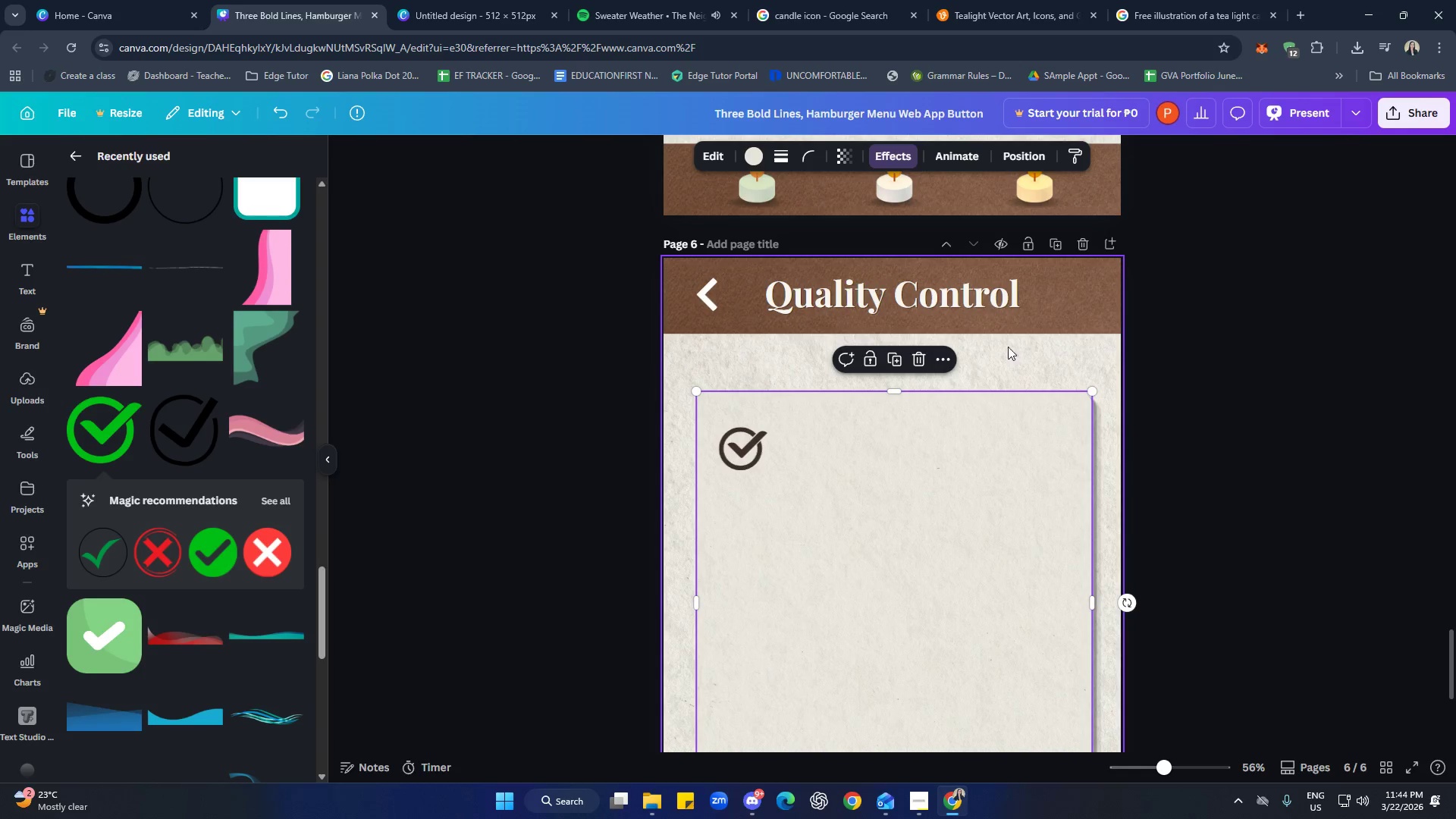 
left_click([1016, 346])
 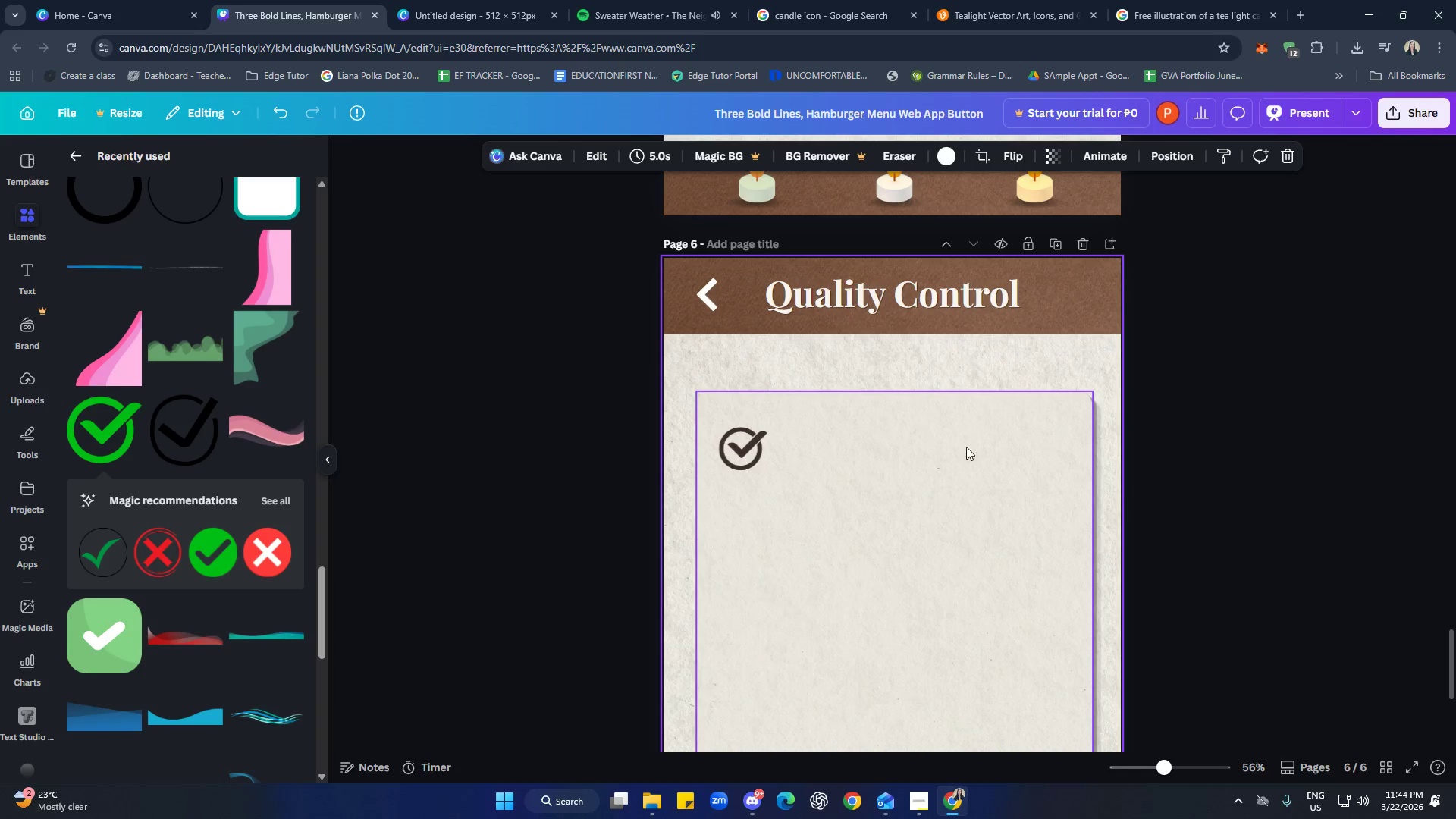 
scroll: coordinate [975, 457], scroll_direction: up, amount: 2.0
 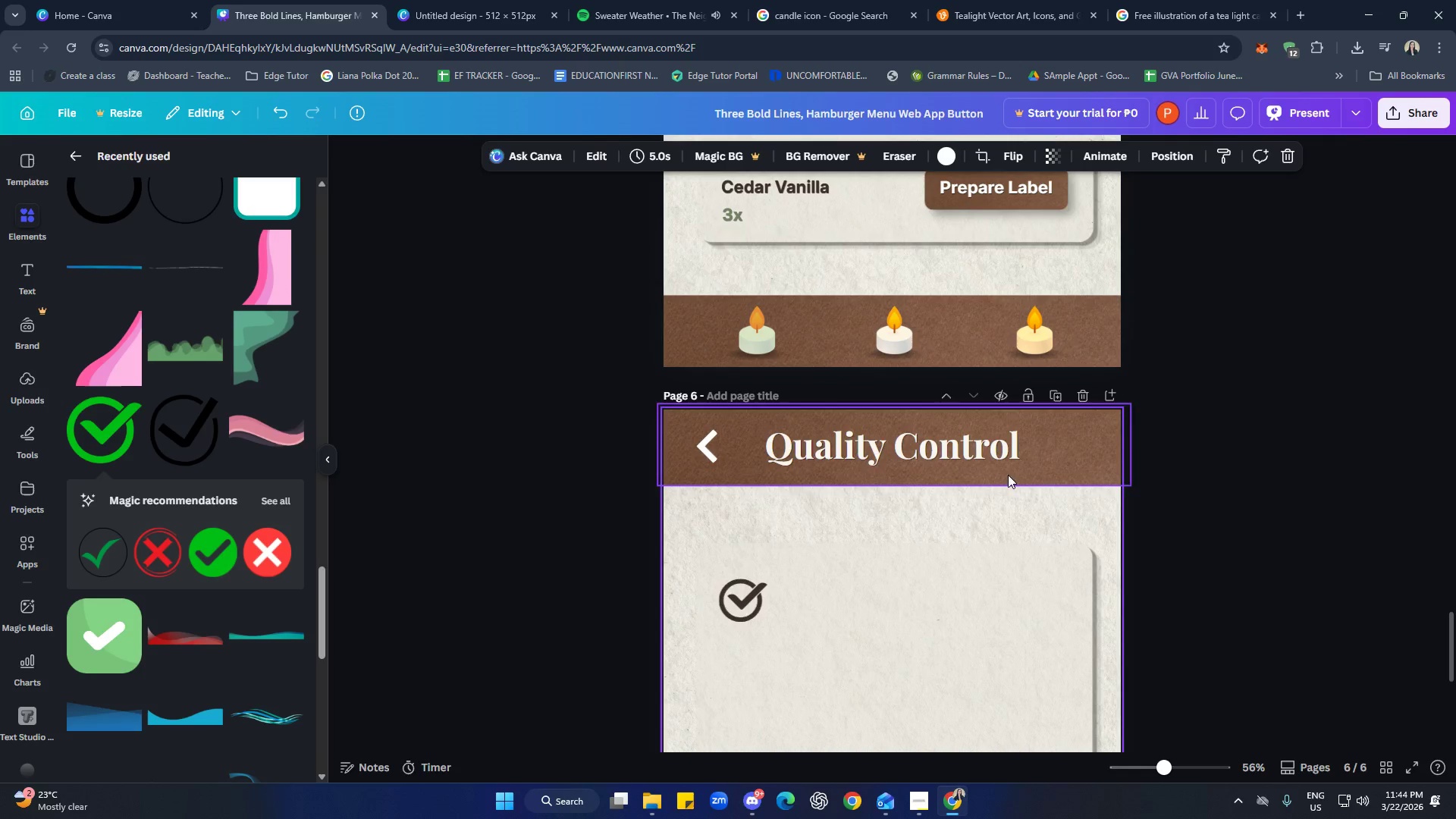 
left_click([993, 460])
 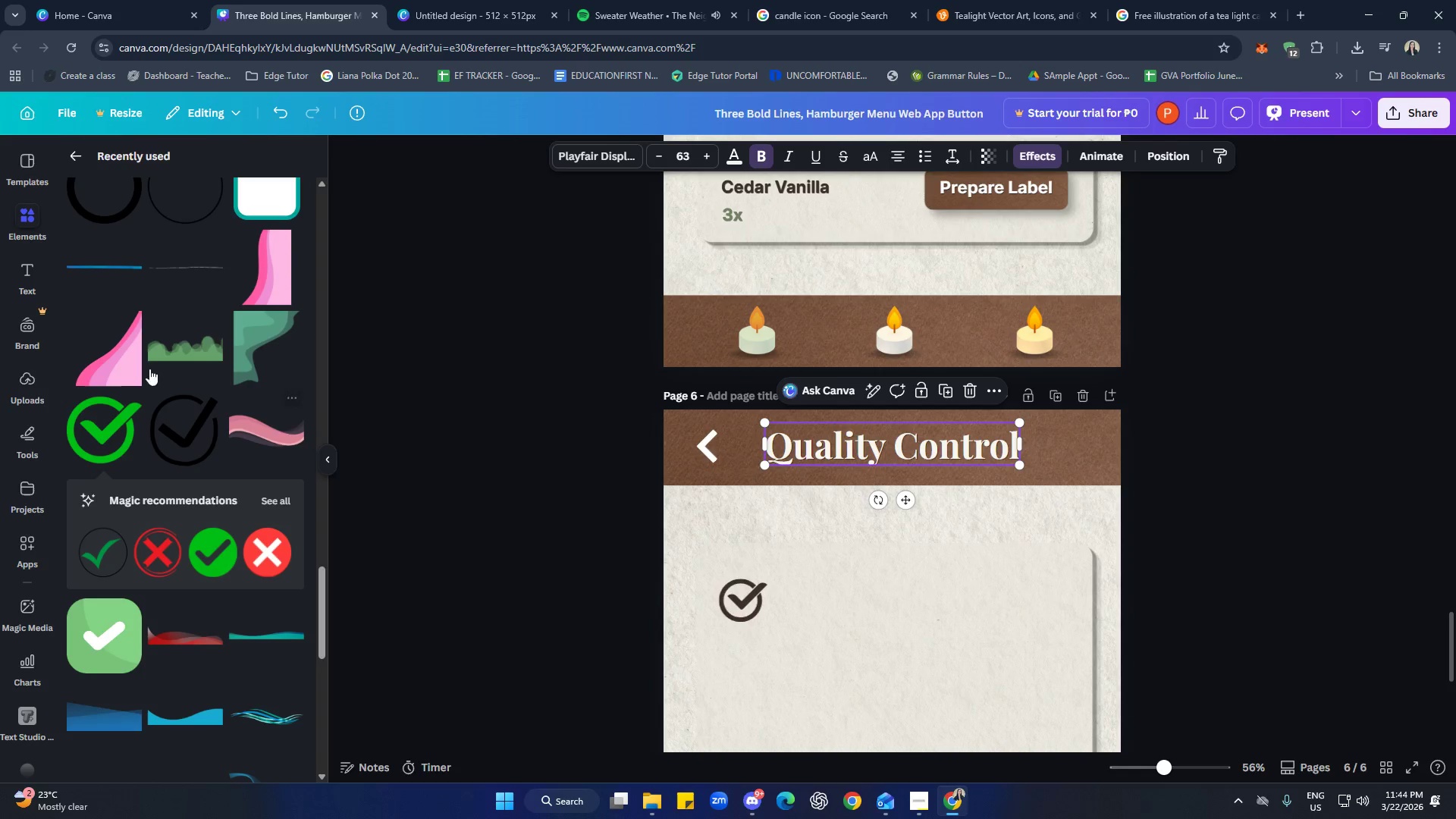 
left_click([75, 158])
 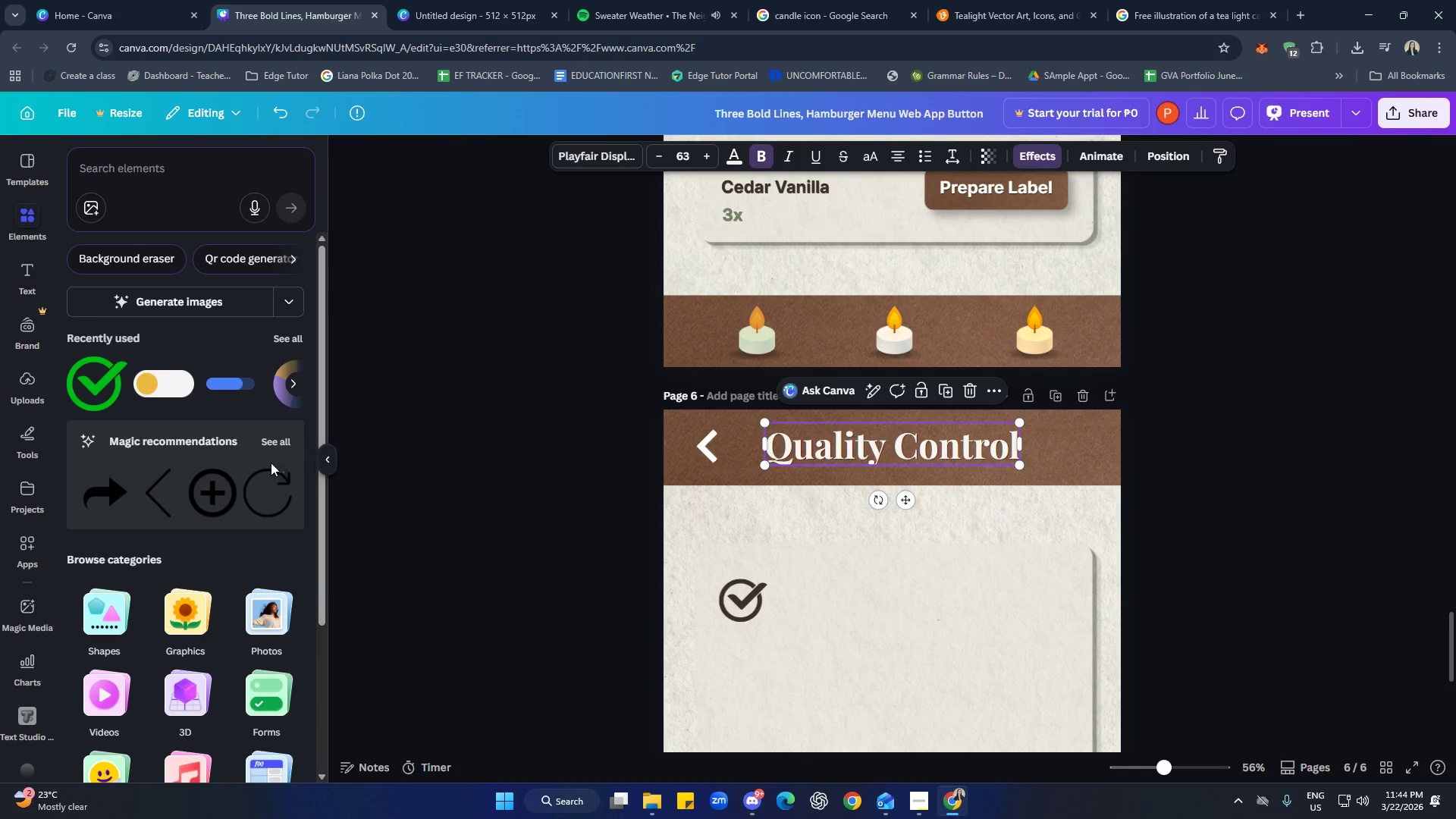 
scroll: coordinate [254, 467], scroll_direction: none, amount: 0.0
 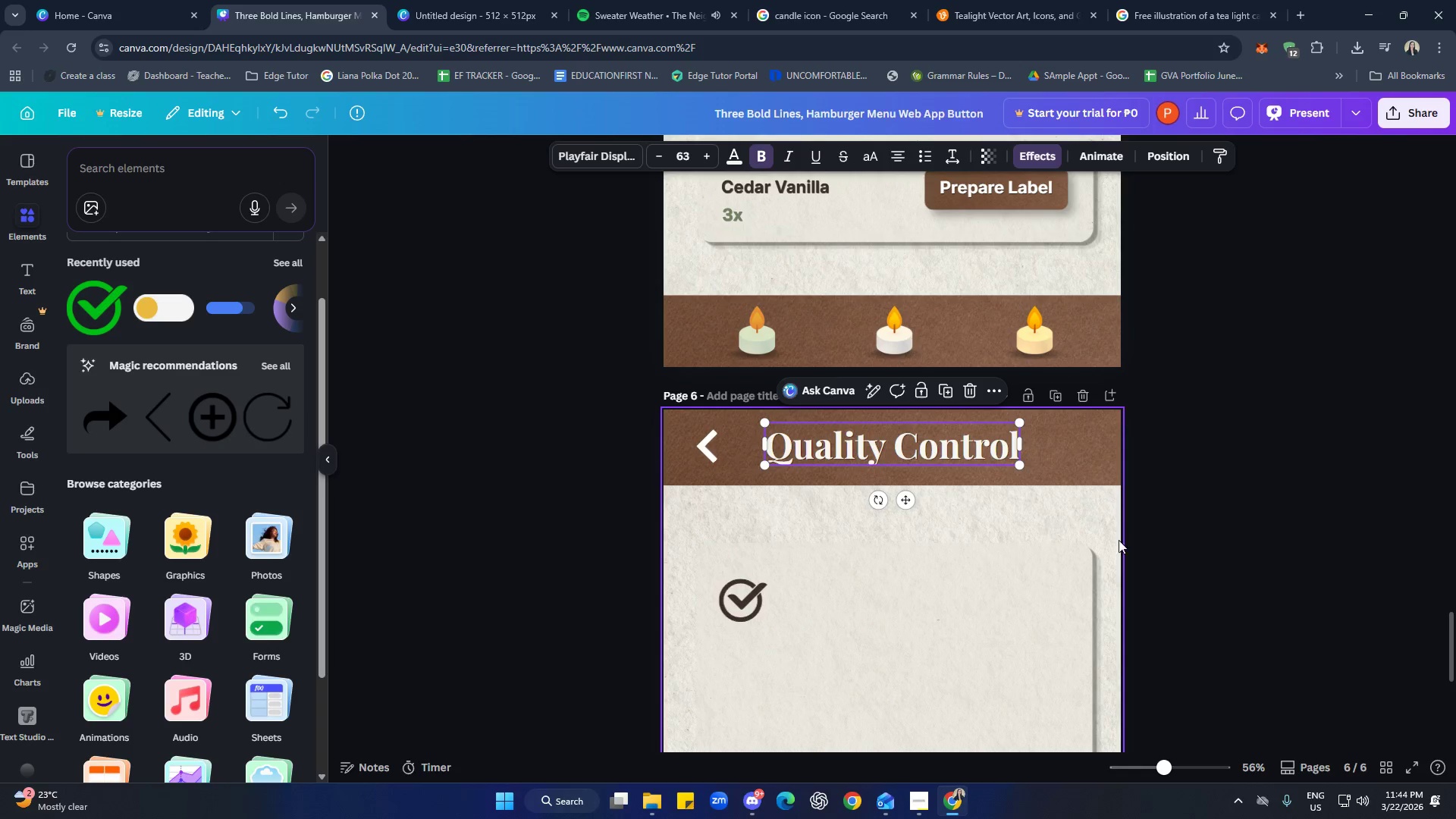 
scroll: coordinate [1223, 562], scroll_direction: up, amount: 1.0
 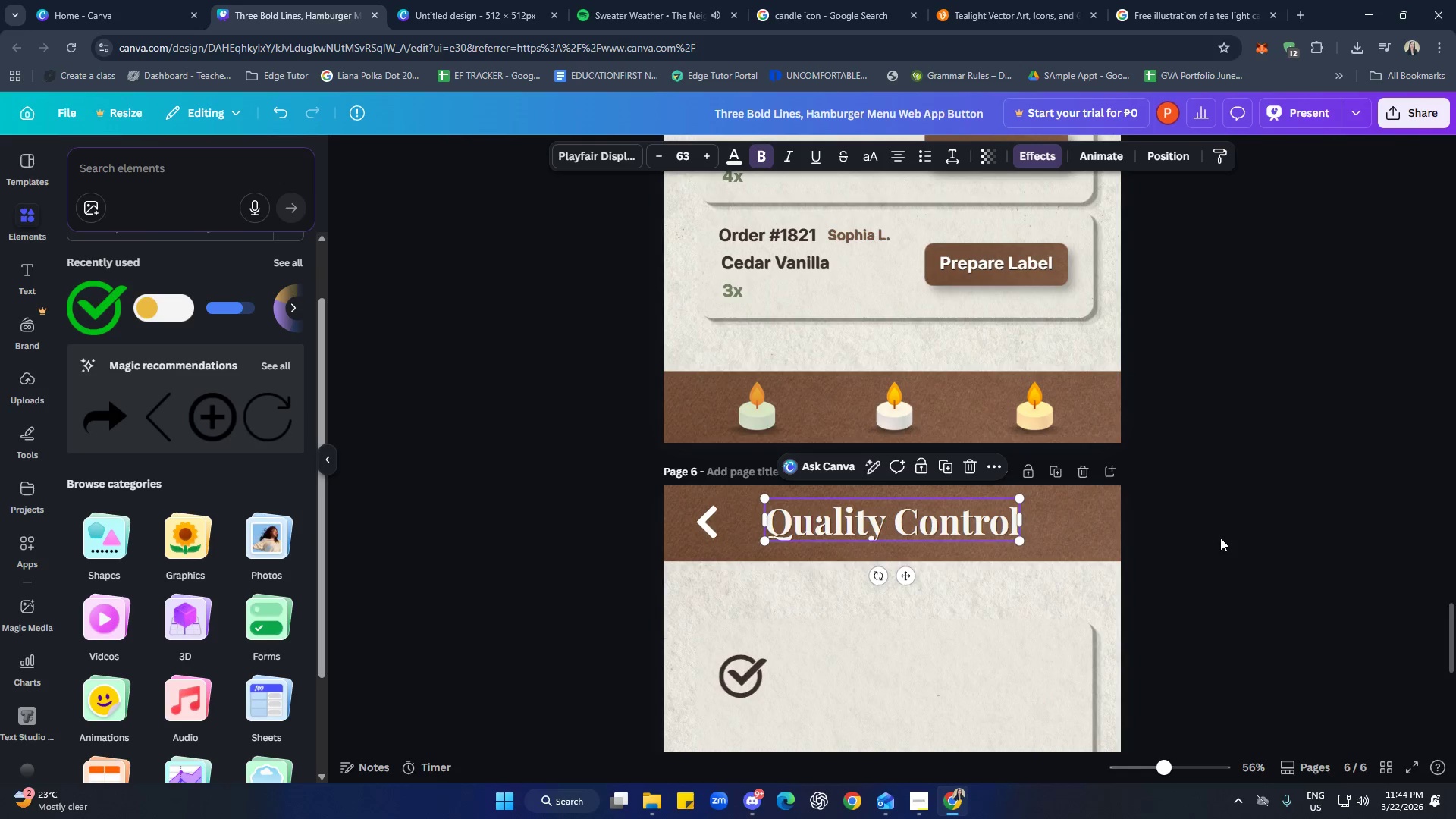 
left_click([1134, 528])
 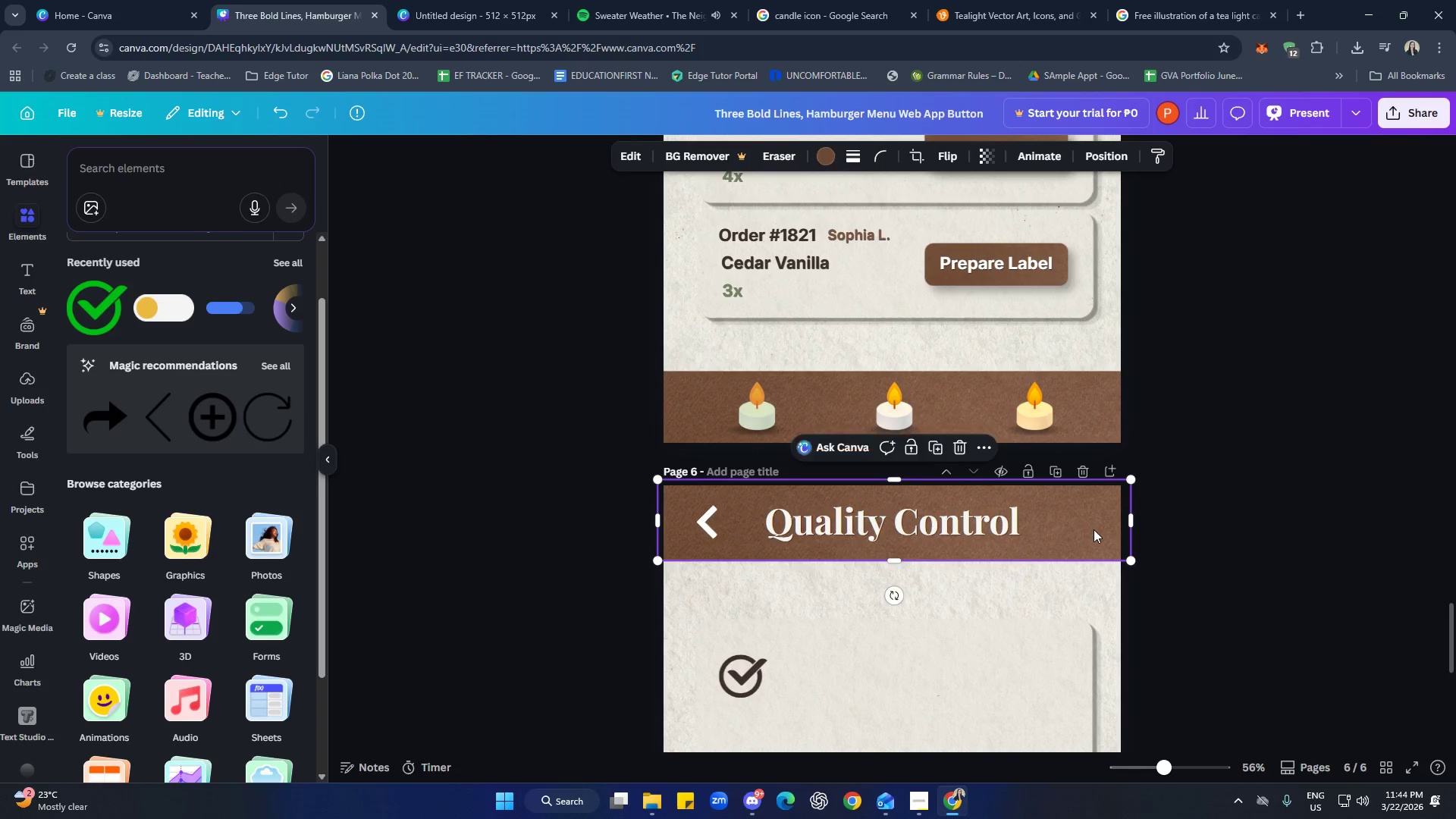 
double_click([1267, 548])
 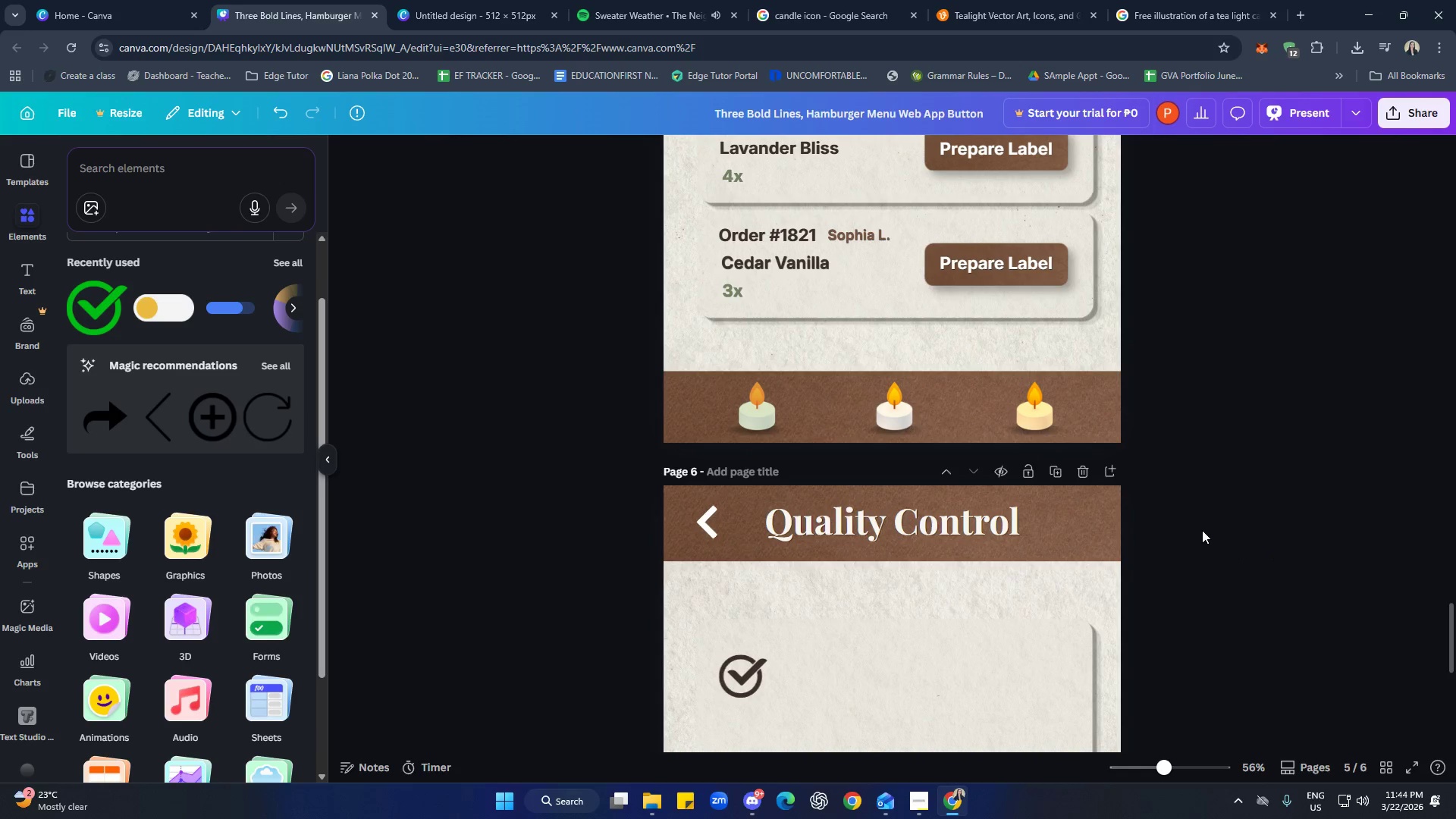 
scroll: coordinate [1202, 530], scroll_direction: down, amount: 1.0
 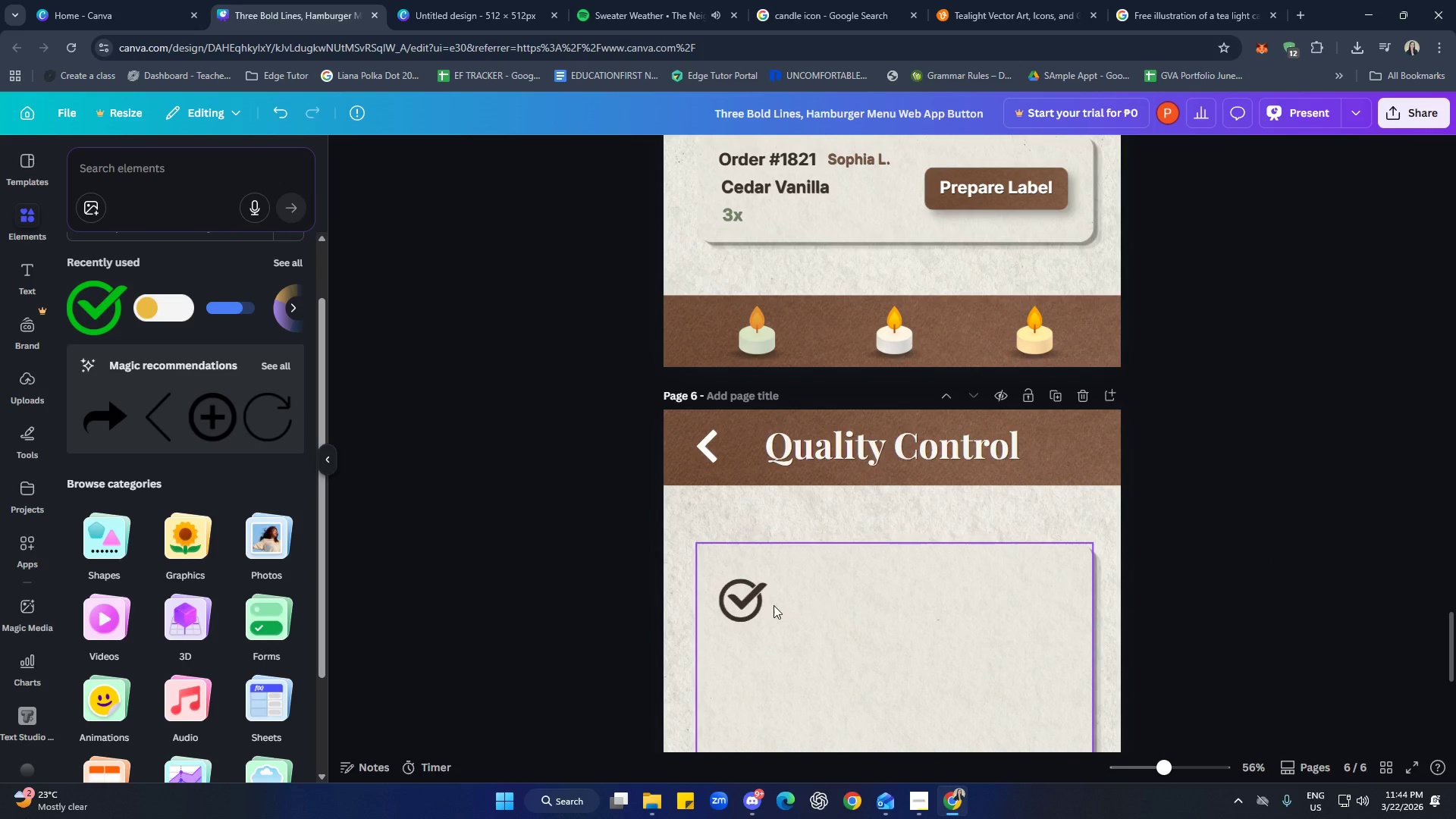 
left_click([759, 600])
 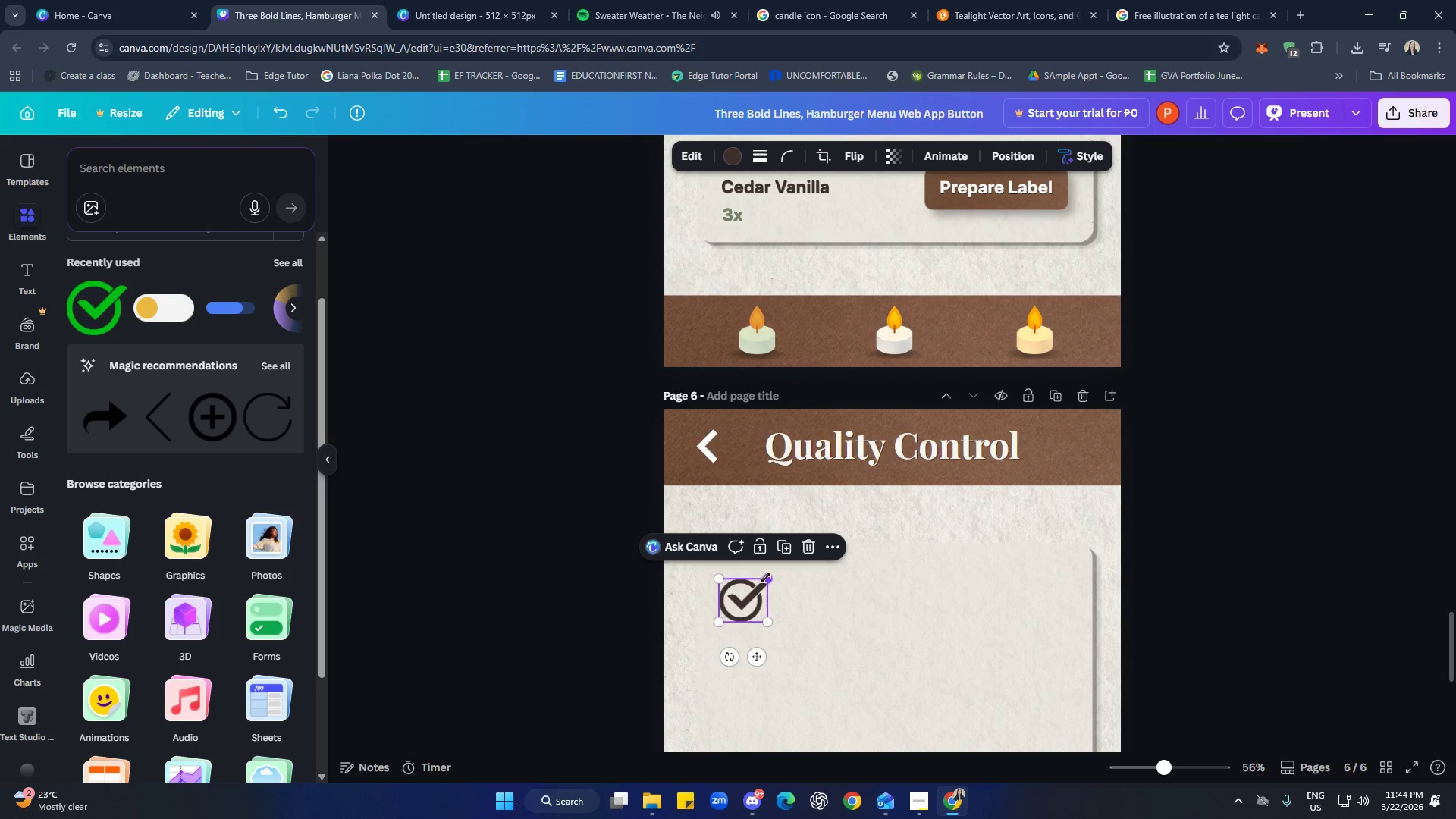 
left_click_drag(start_coordinate=[766, 578], to_coordinate=[757, 585])
 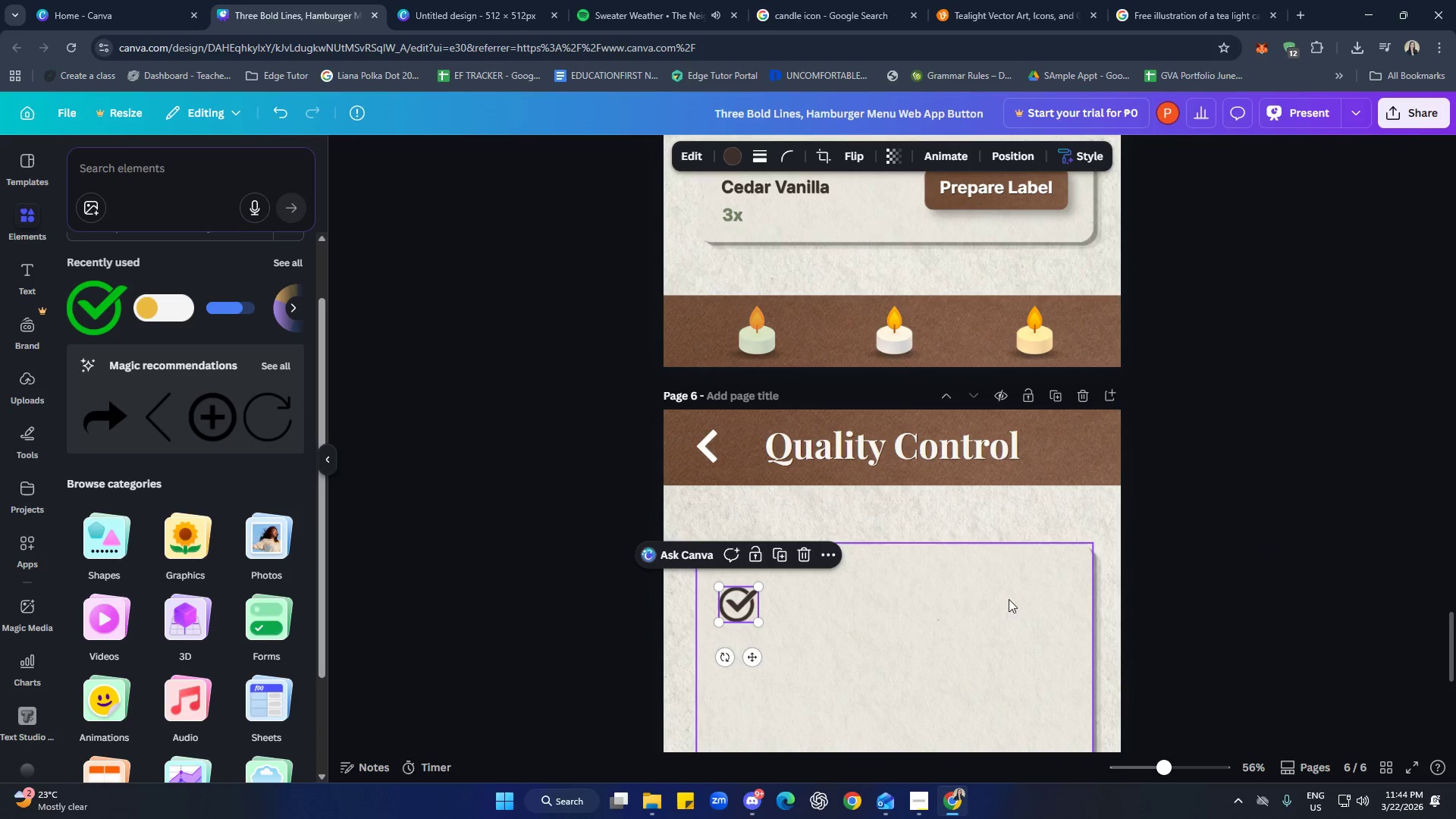 
hold_key(key=ControlLeft, duration=0.89)
 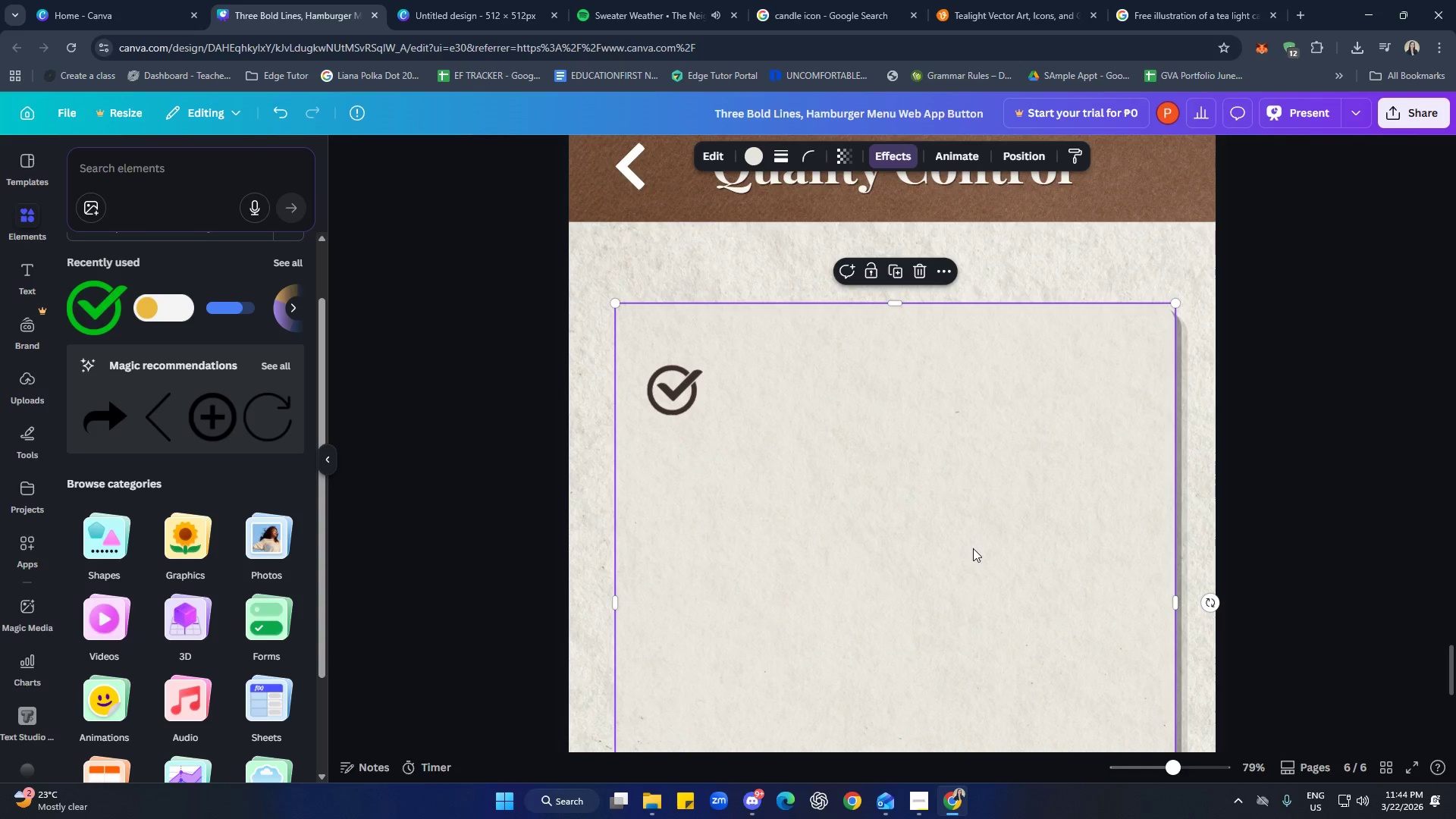 
scroll: coordinate [1032, 598], scroll_direction: down, amount: 2.0
 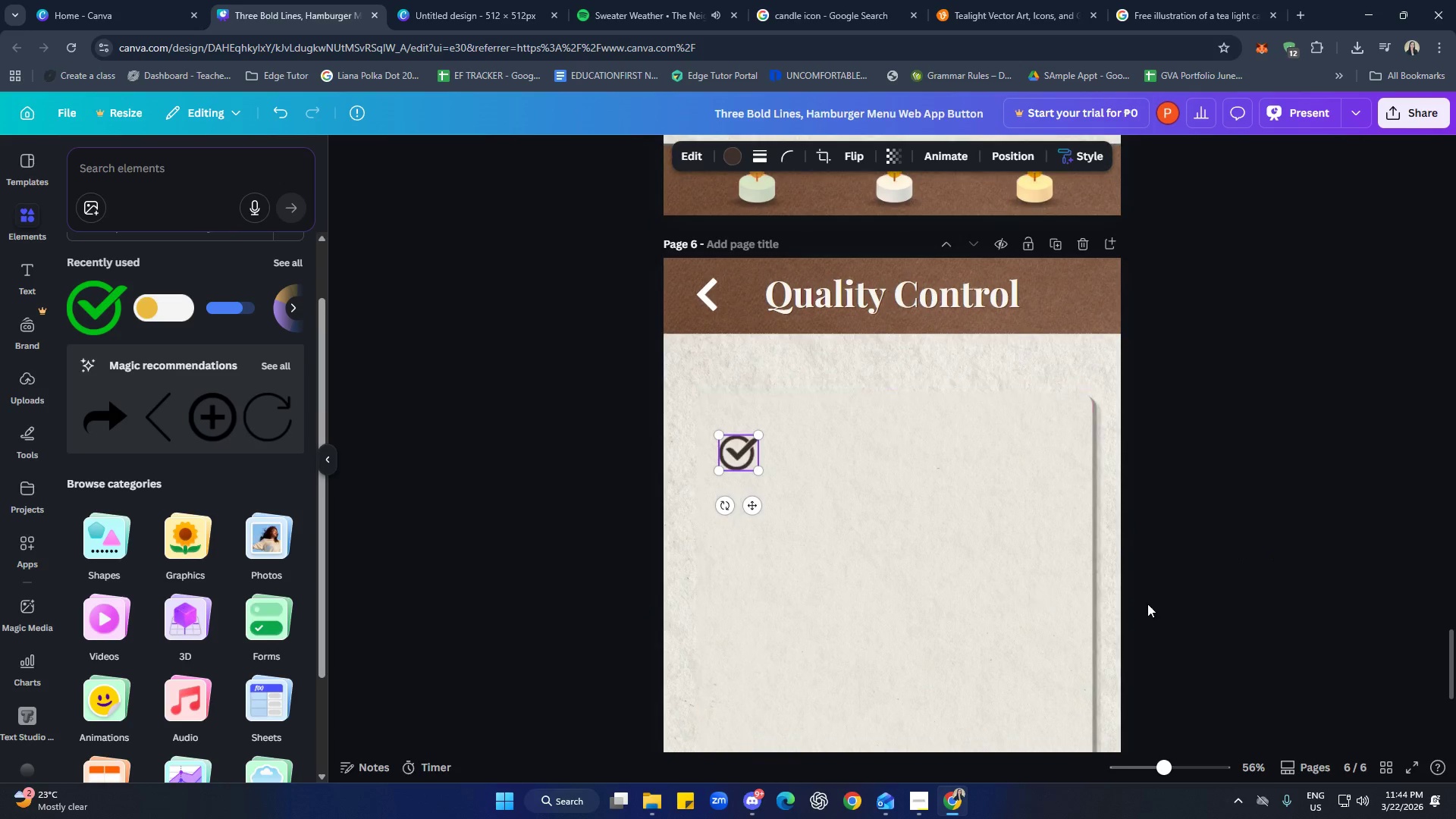 
scroll: coordinate [1147, 604], scroll_direction: up, amount: 2.0
 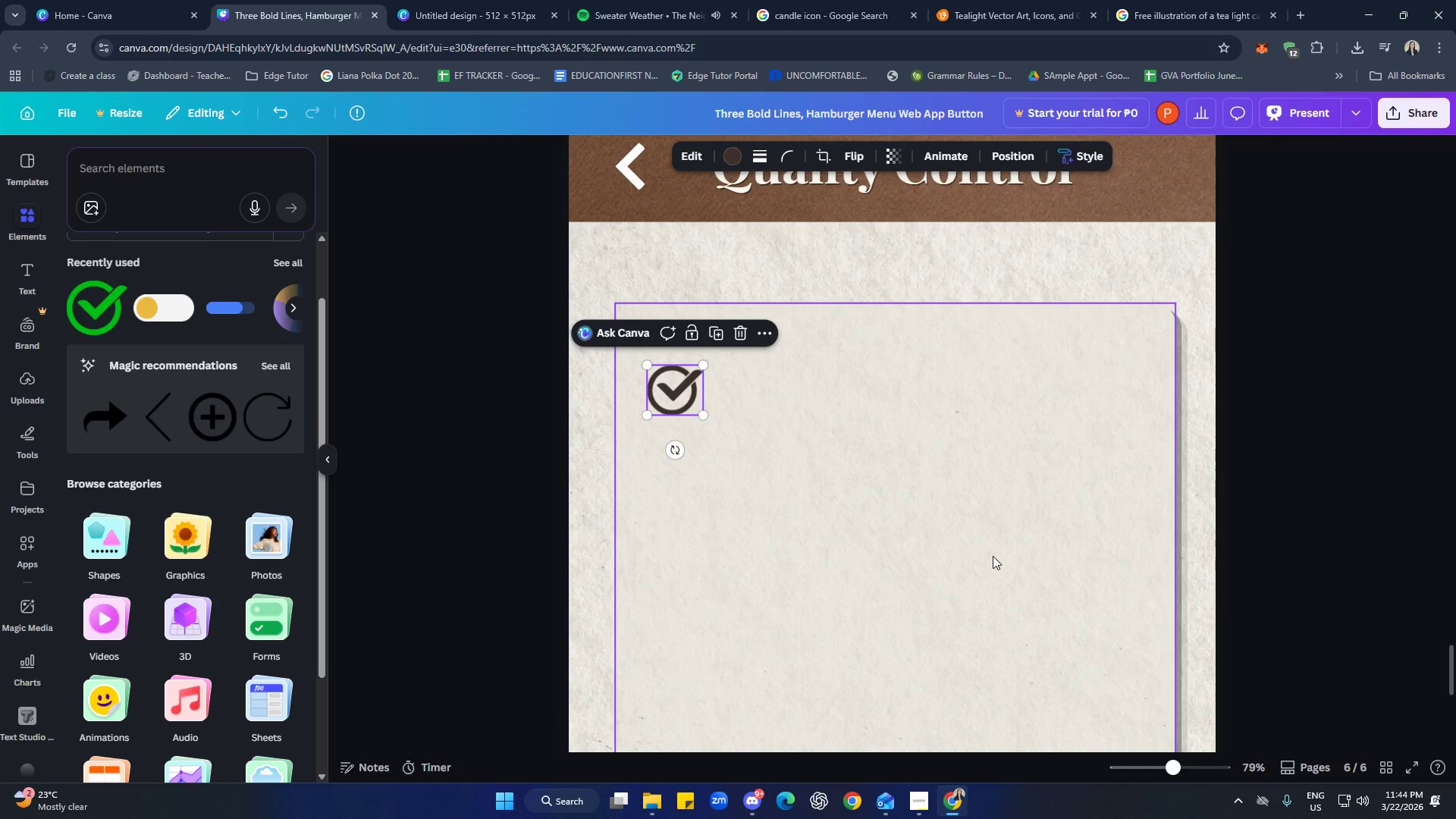 
left_click([976, 551])
 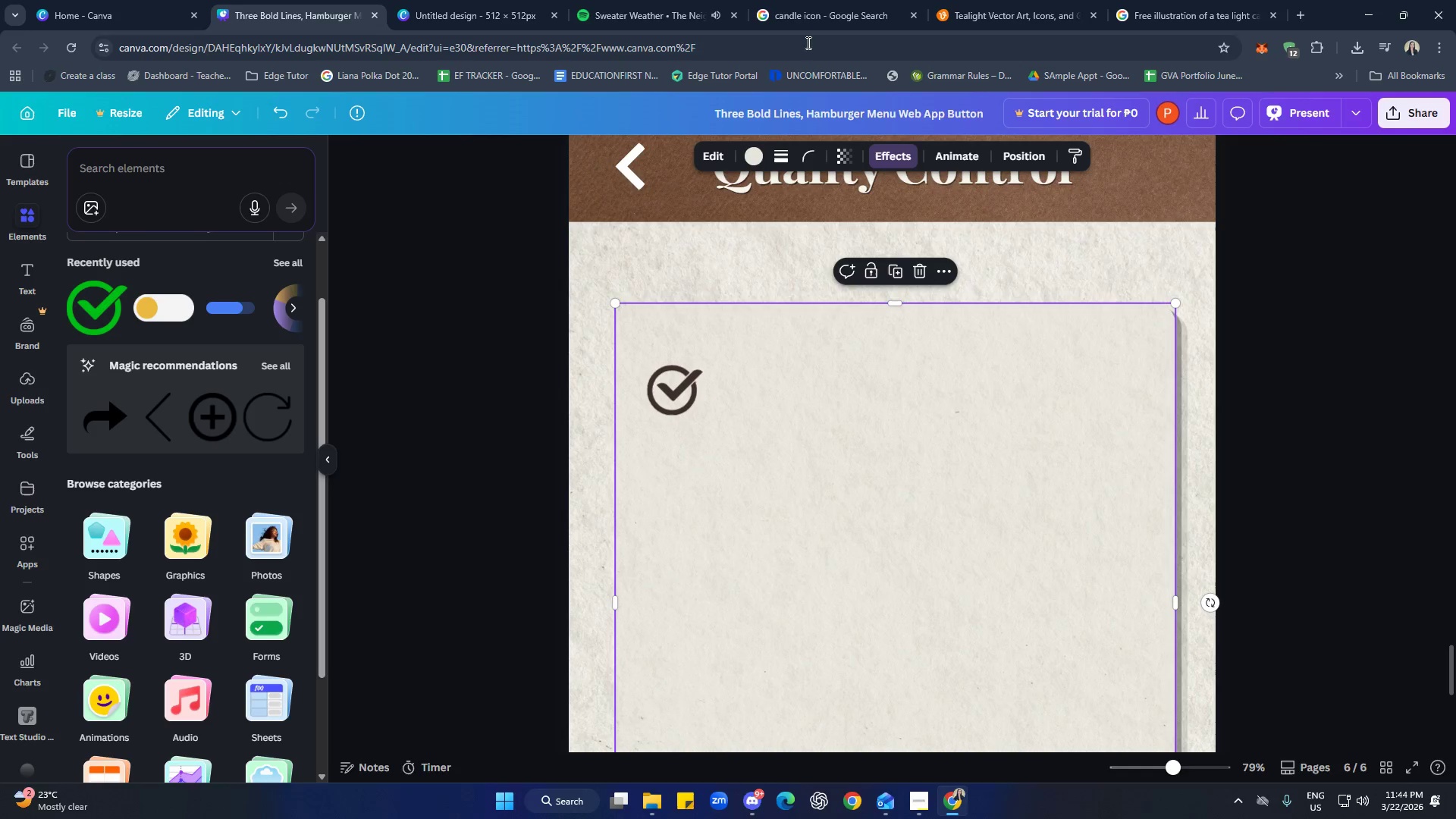 
left_click([674, 14])
 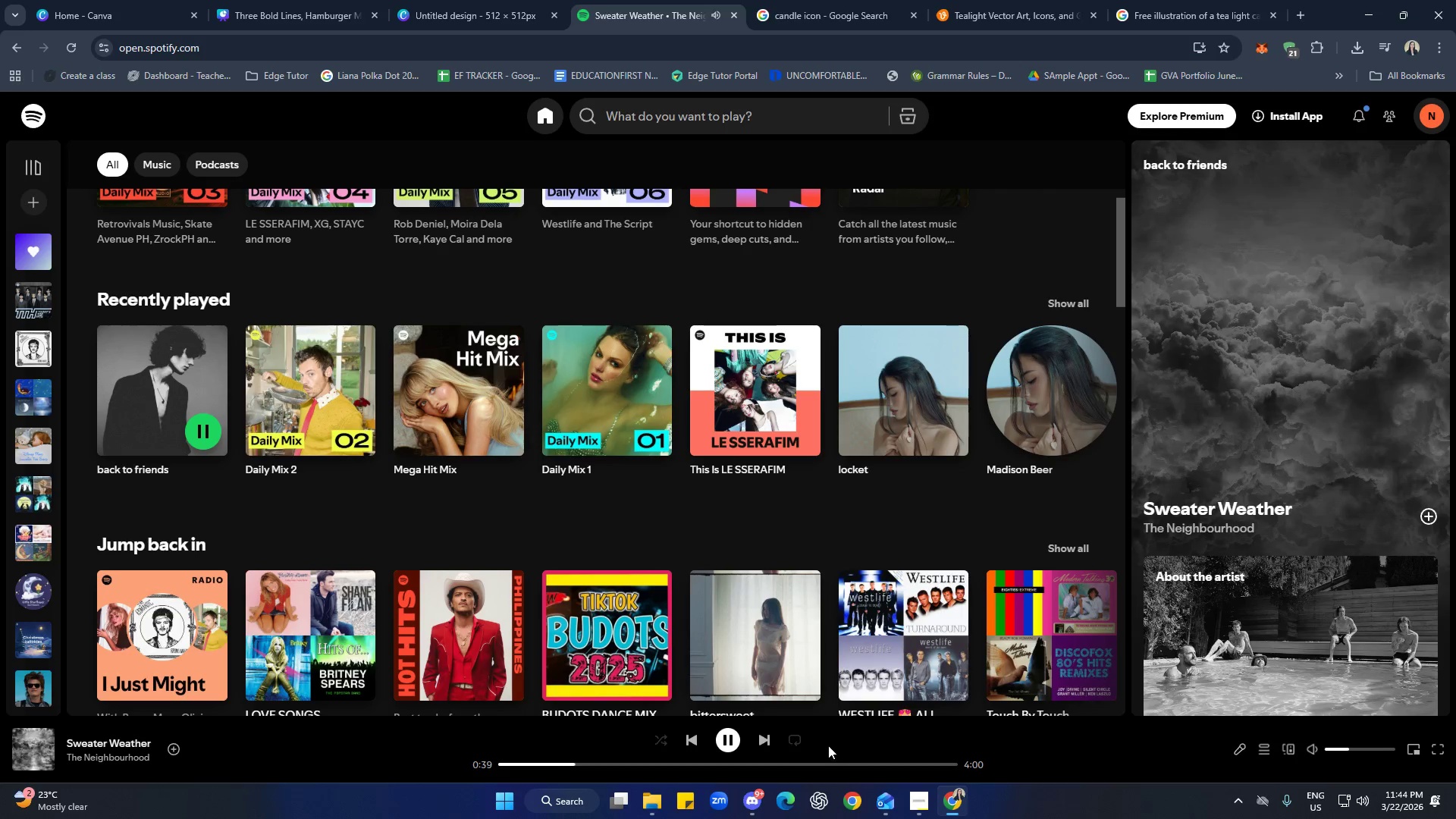 
left_click([756, 738])
 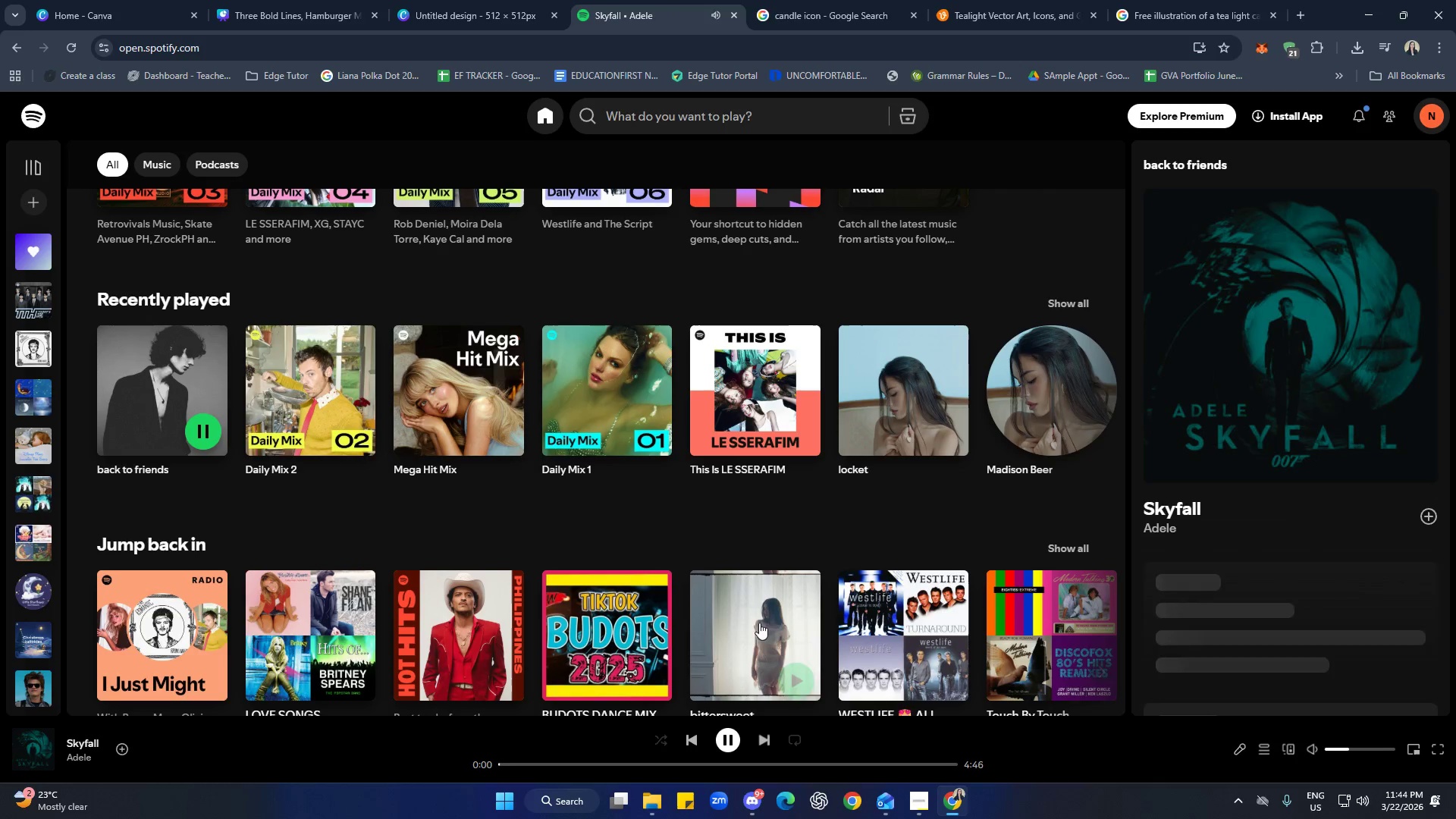 
scroll: coordinate [786, 544], scroll_direction: down, amount: 2.0
 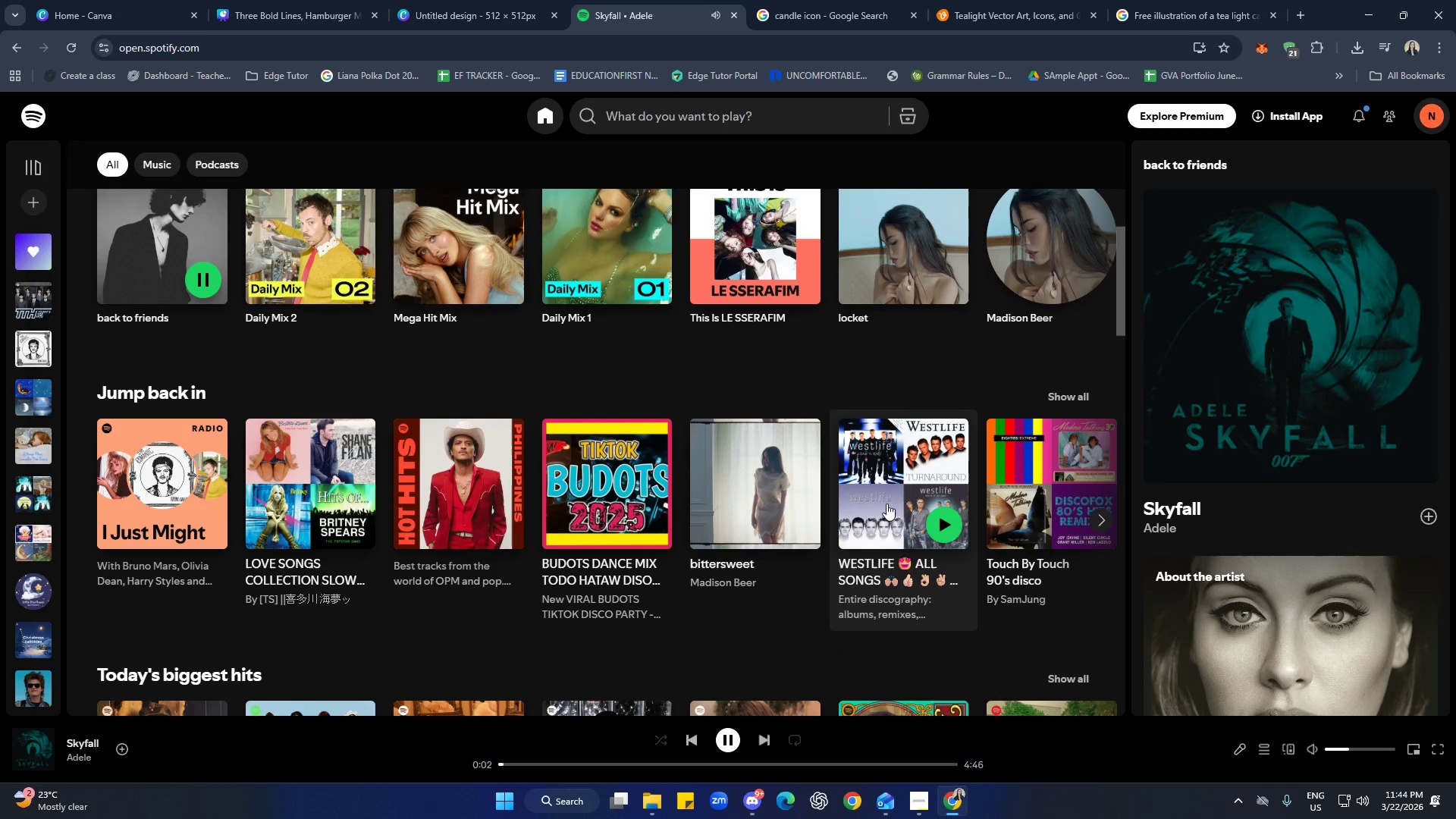 
left_click([940, 526])
 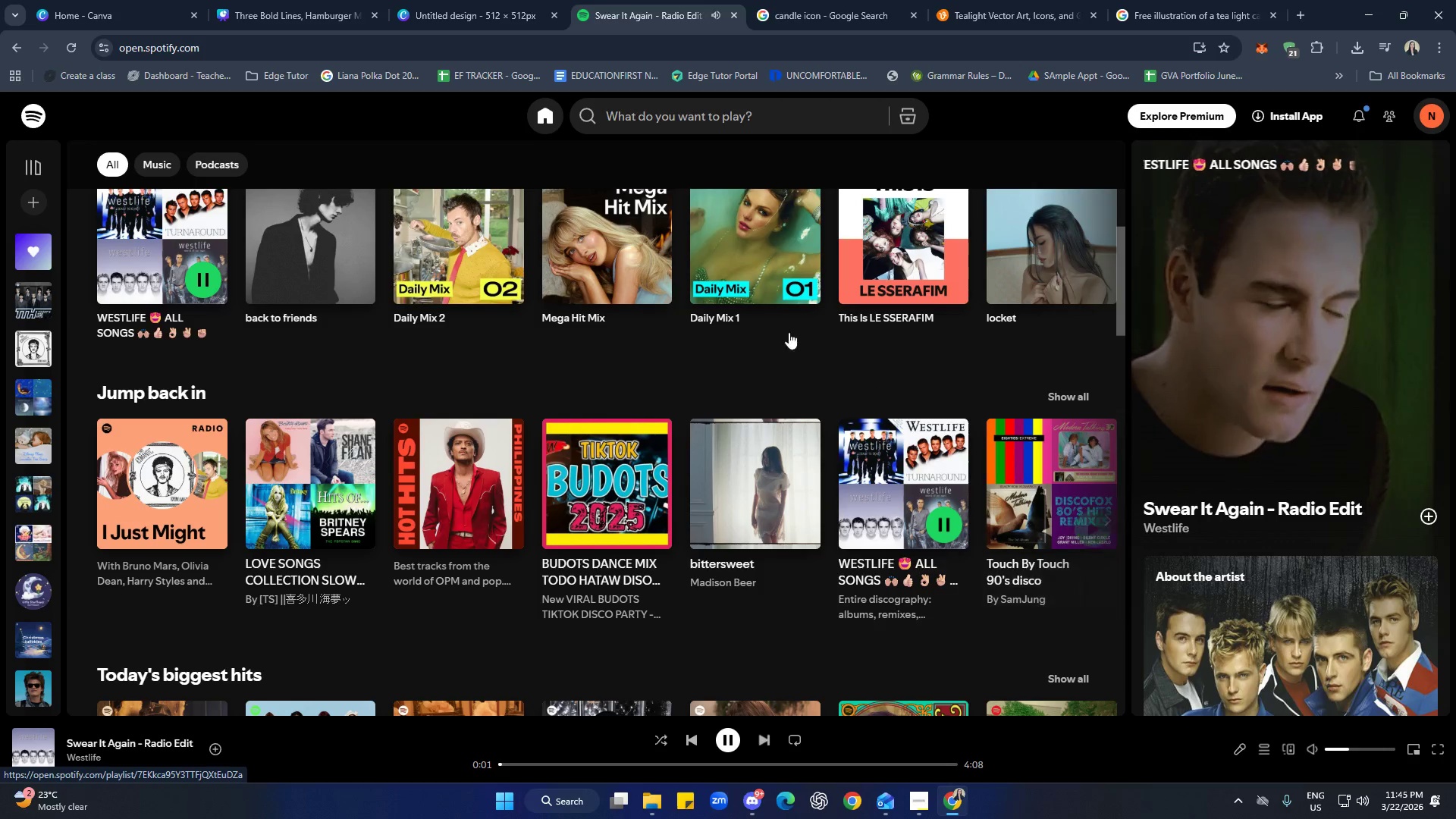 
left_click([300, 8])
 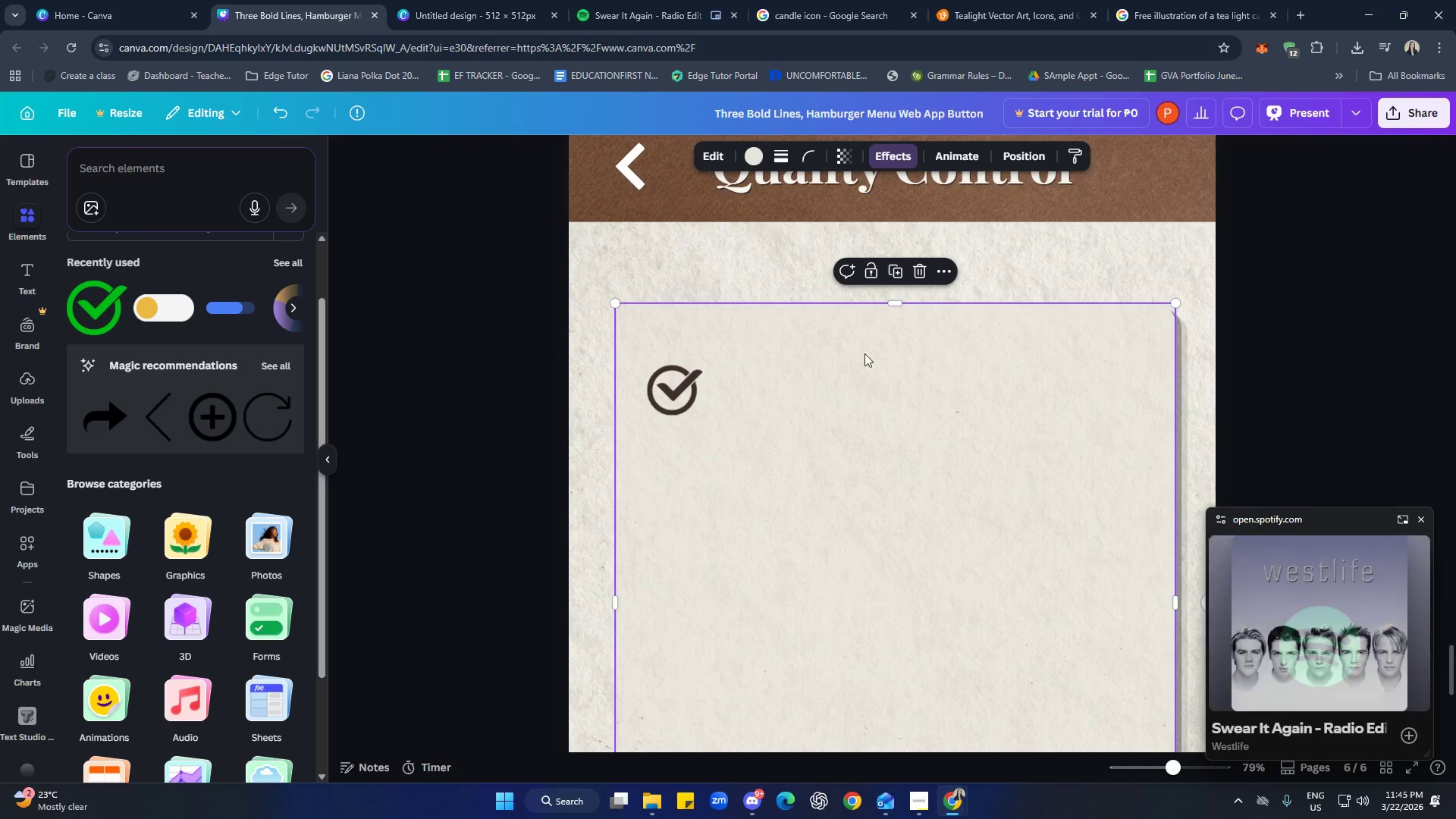 
left_click([1022, 284])
 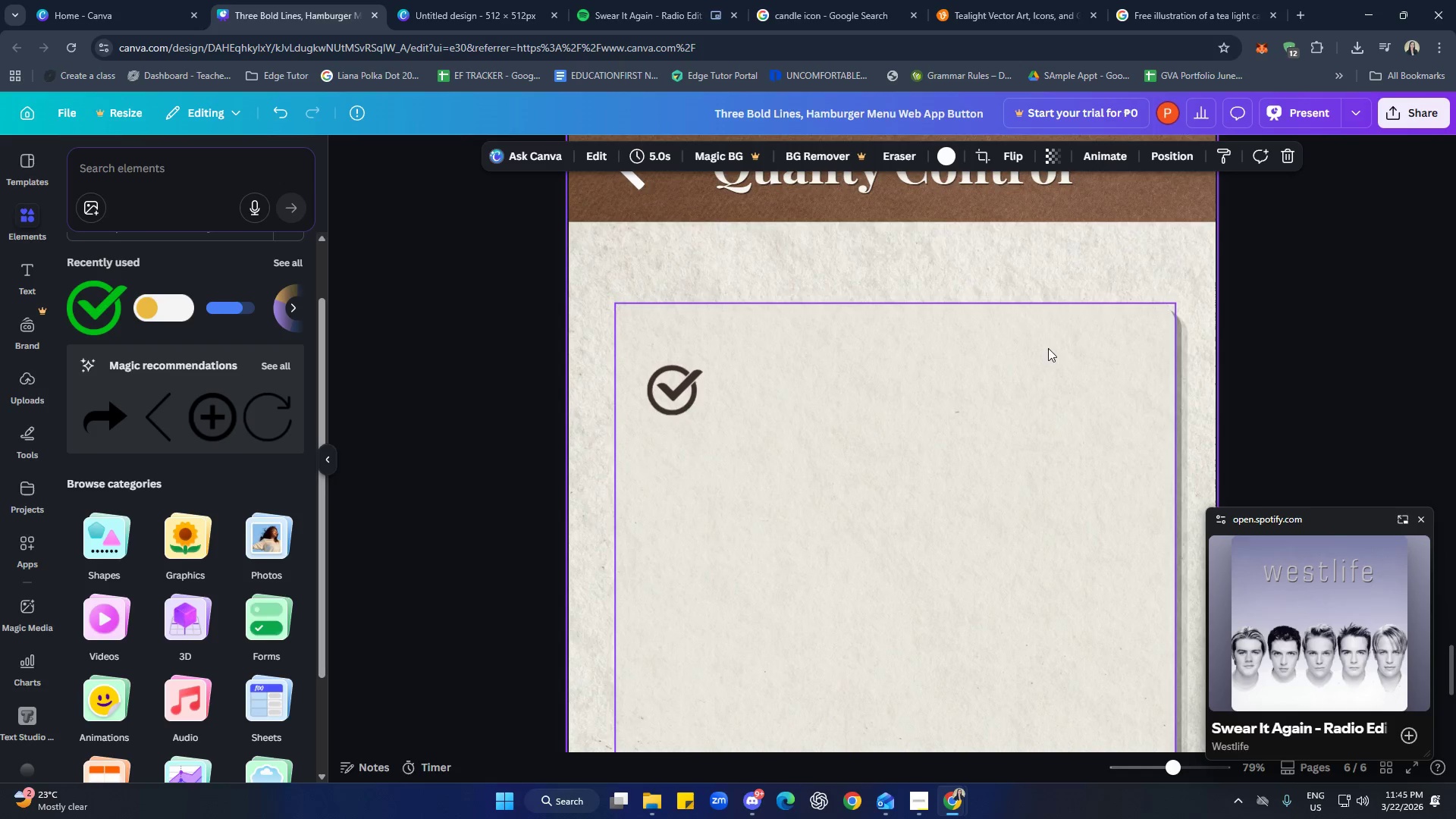 
scroll: coordinate [977, 420], scroll_direction: up, amount: 8.0
 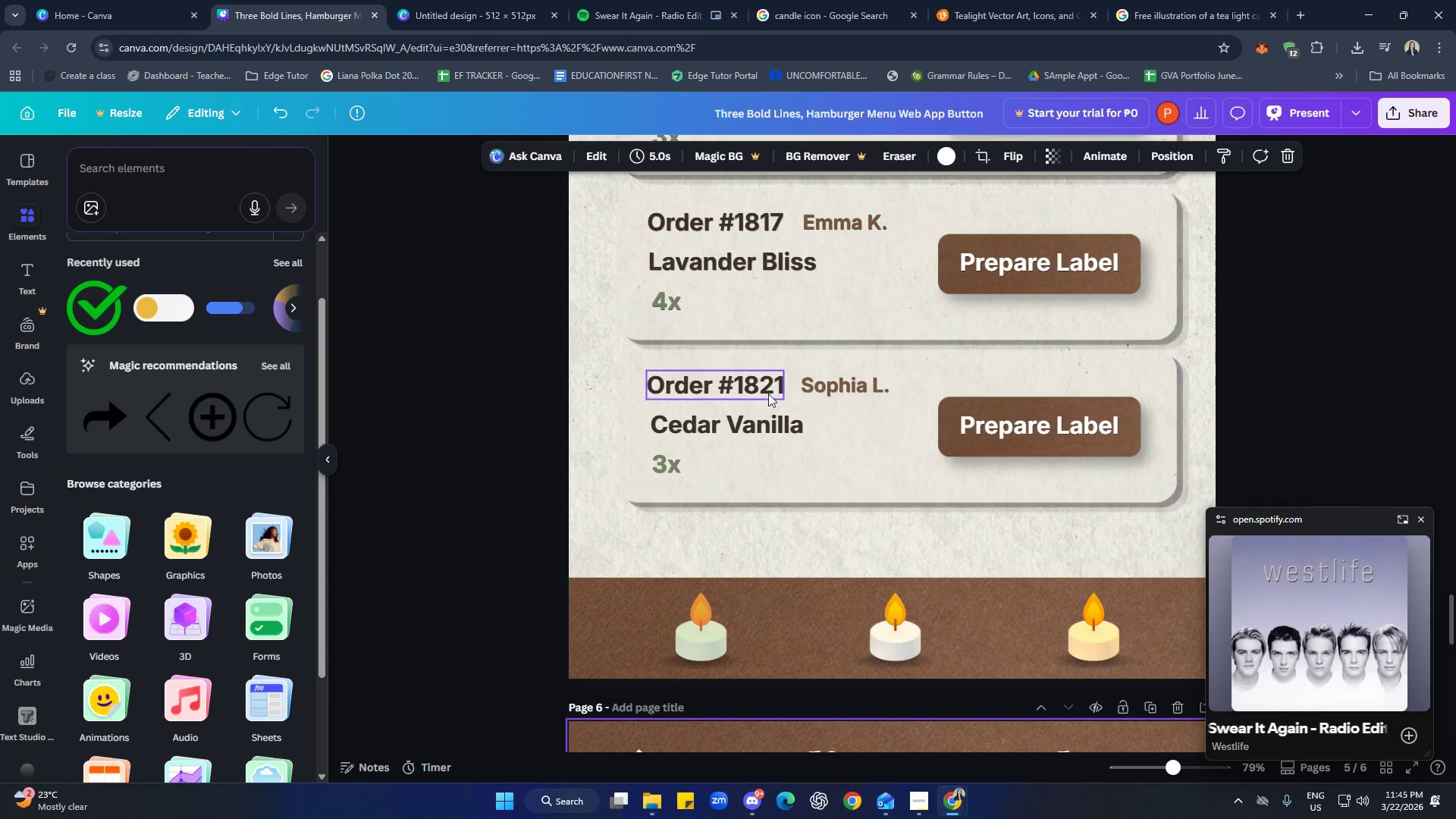 
left_click([746, 387])
 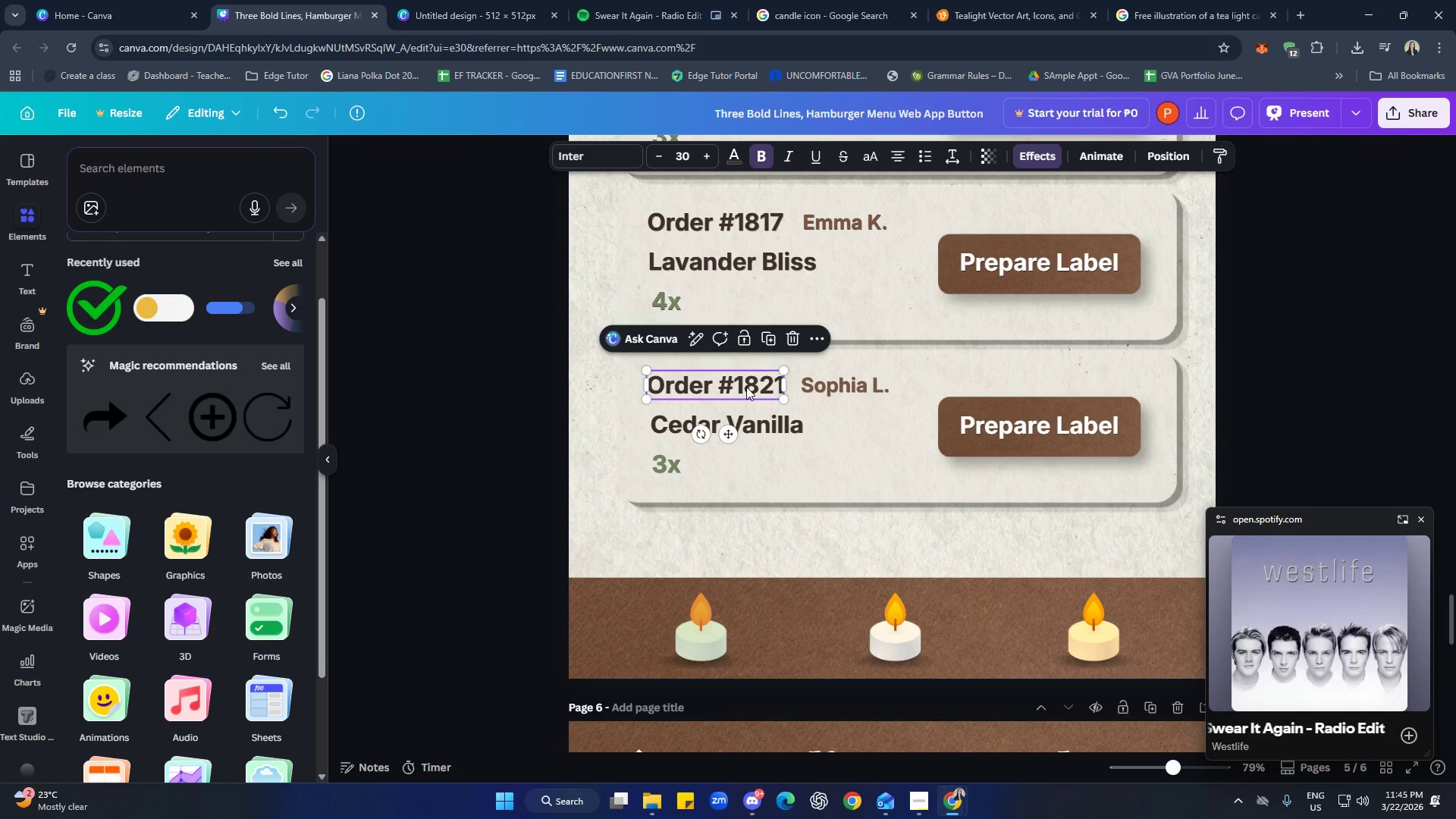 
key(Control+C)
 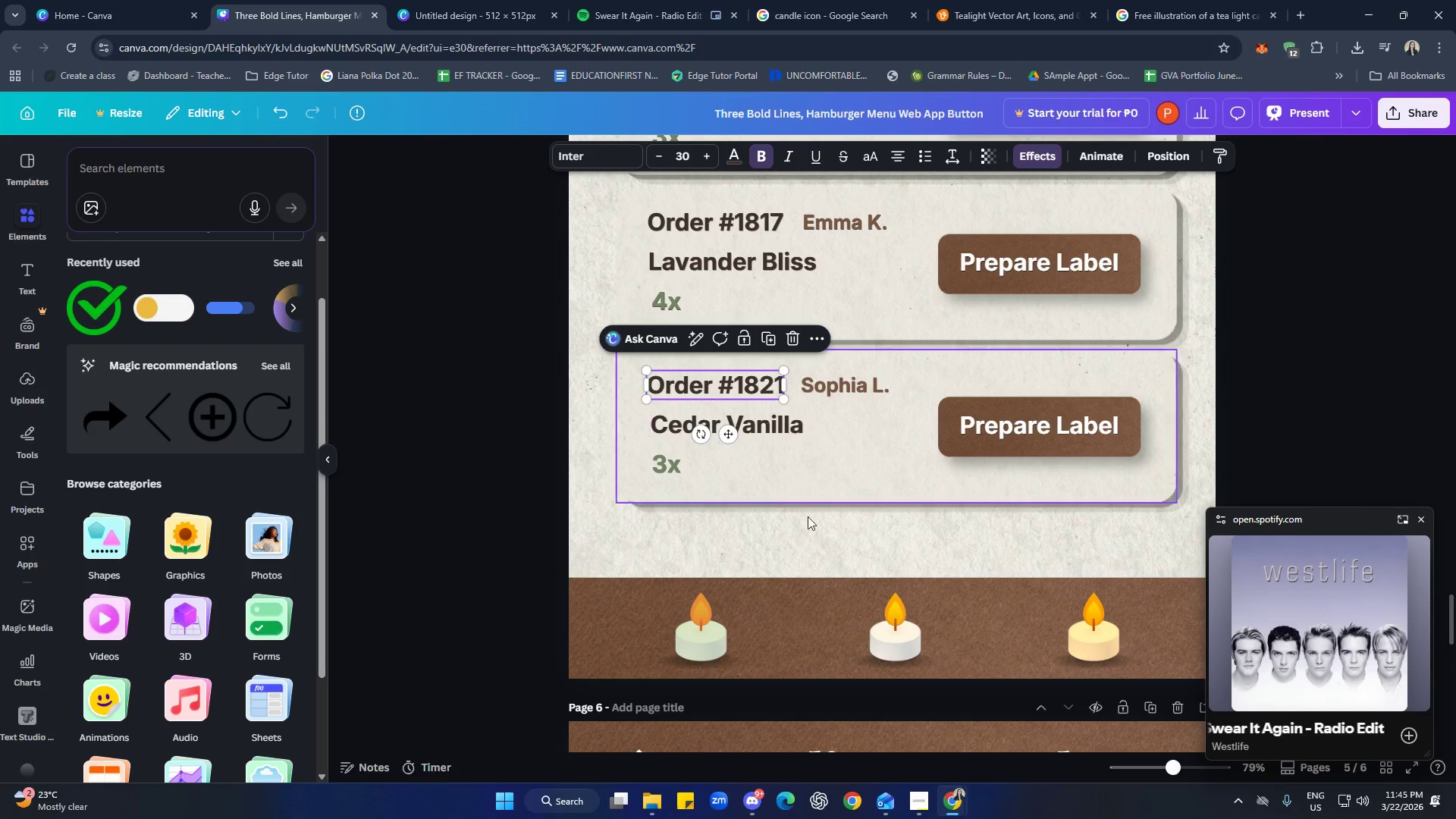 
left_click([792, 392])
 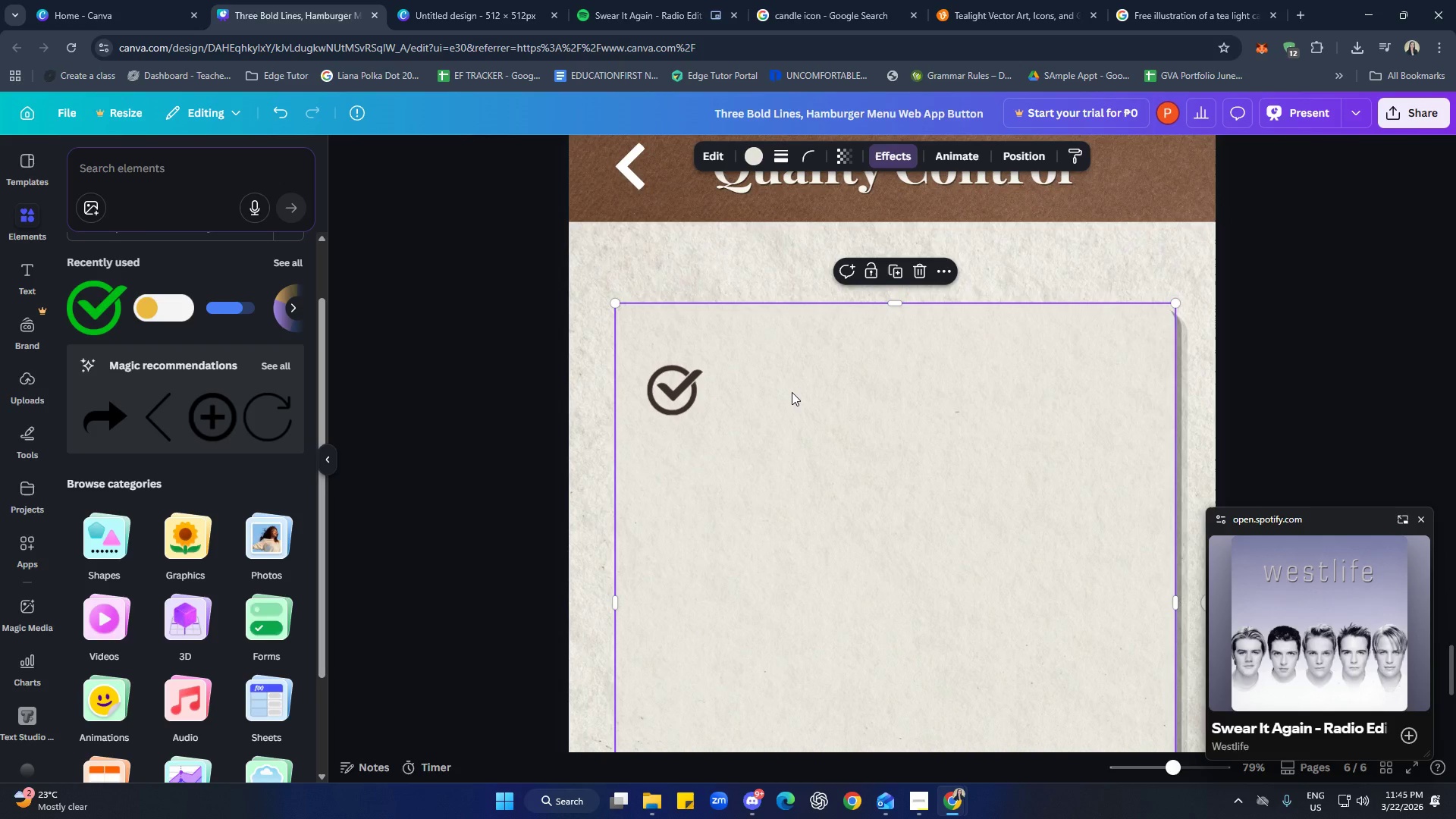 
scroll: coordinate [803, 525], scroll_direction: down, amount: 8.0
 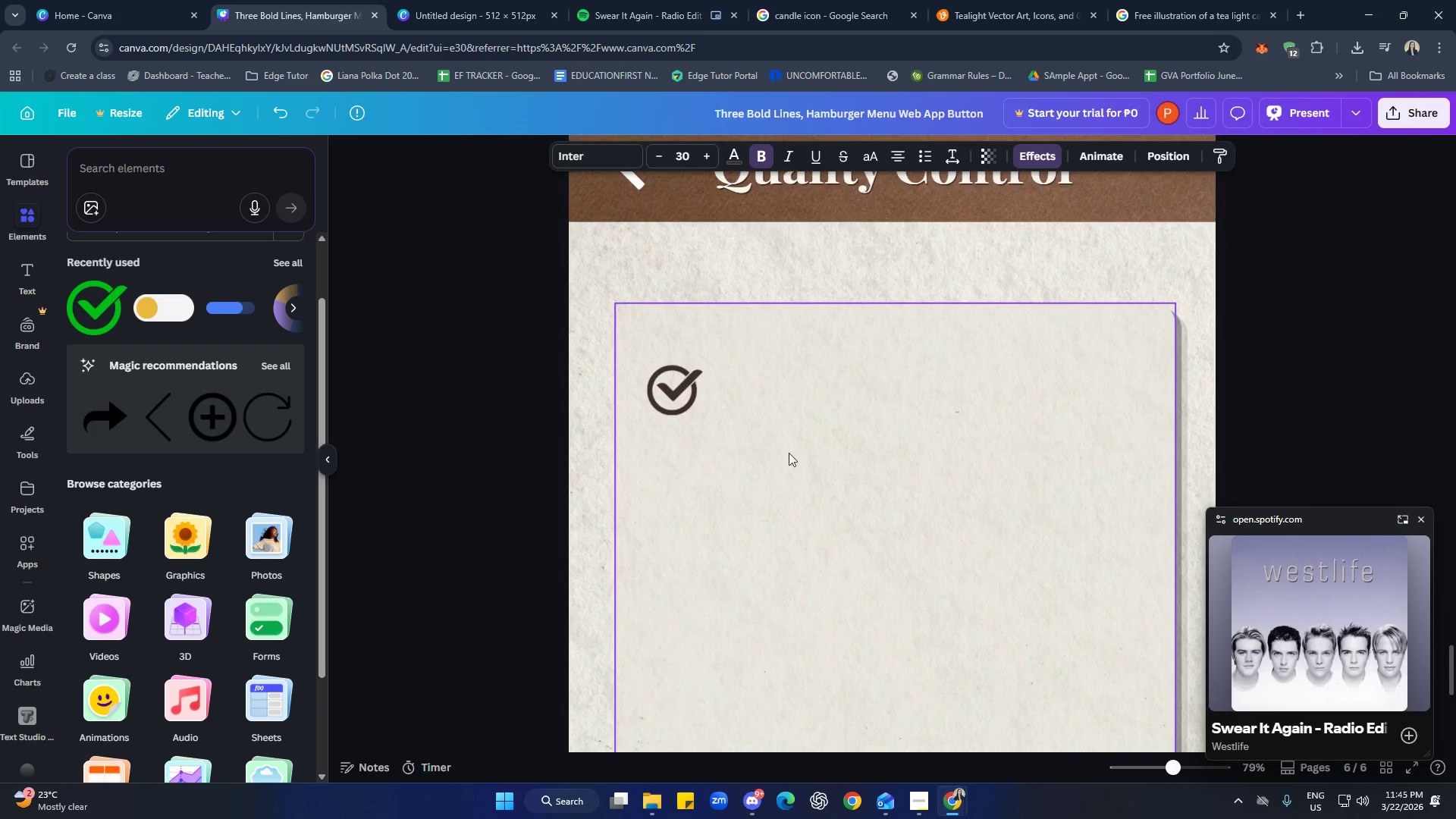 
key(Control+V)
 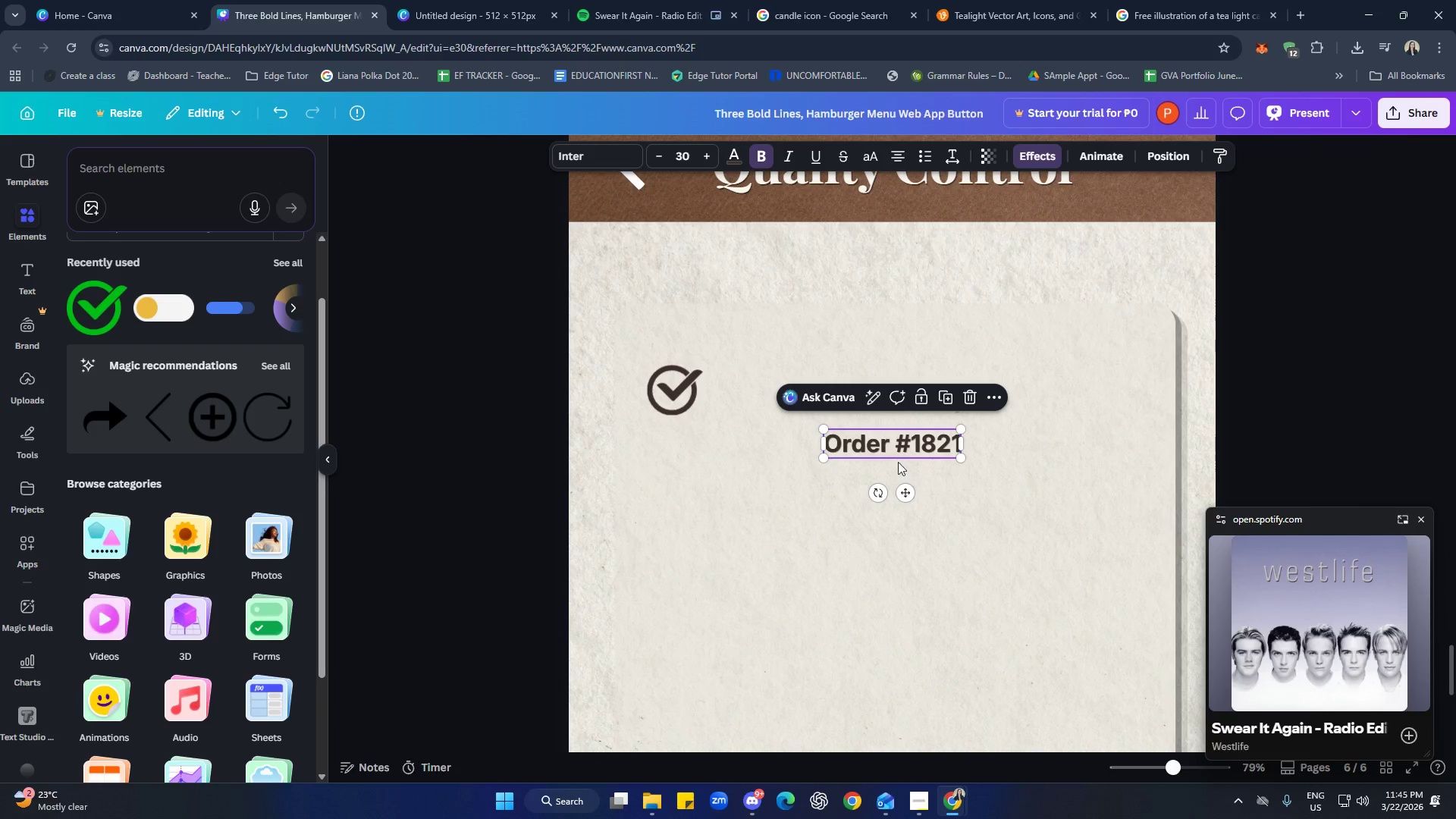 
left_click_drag(start_coordinate=[902, 443], to_coordinate=[796, 392])
 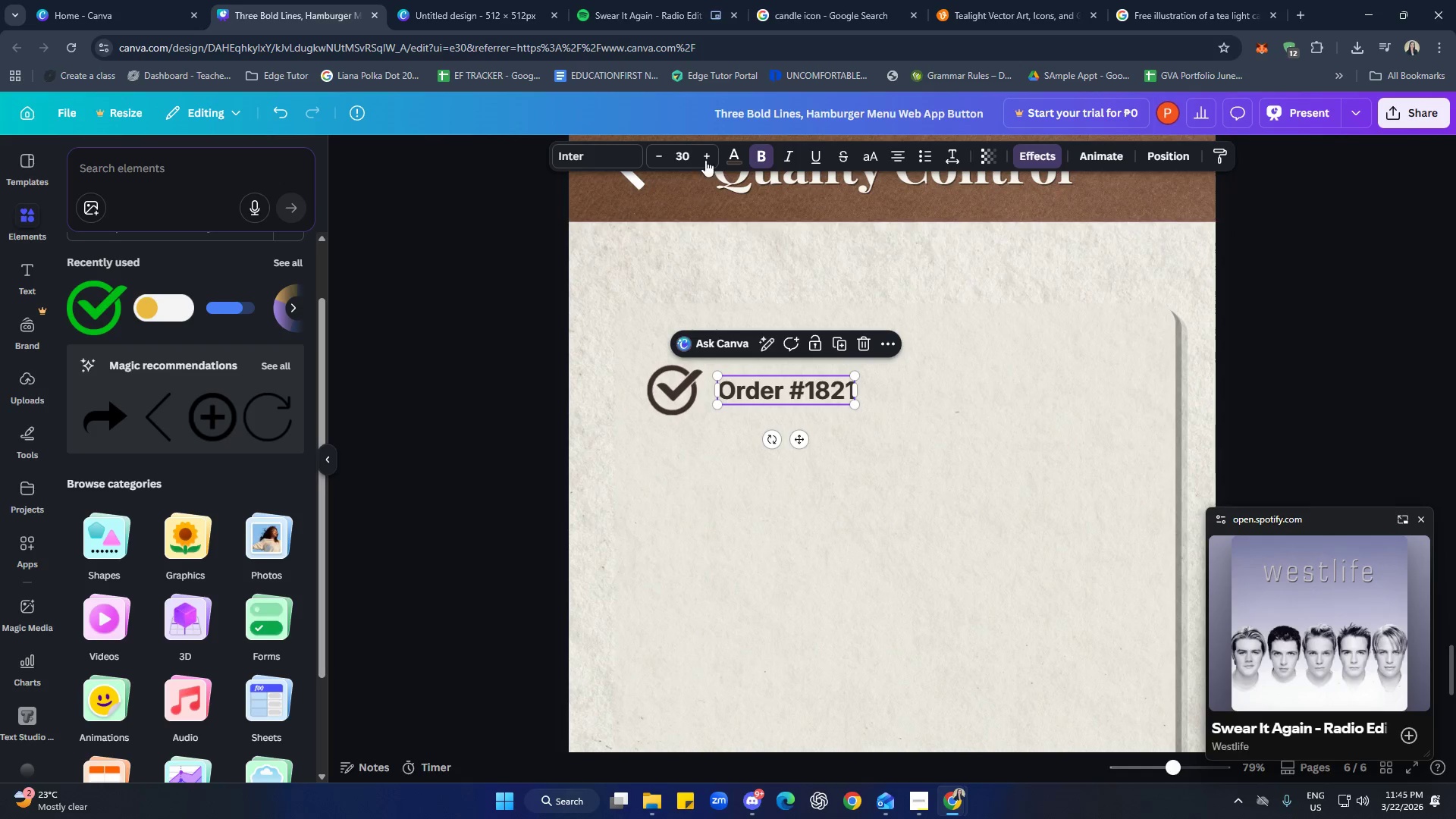 
double_click([711, 152])
 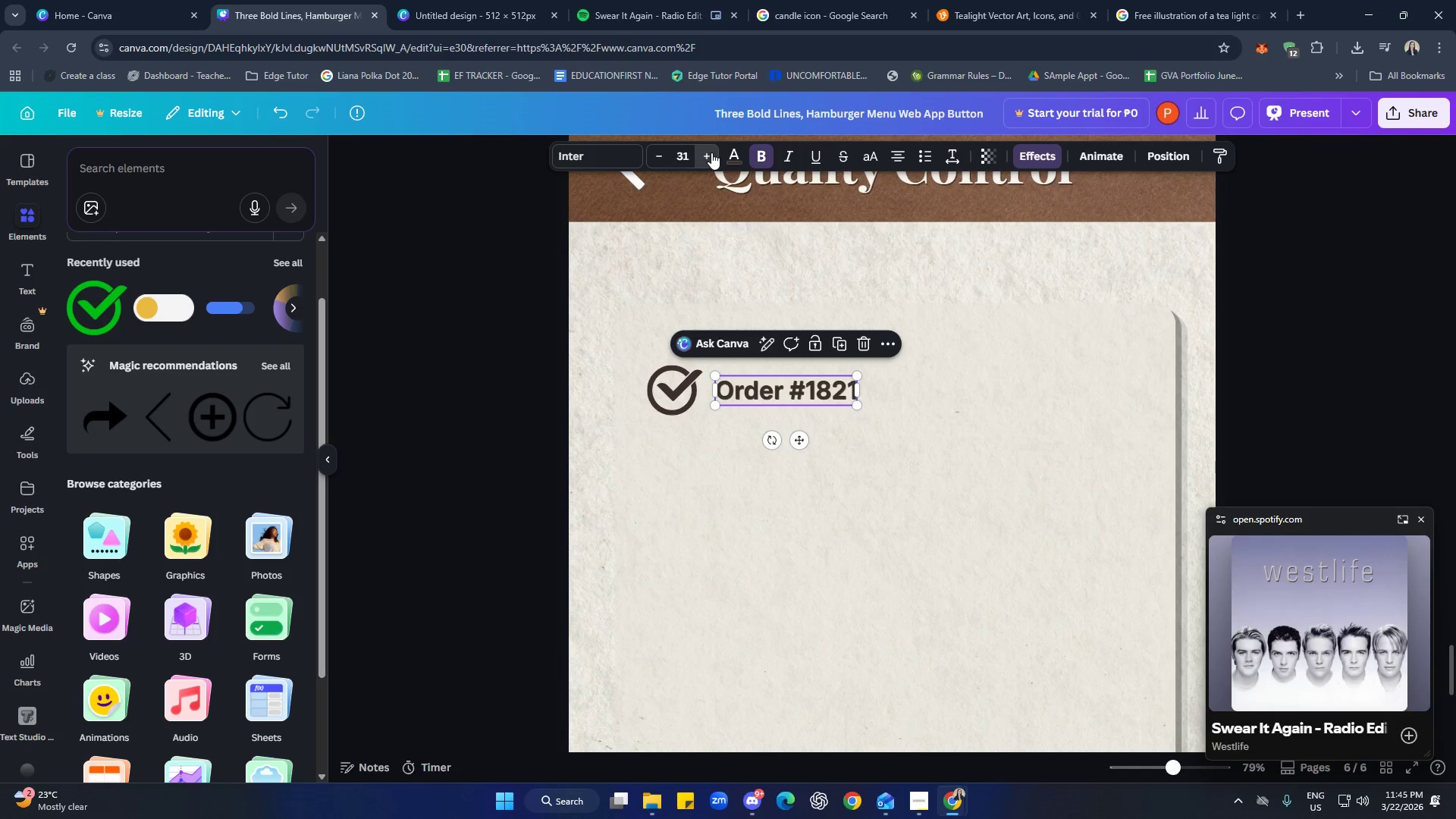 
triple_click([711, 152])
 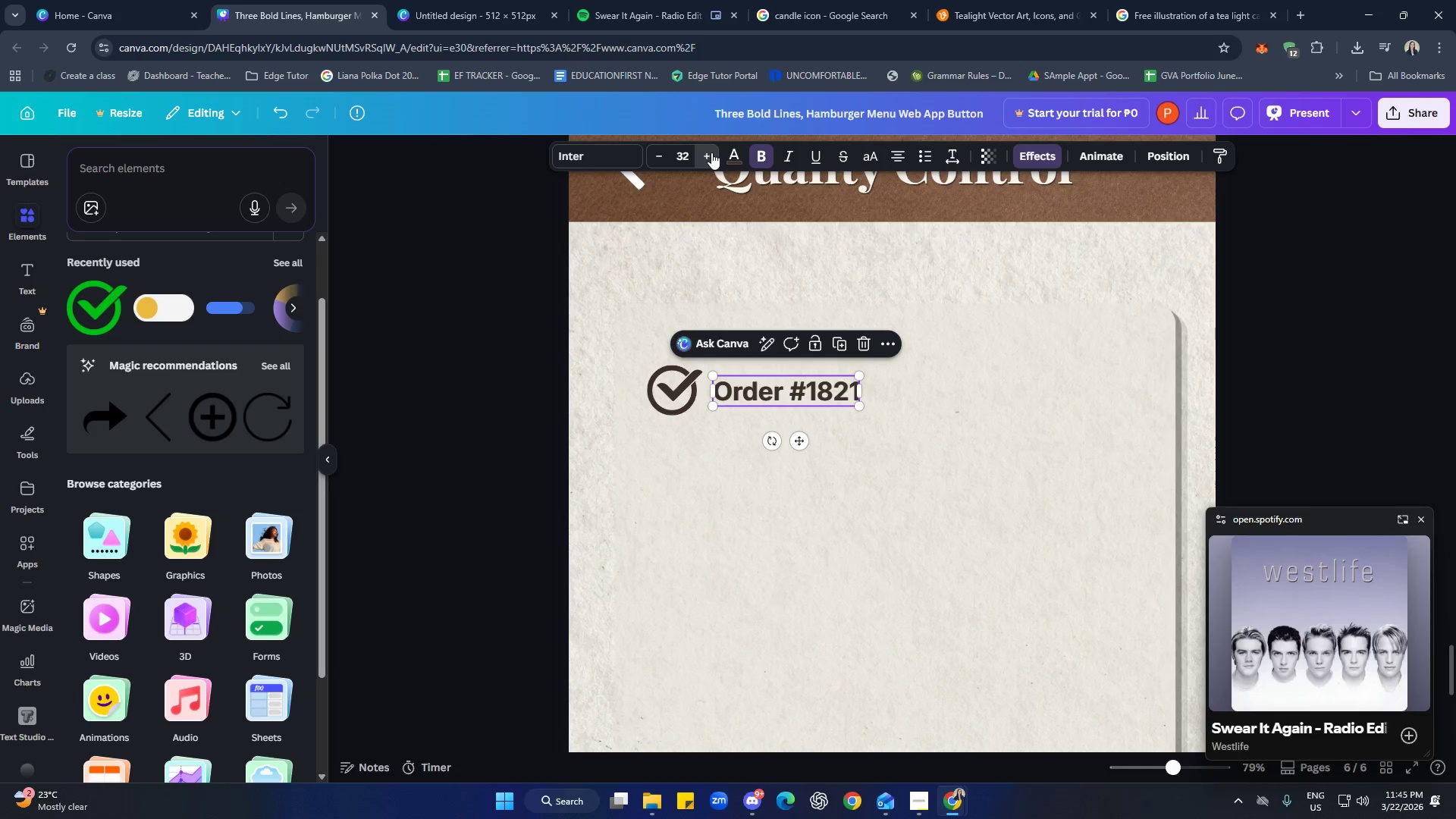 
triple_click([711, 152])
 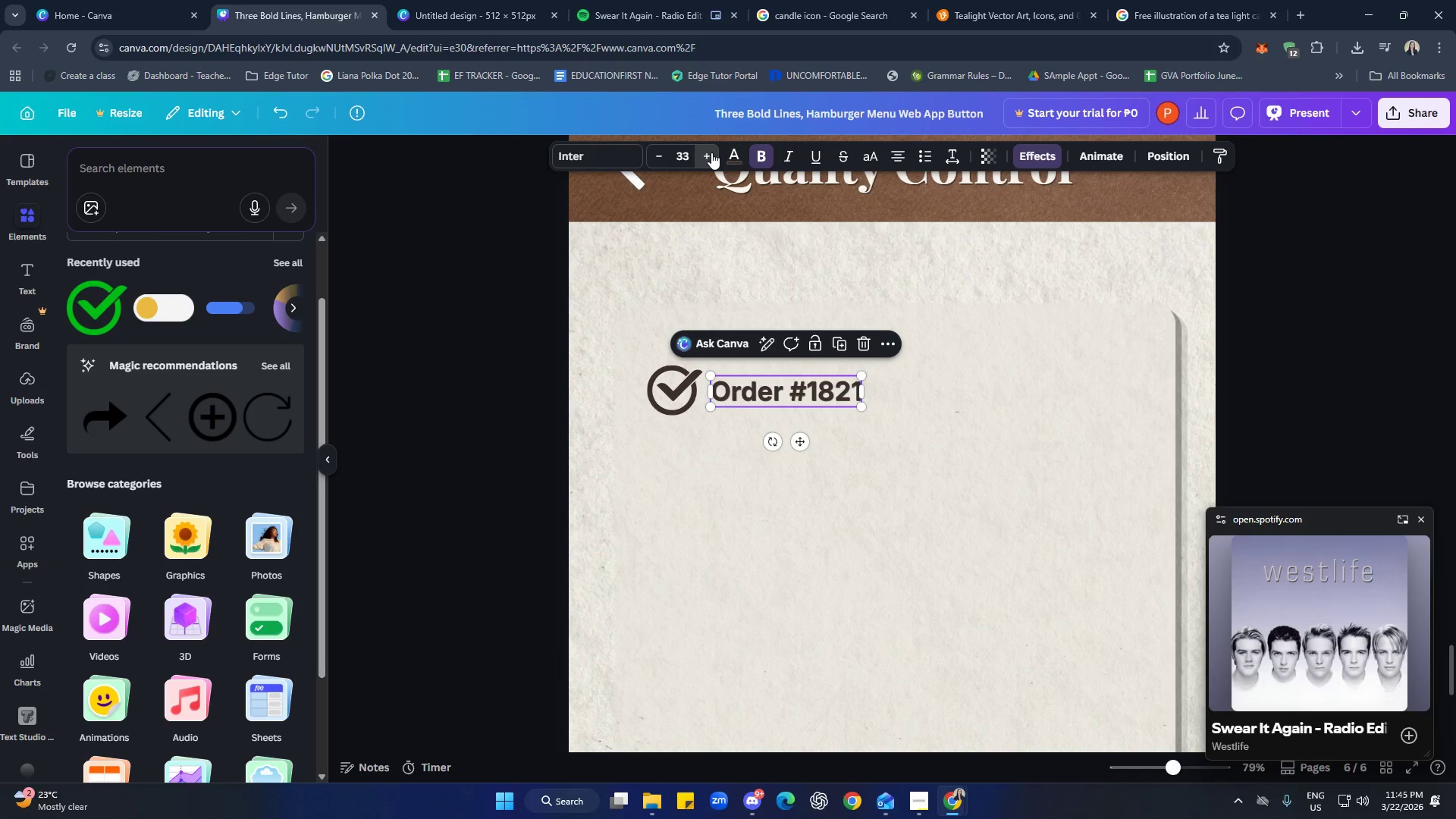 
triple_click([711, 152])
 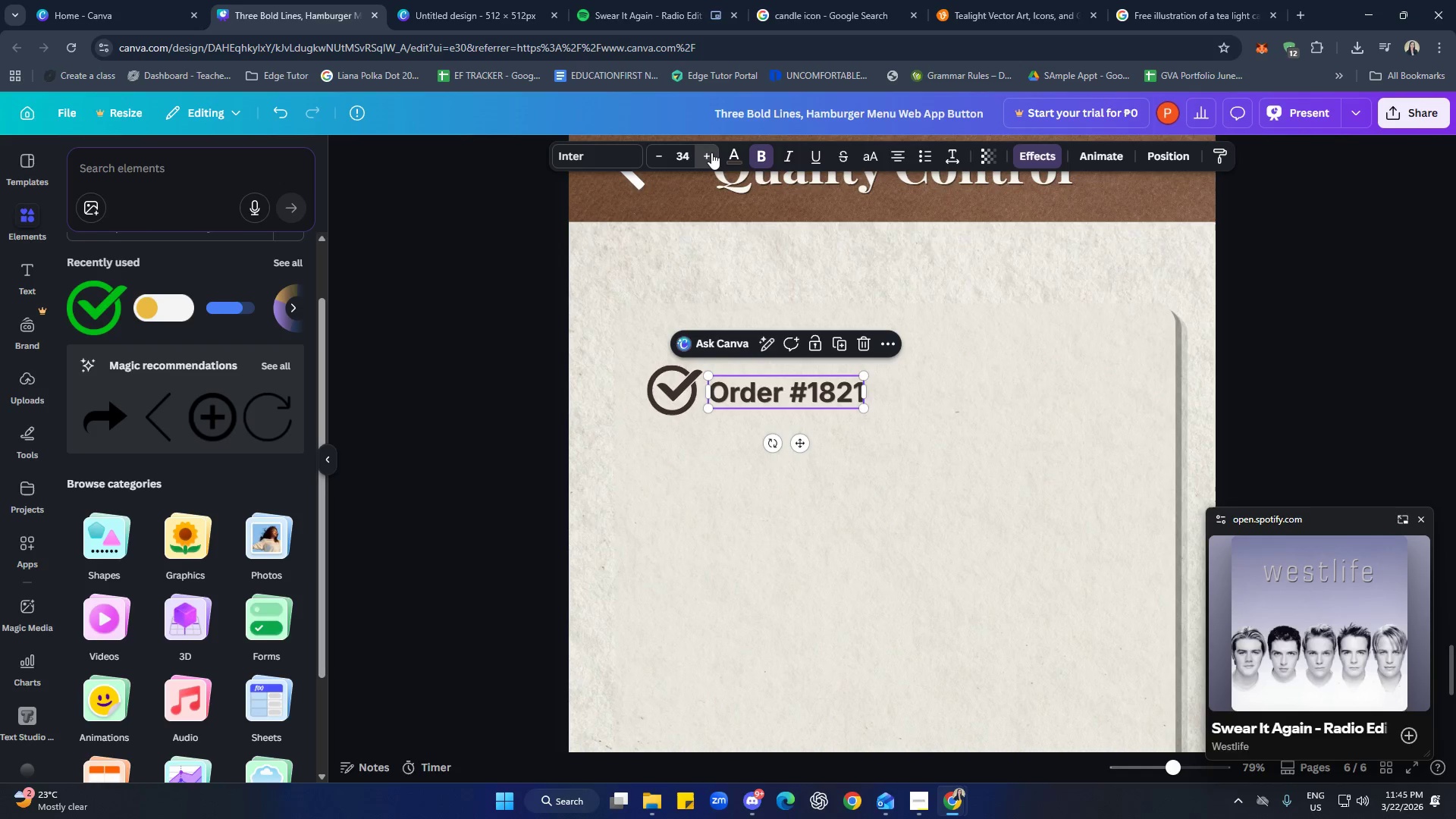 
triple_click([711, 152])
 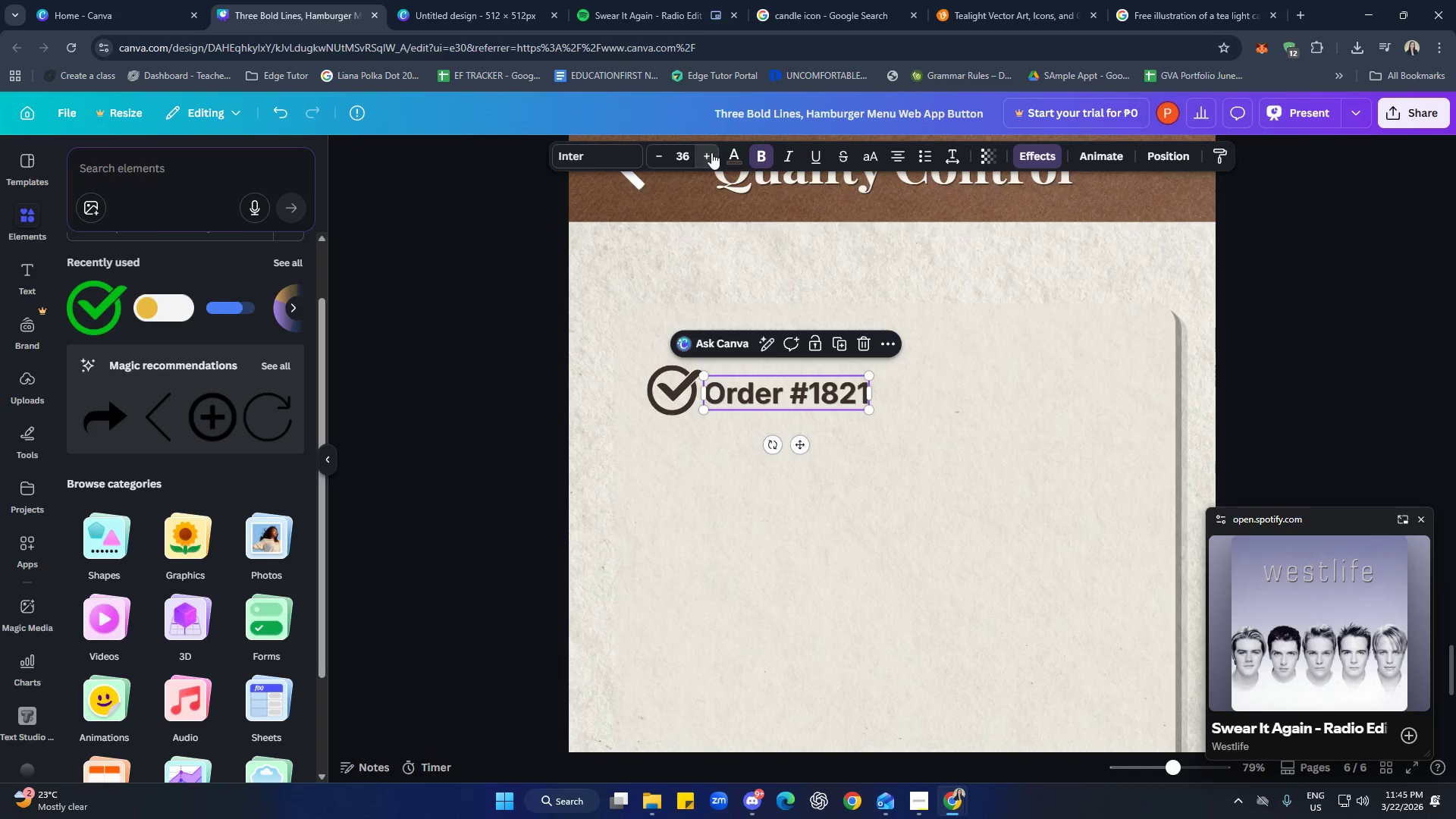 
triple_click([711, 152])
 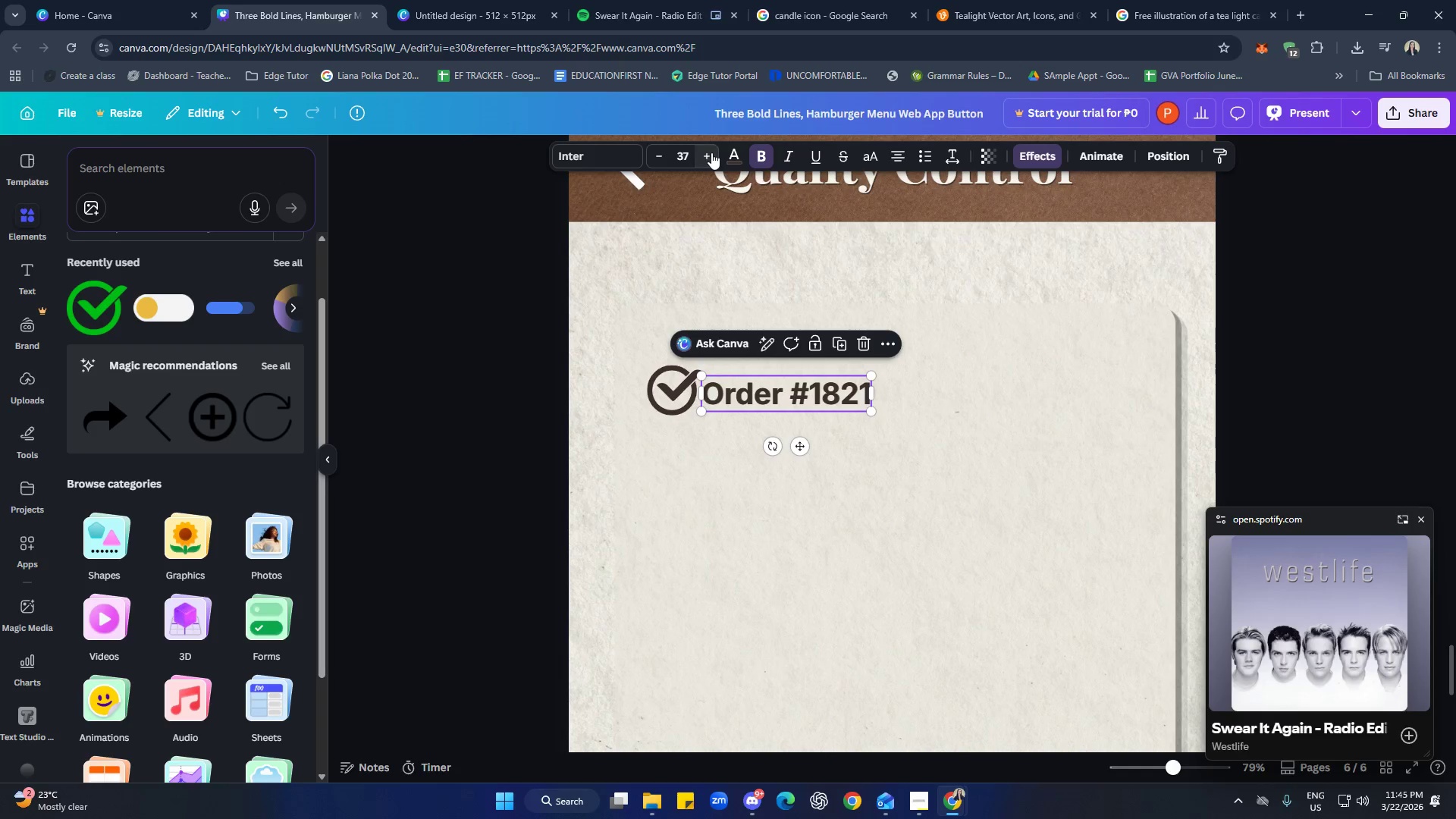 
triple_click([711, 152])
 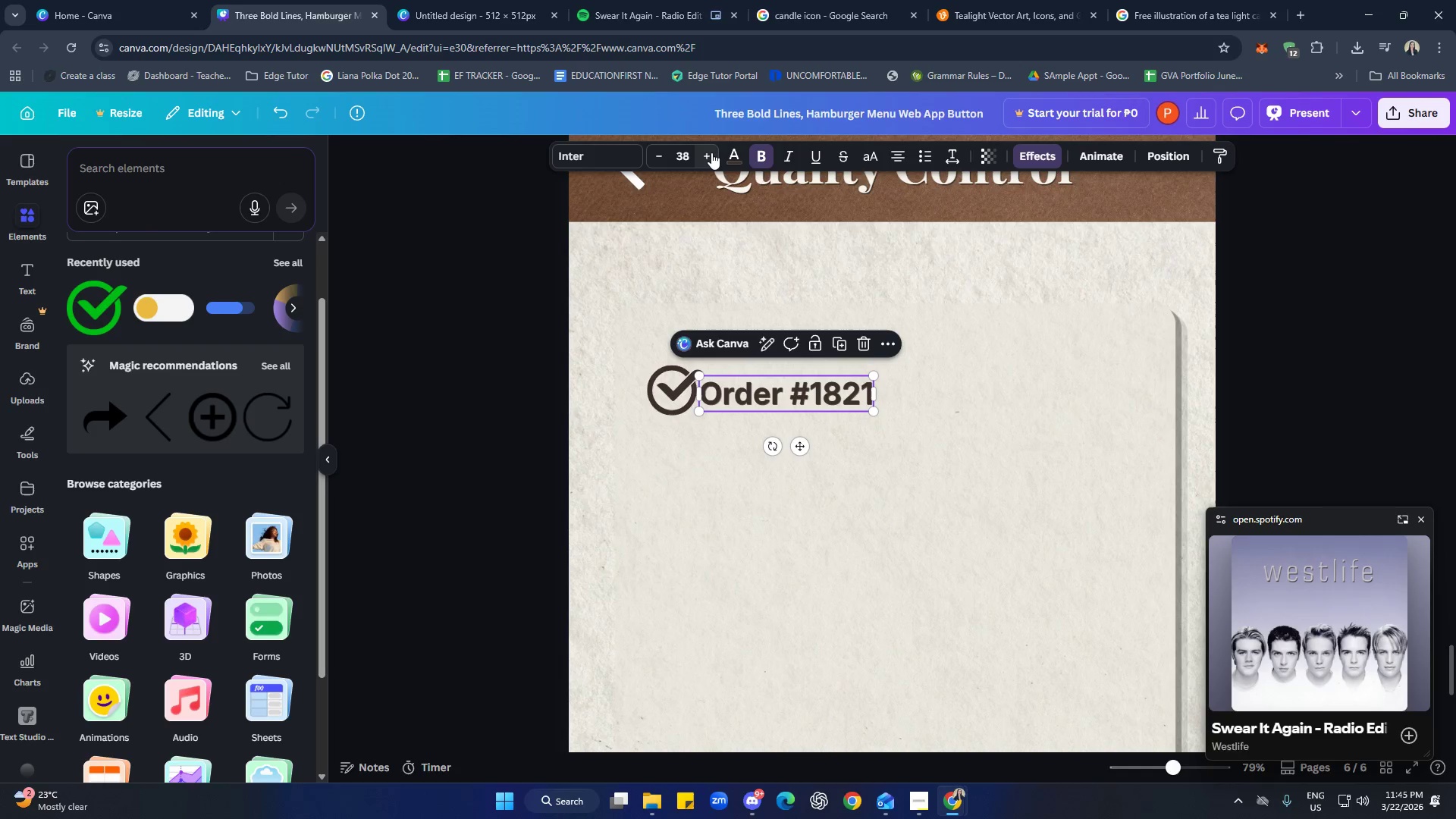 
triple_click([711, 152])
 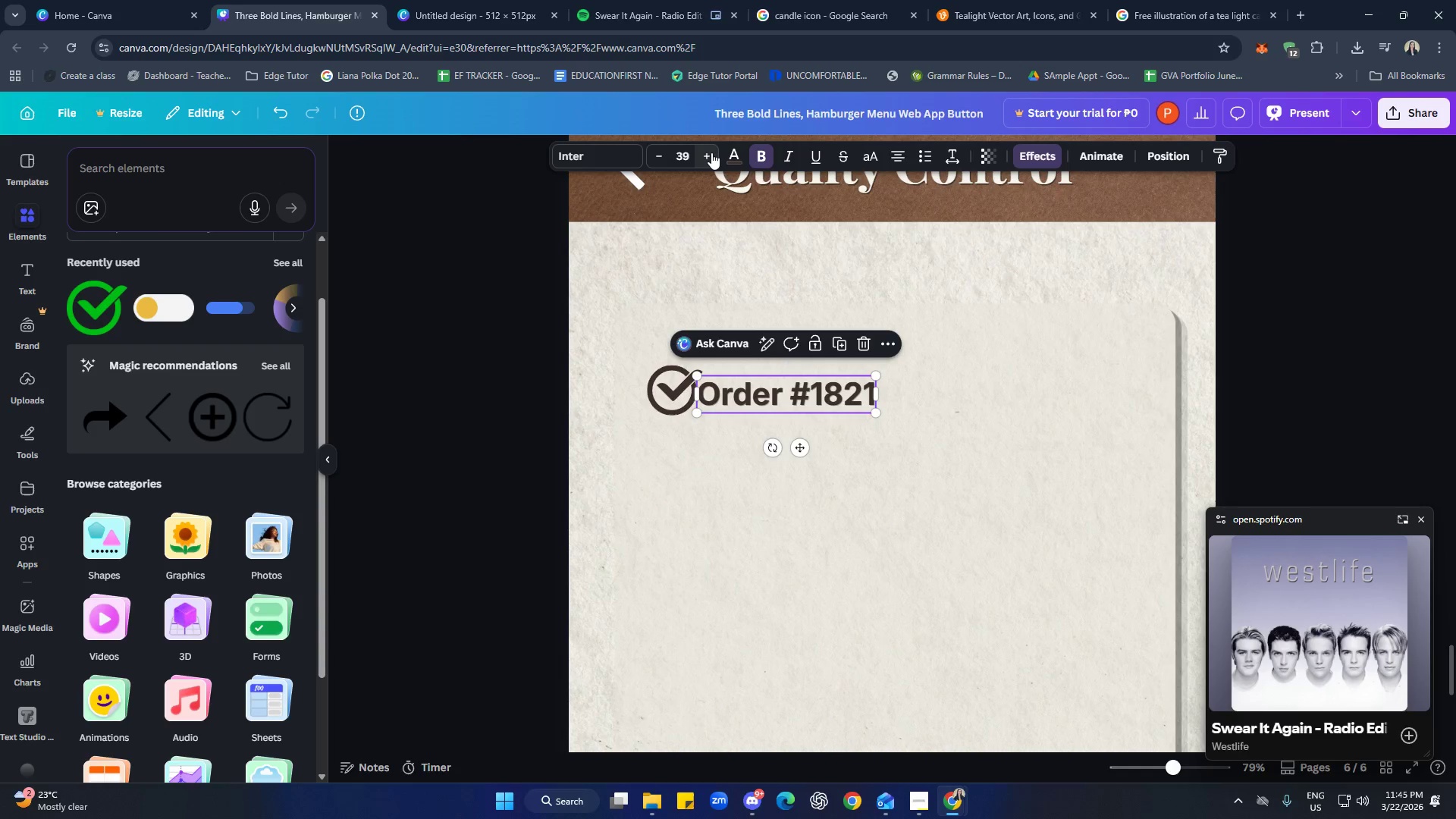 
triple_click([711, 152])
 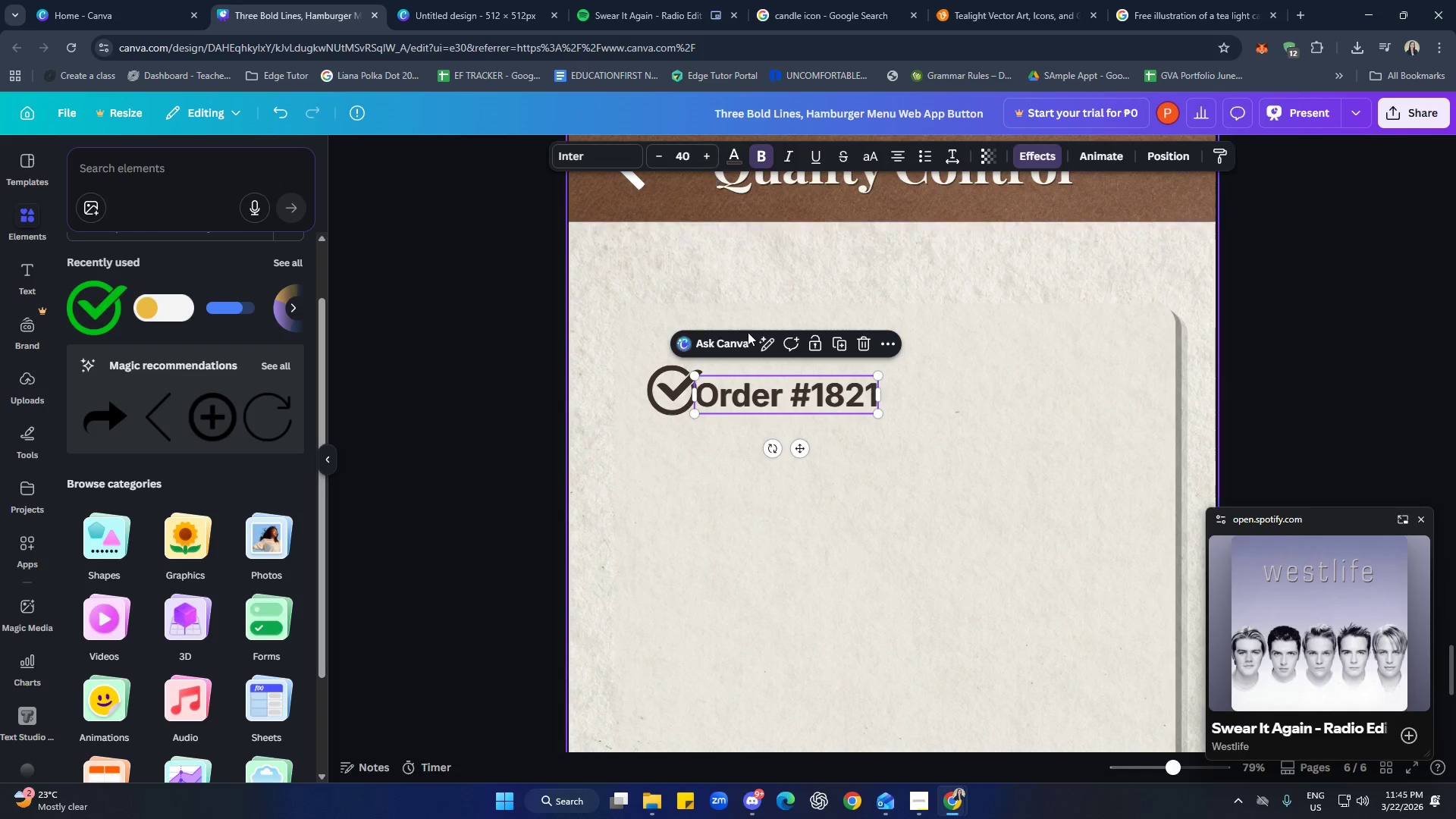 
left_click([805, 462])
 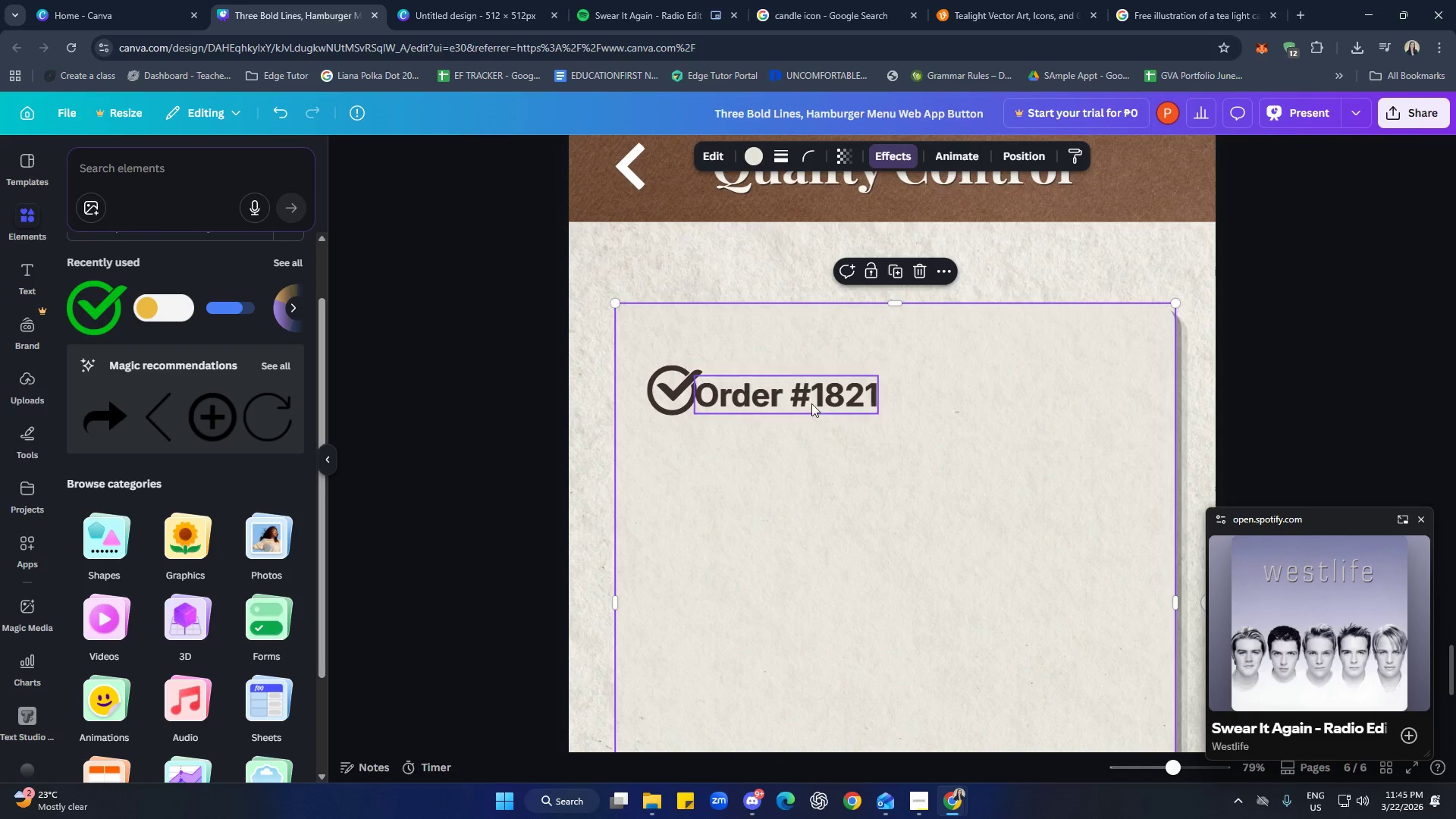 
left_click_drag(start_coordinate=[808, 395], to_coordinate=[825, 388])
 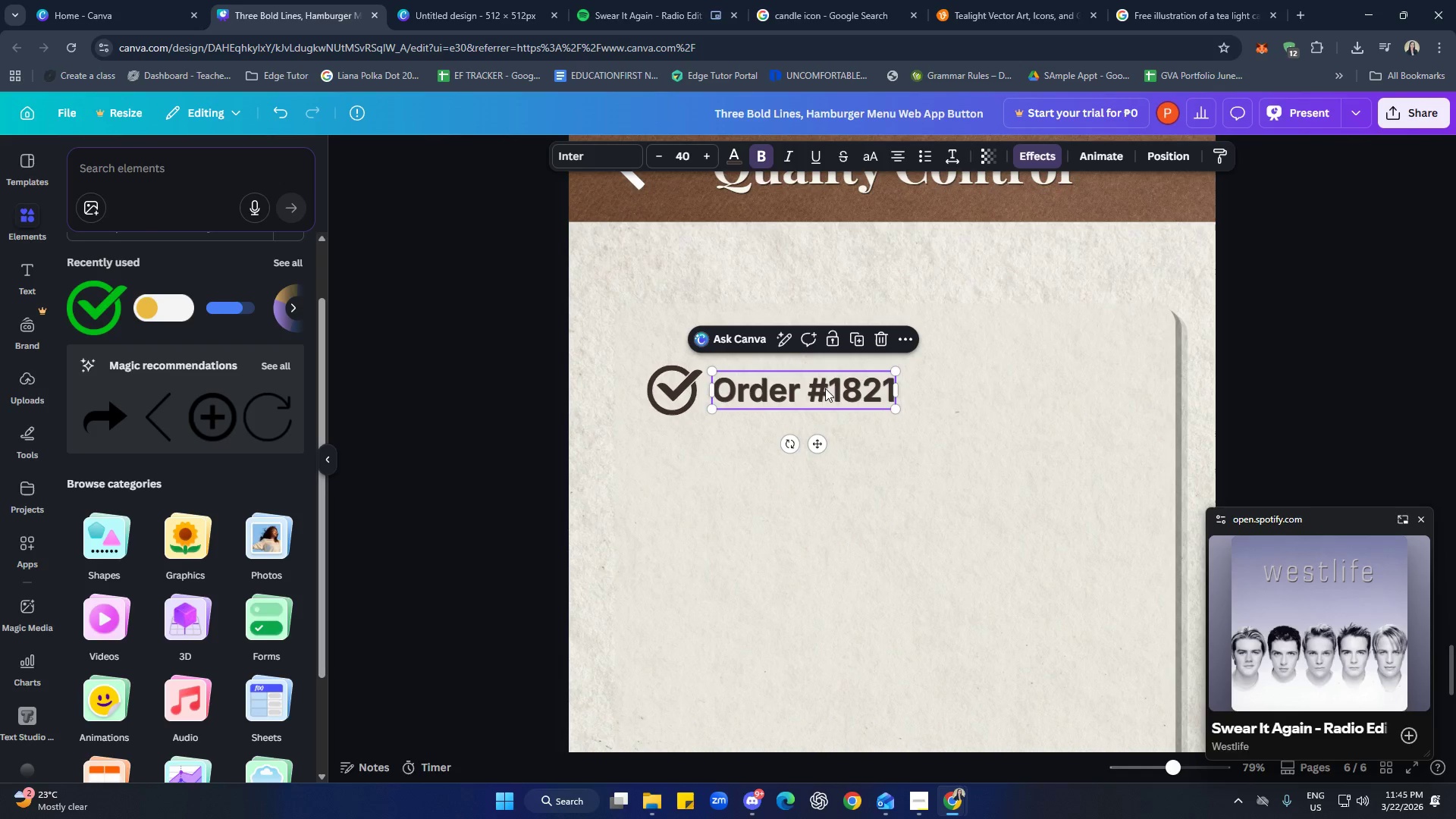 
left_click([825, 388])
 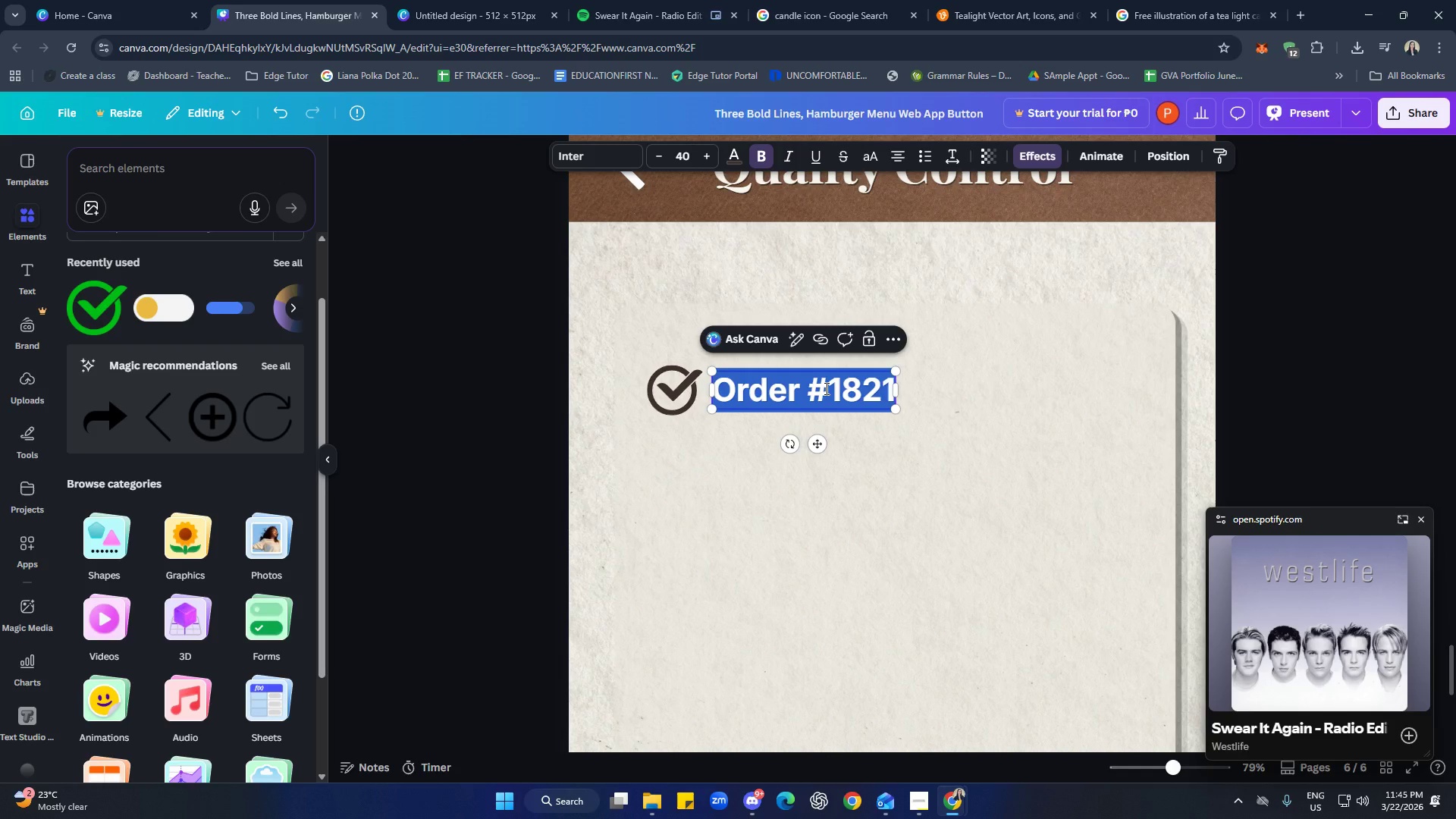 
type(BAt)
key(Backspace)
key(Backspace)
type(atch Qa)
key(Backspace)
type(uality Checklos)
key(Backspace)
key(Backspace)
type(ist)
 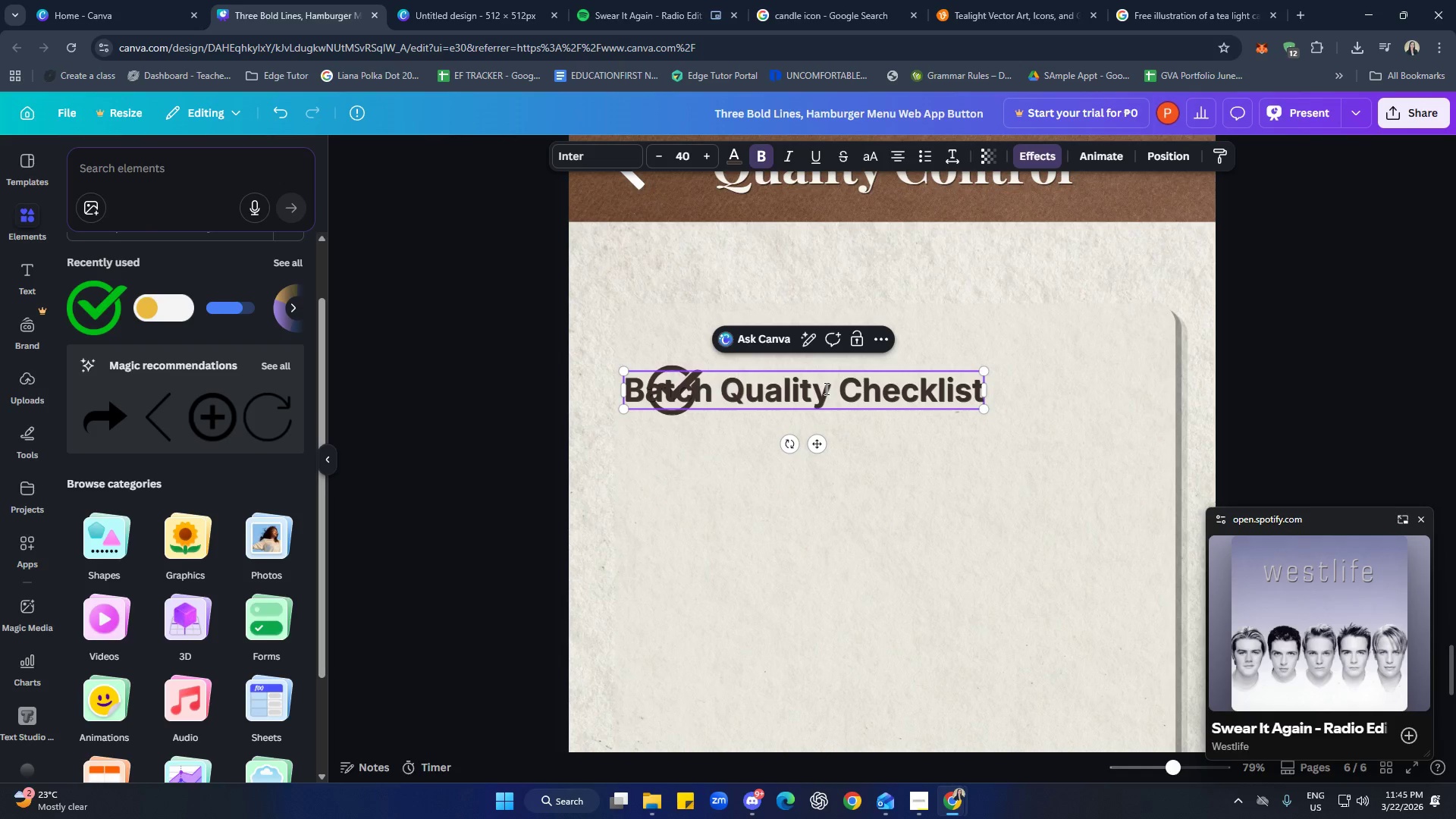 
left_click([865, 543])
 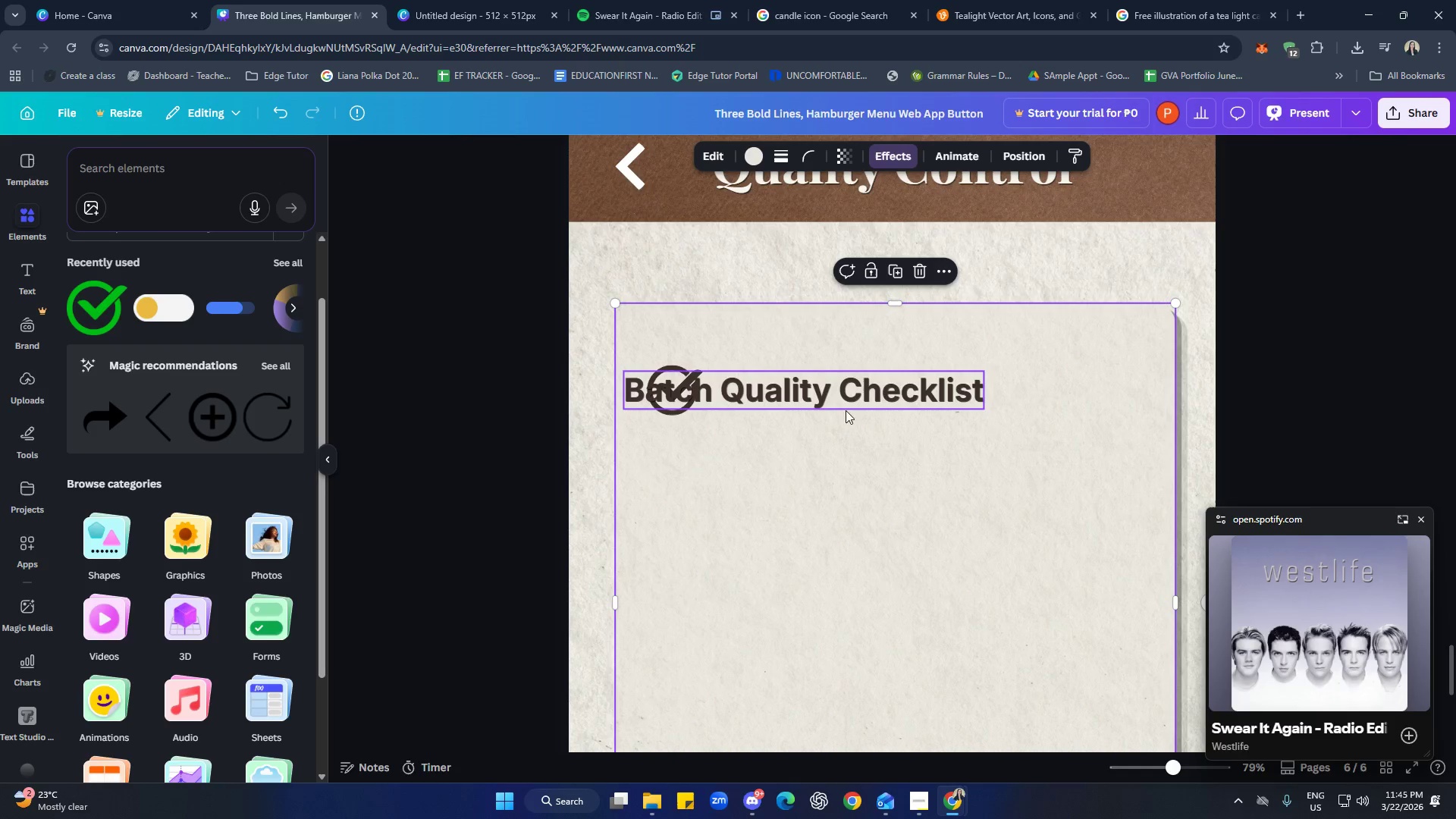 
left_click_drag(start_coordinate=[839, 397], to_coordinate=[935, 398])
 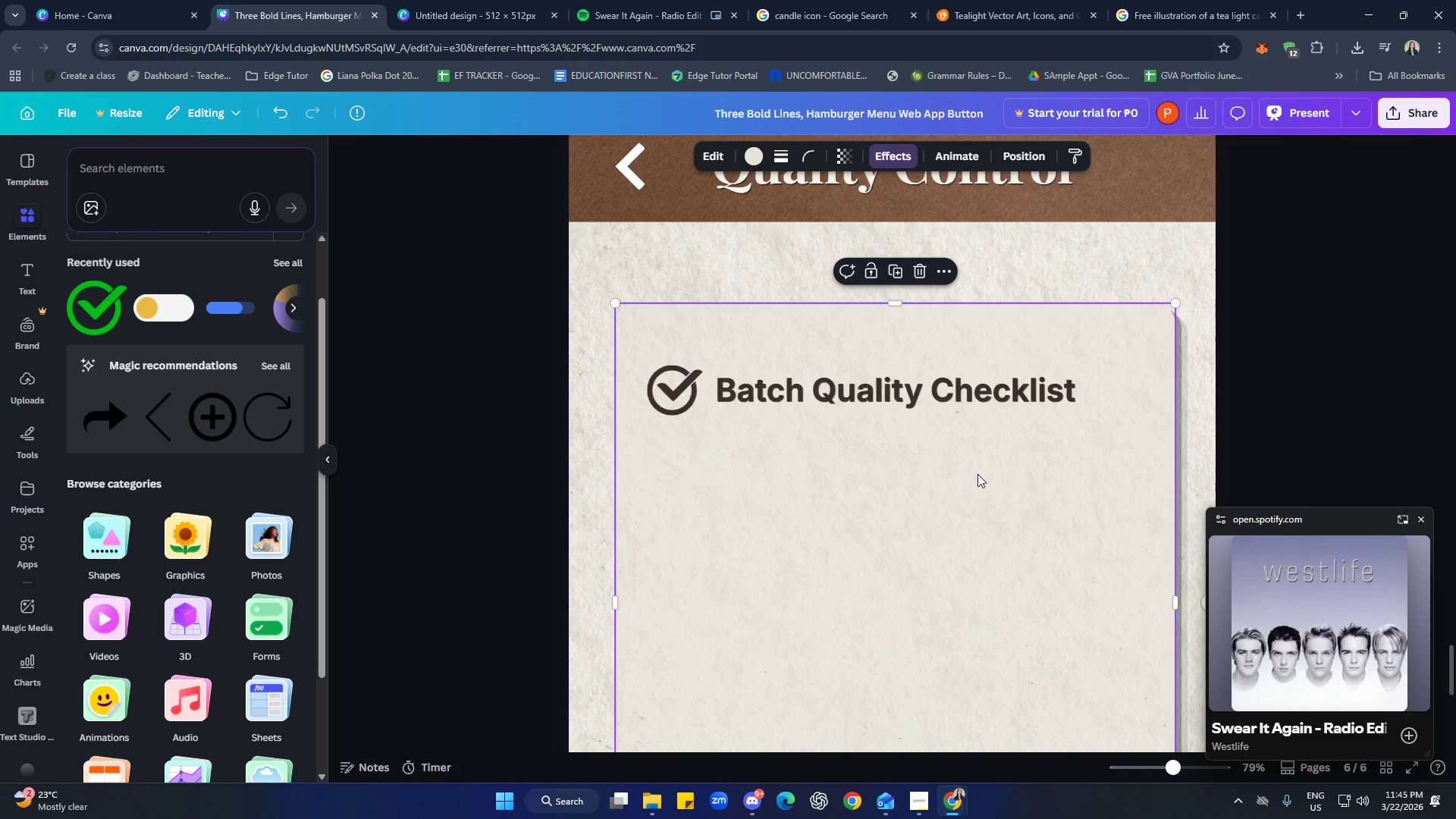 
left_click([934, 469])
 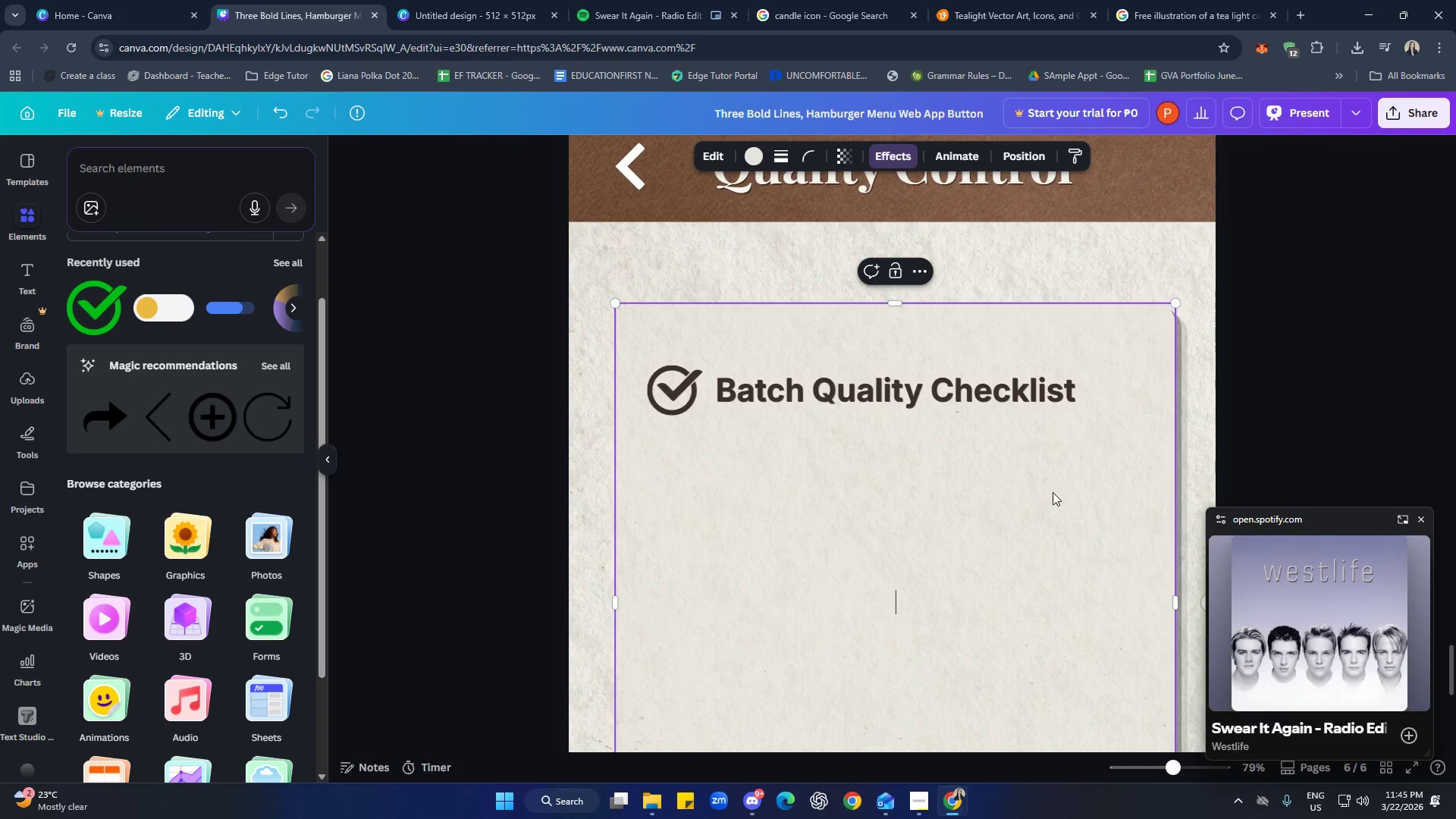 
hold_key(key=ControlLeft, duration=0.31)
 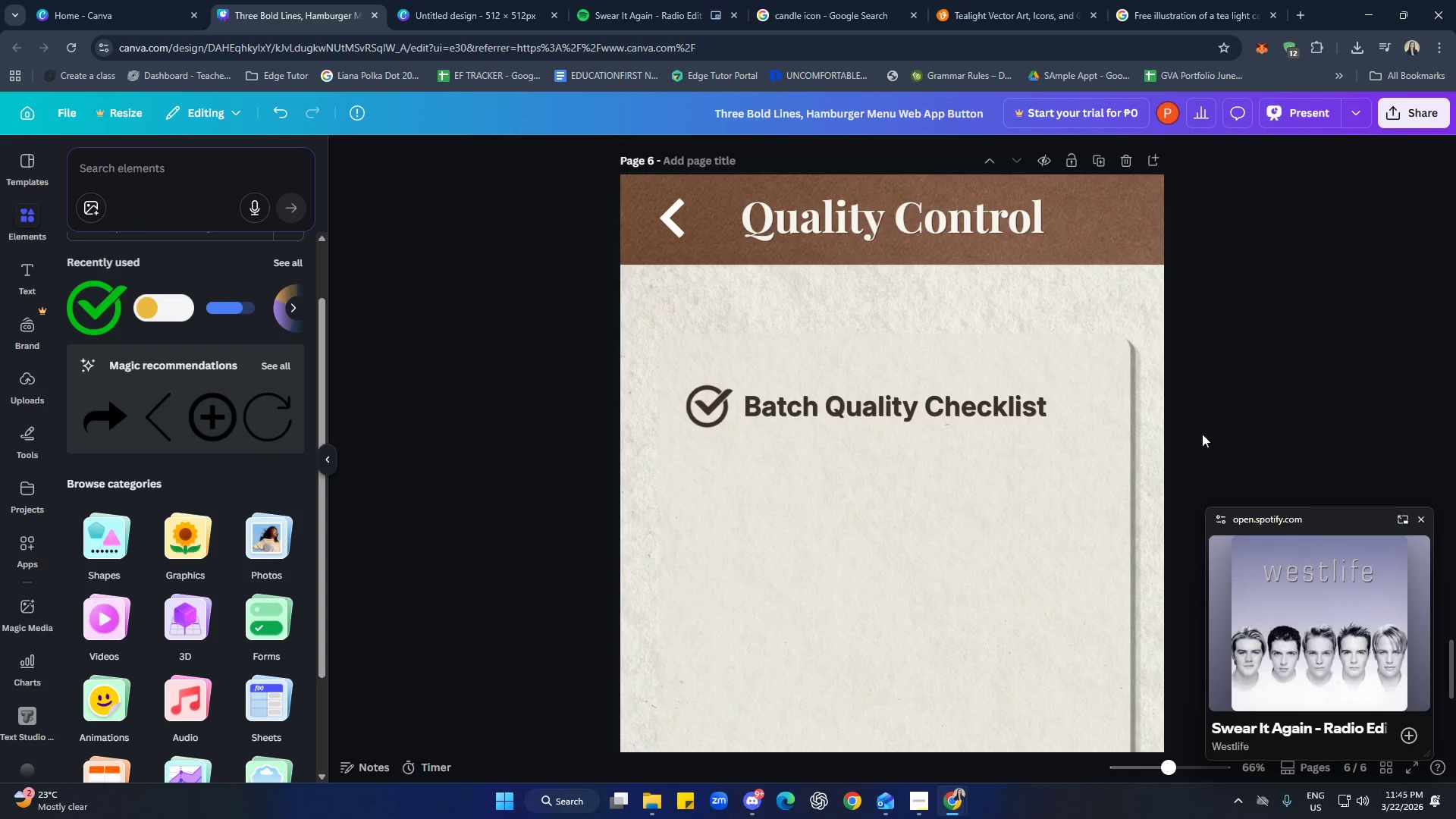 
left_click([1179, 435])
 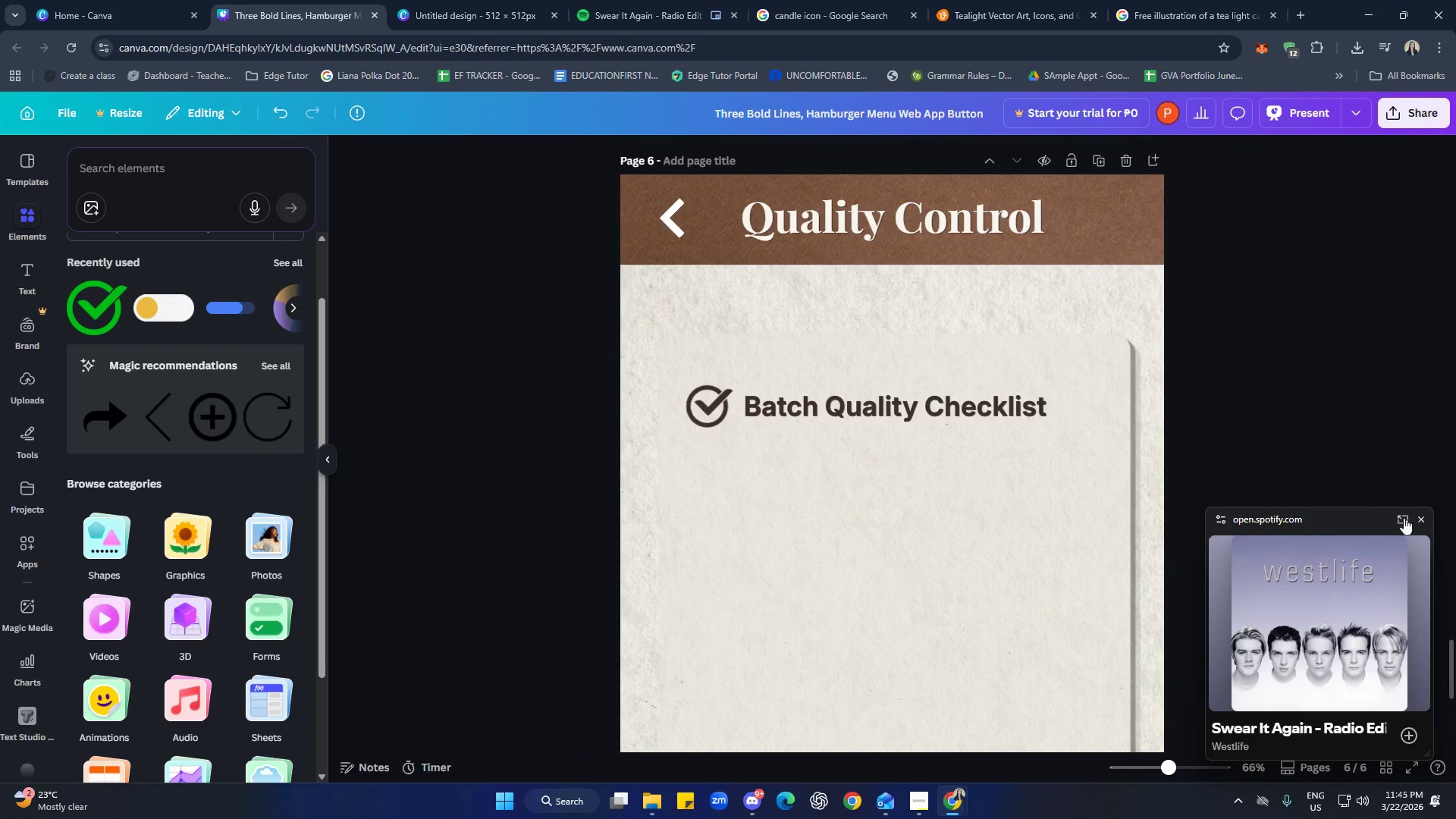 
scroll: coordinate [1053, 491], scroll_direction: down, amount: 1.0
 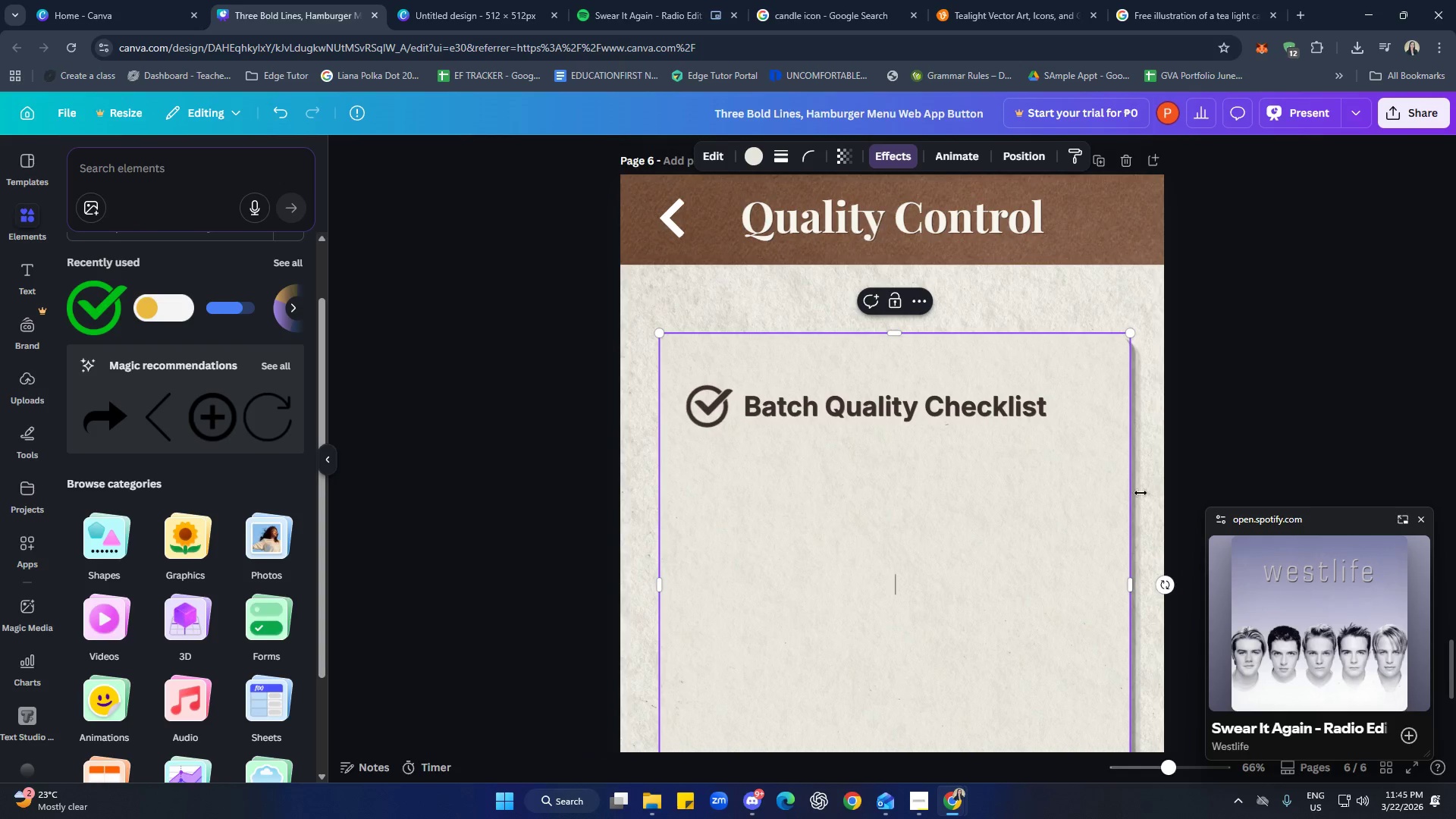 
left_click([1423, 516])
 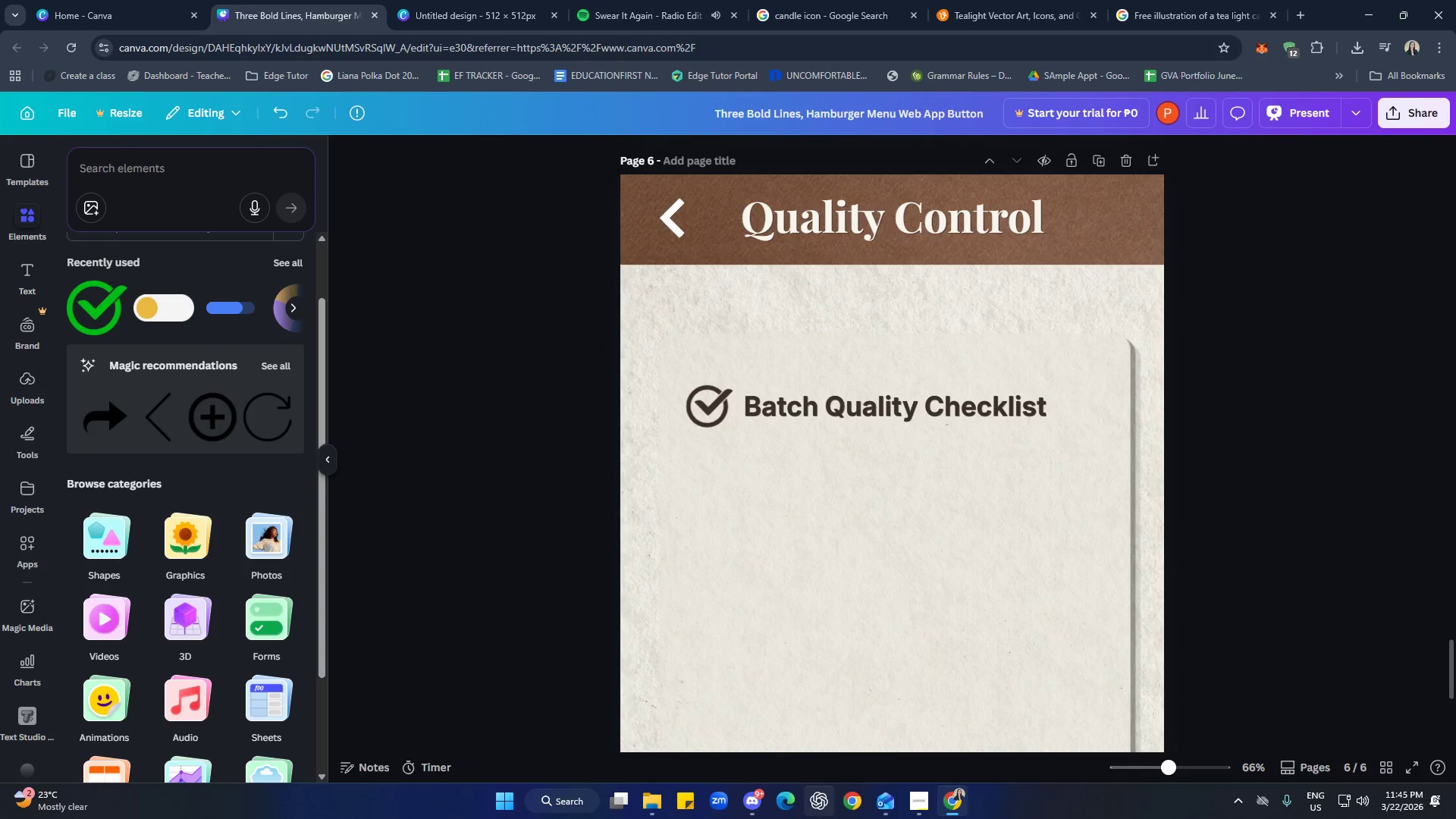 
left_click([759, 802])
 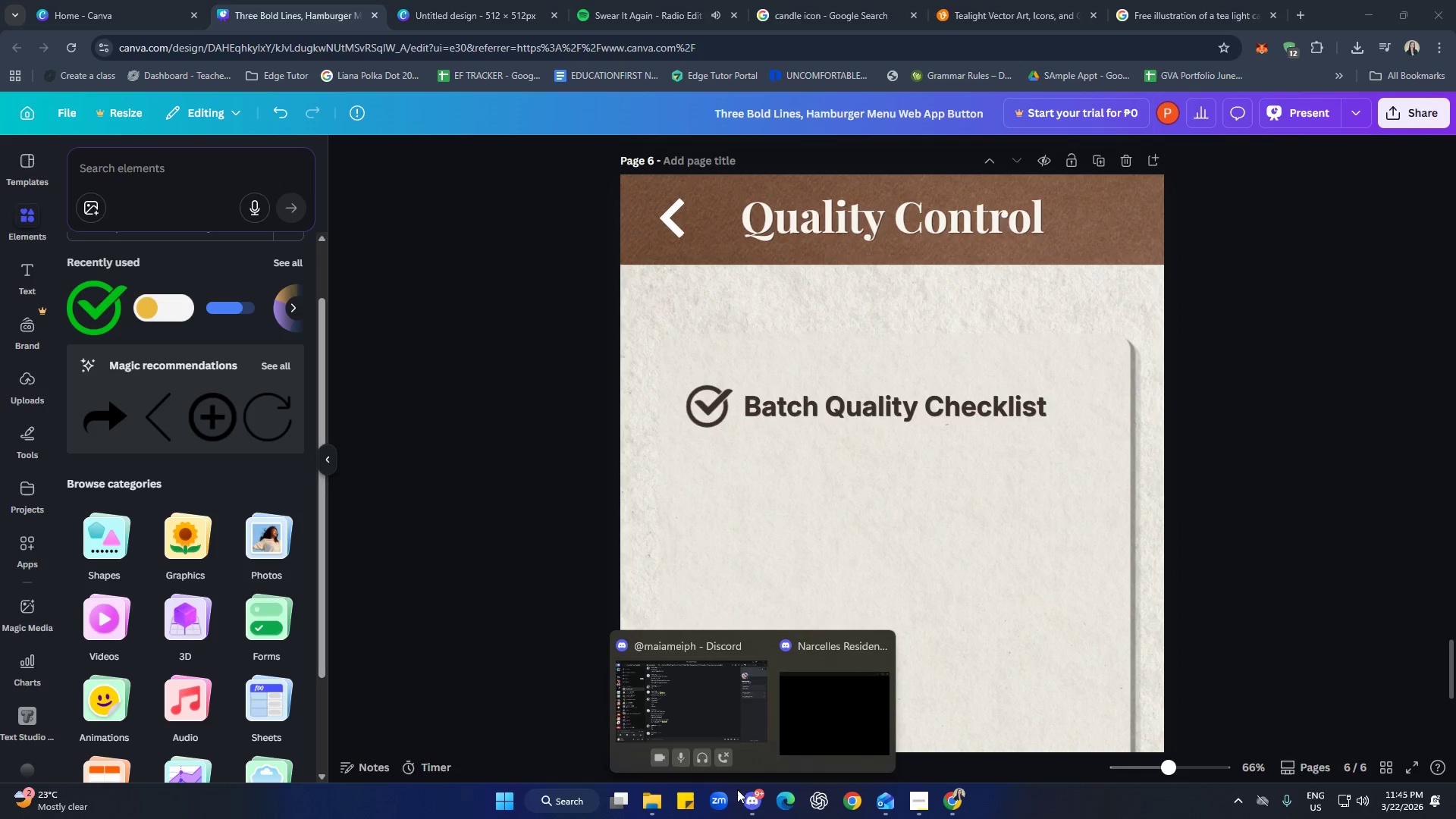 
left_click([705, 722])
 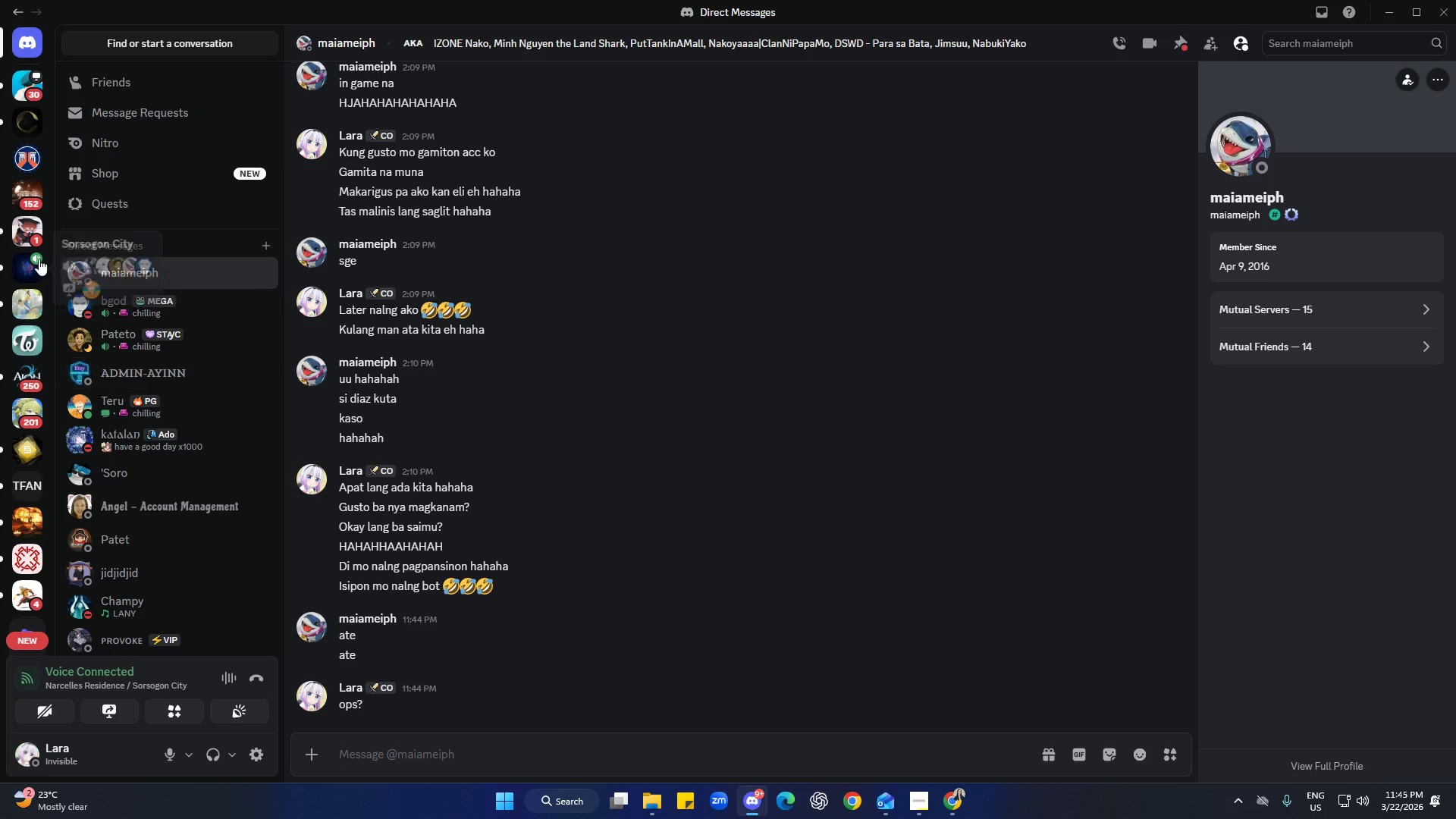 
left_click([25, 267])
 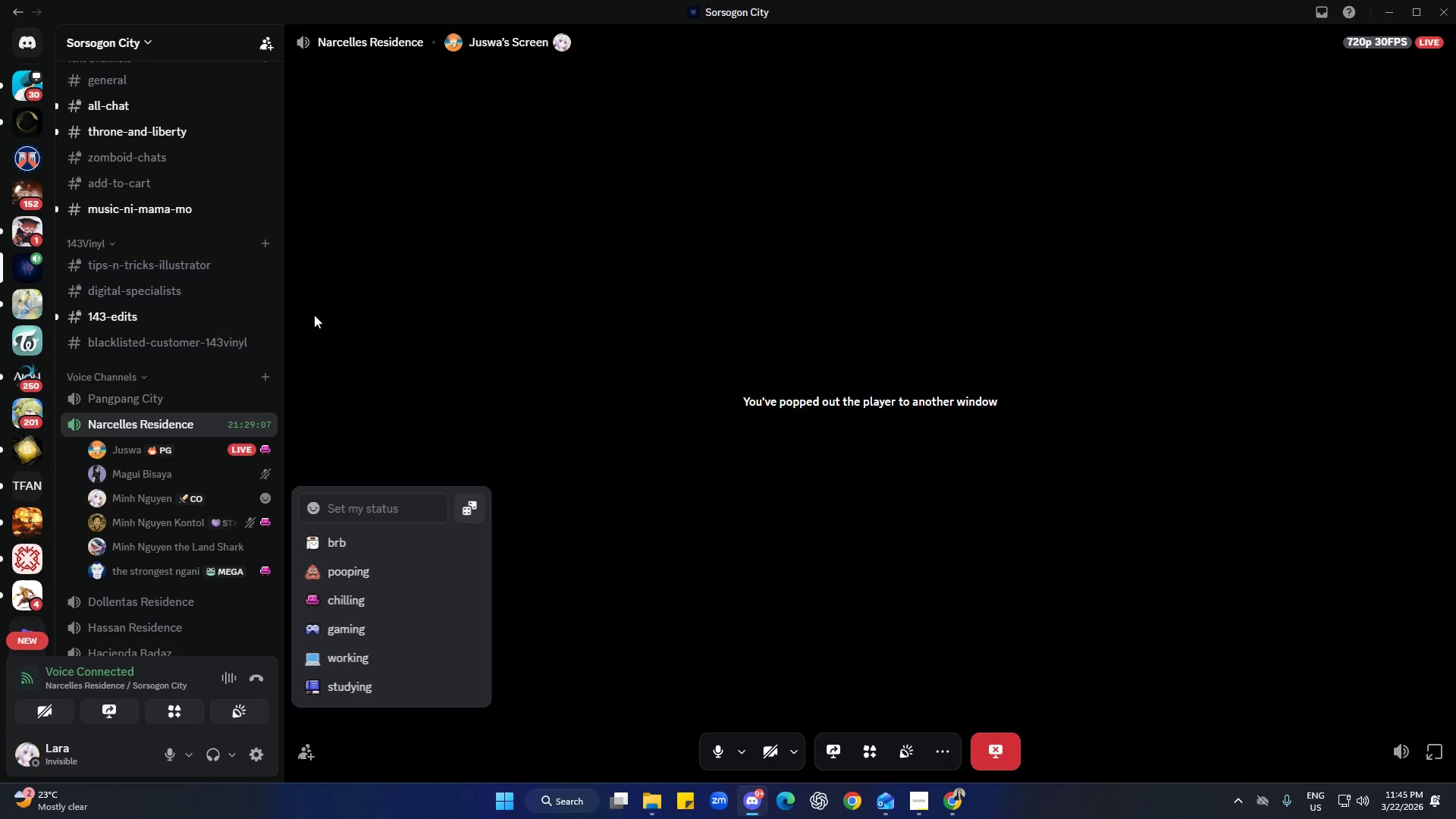 
scroll: coordinate [245, 265], scroll_direction: down, amount: 1.0
 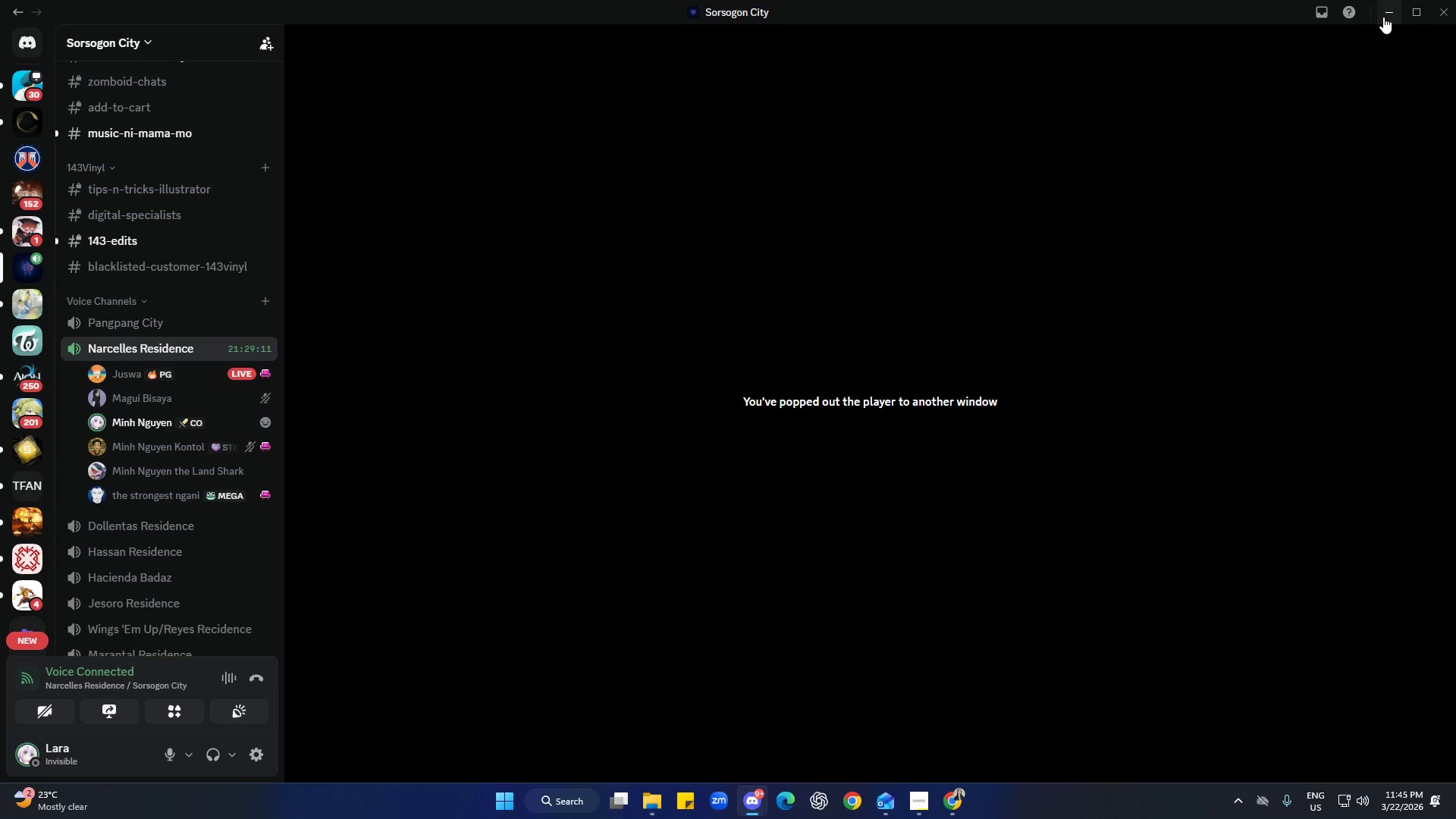 
left_click([1383, 16])
 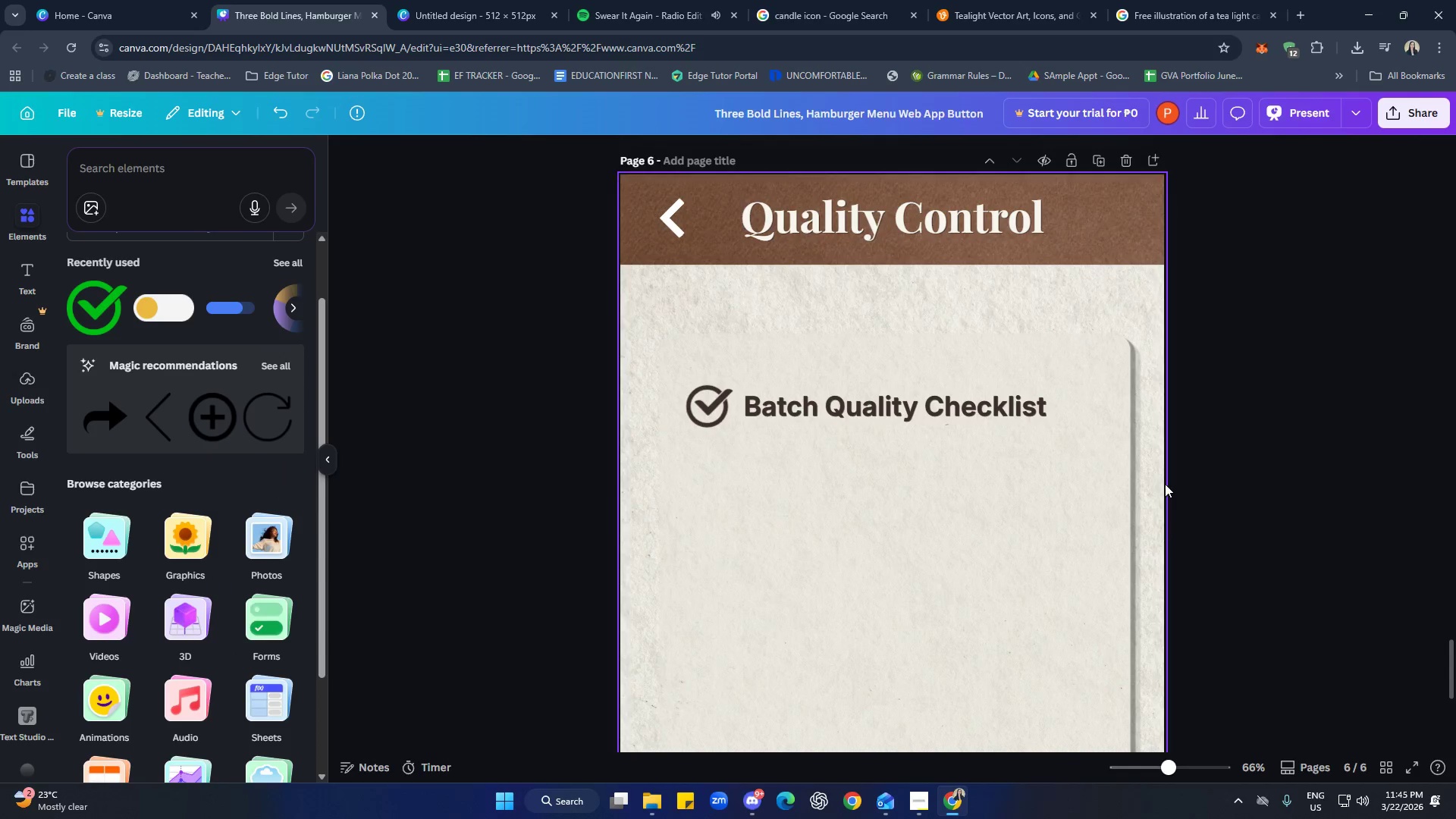 
left_click([1270, 448])
 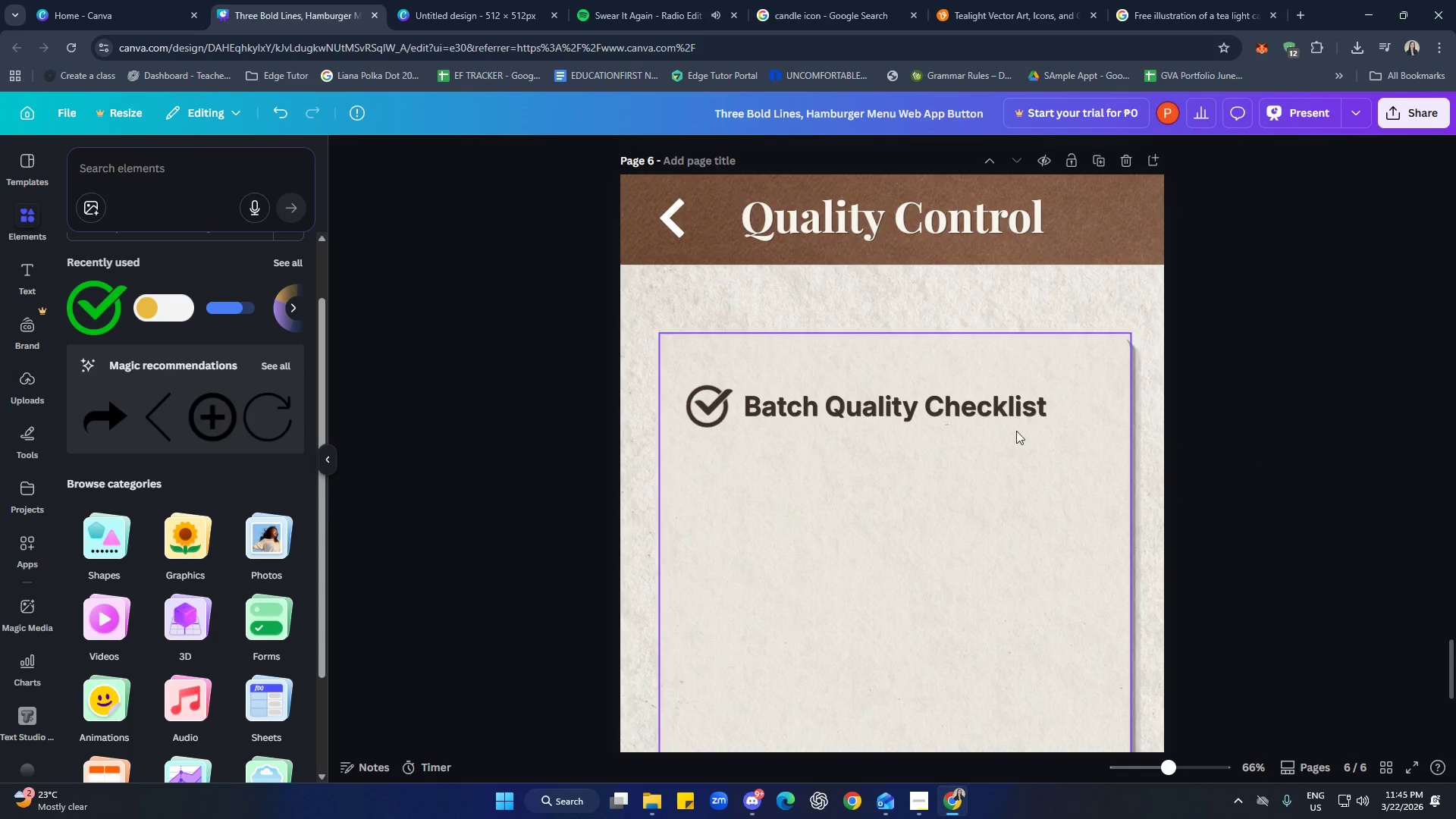 
left_click([992, 416])
 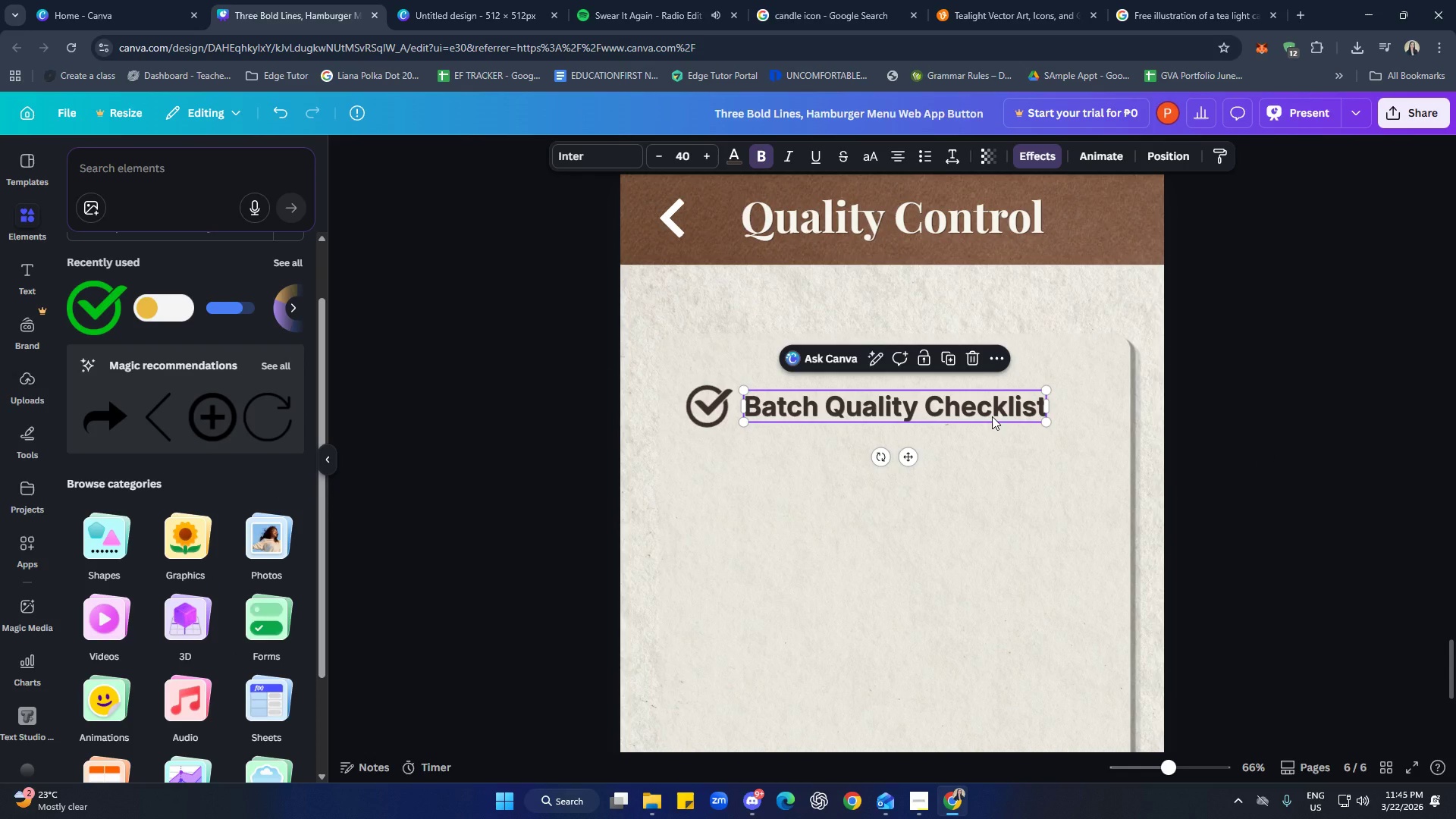 
left_click([992, 416])
 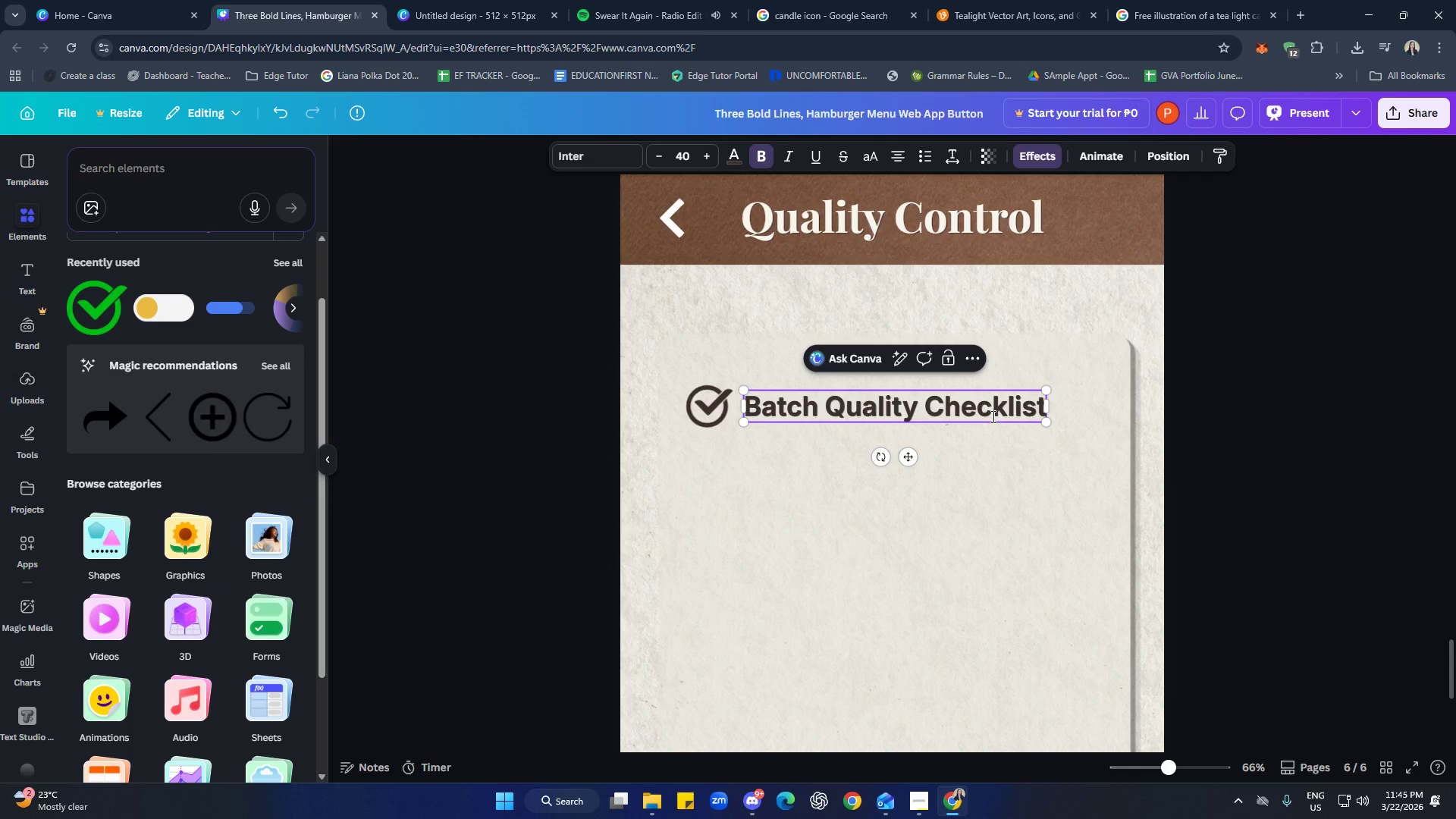 
key(Control+A)
 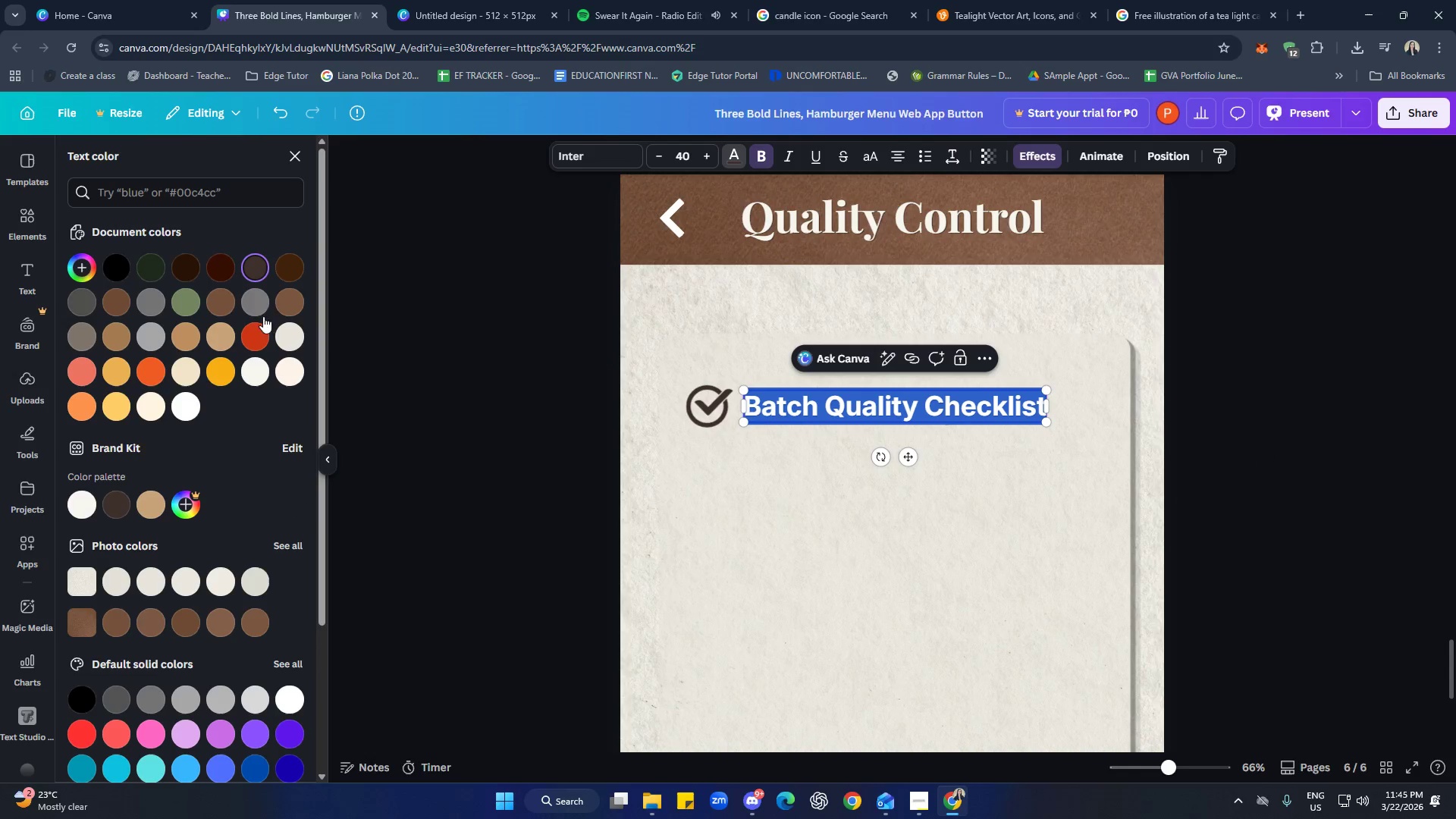 
left_click([291, 299])
 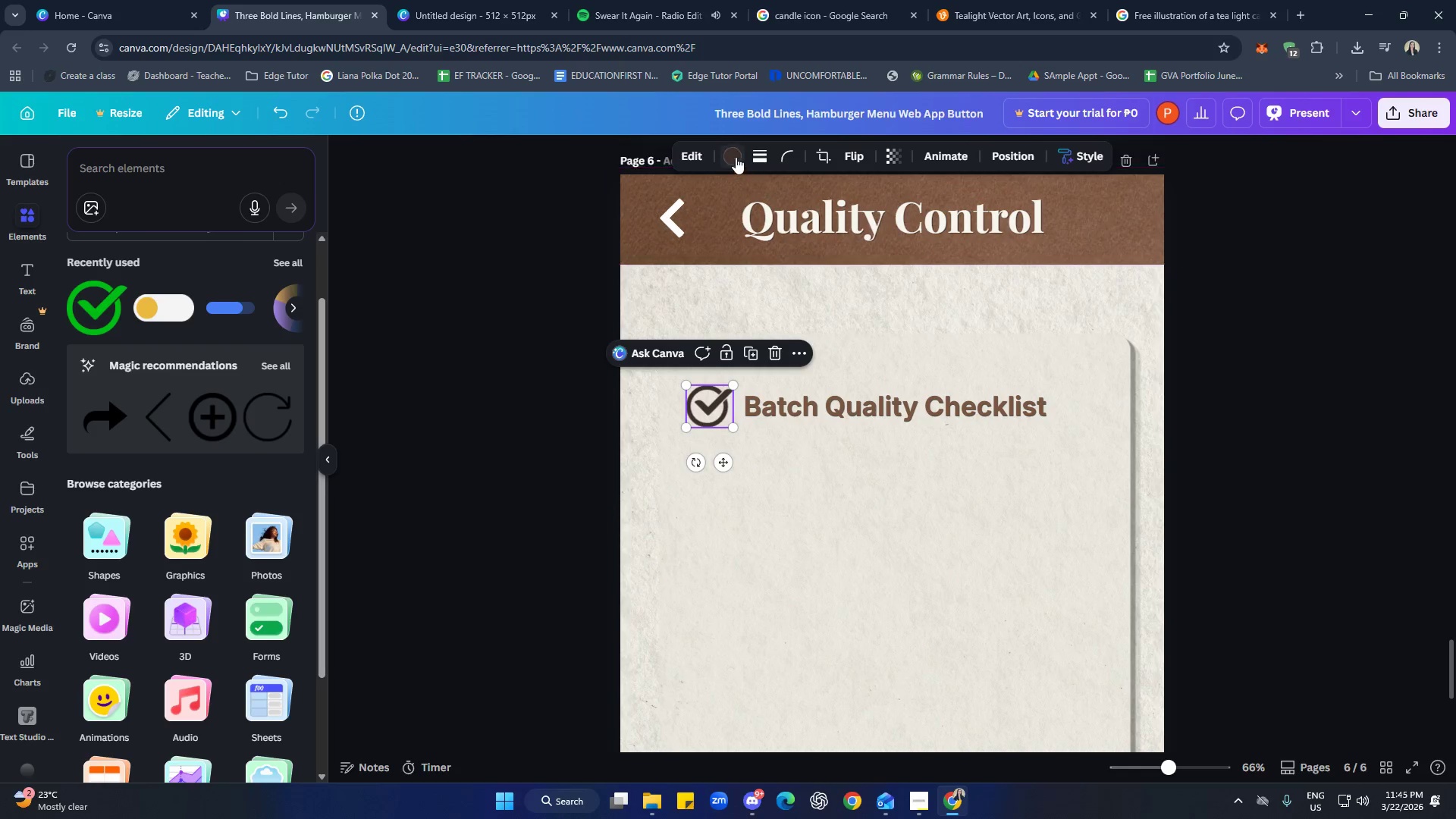 
left_click([735, 155])
 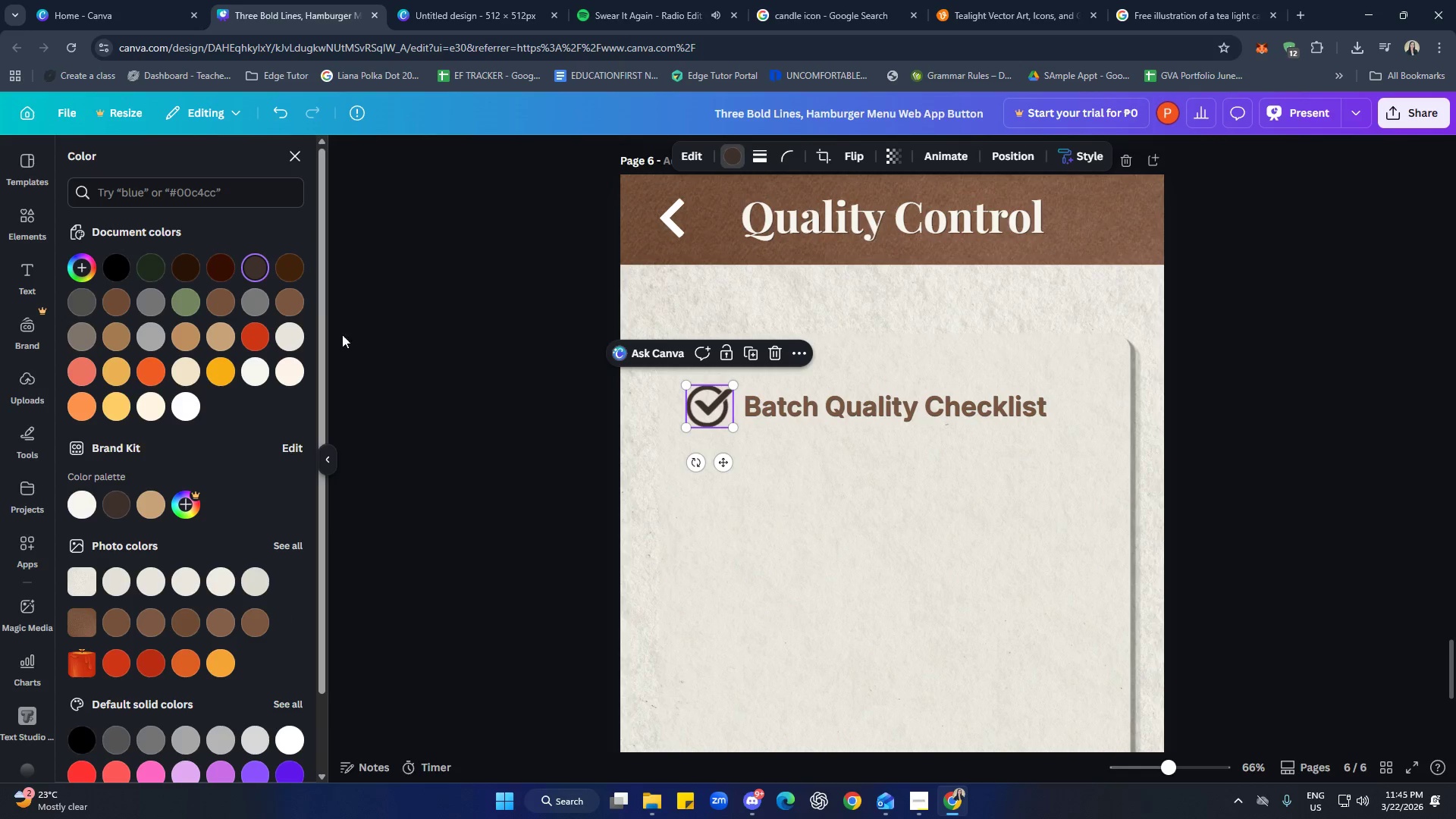 
left_click([300, 297])
 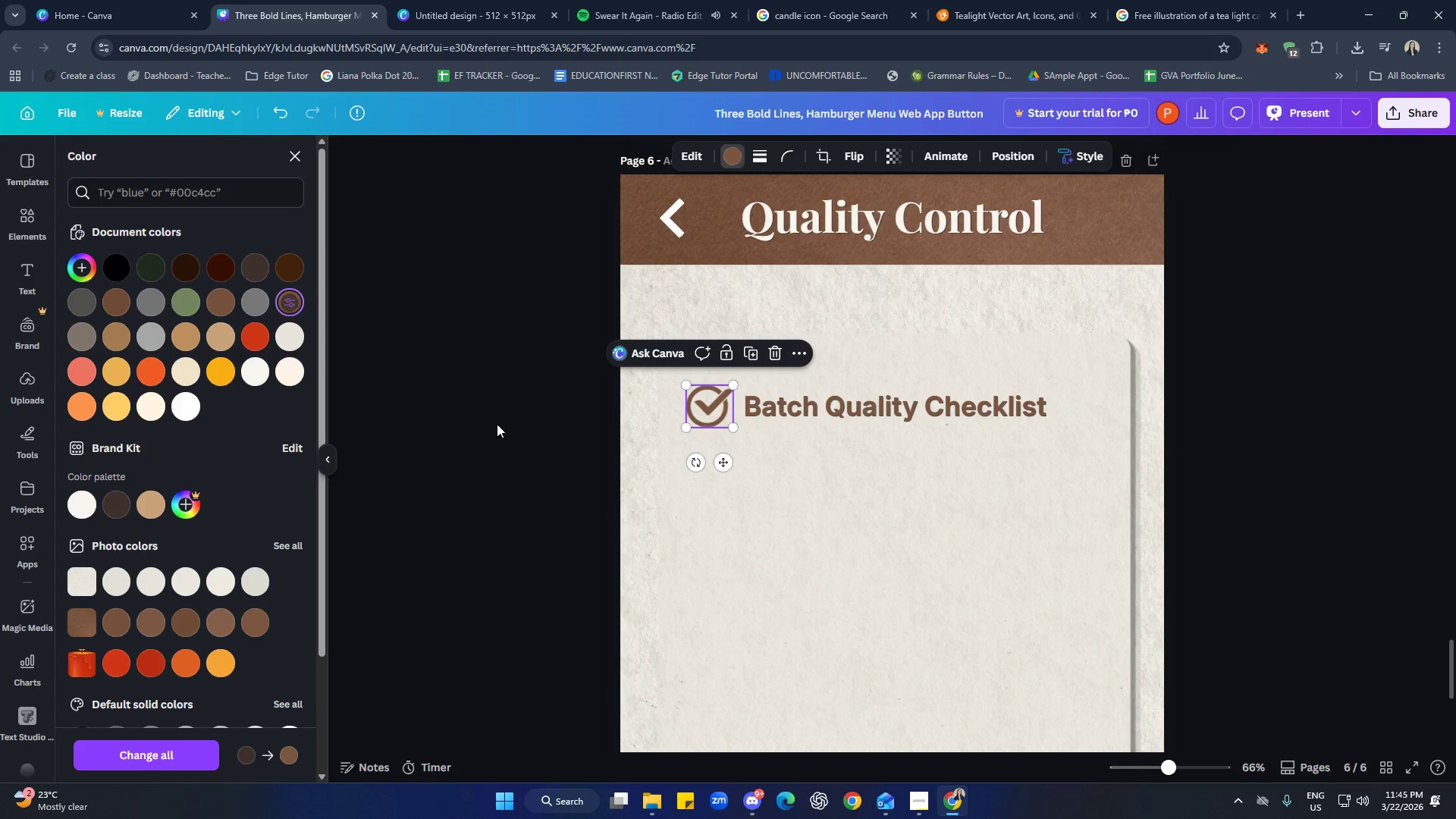 
left_click([904, 488])
 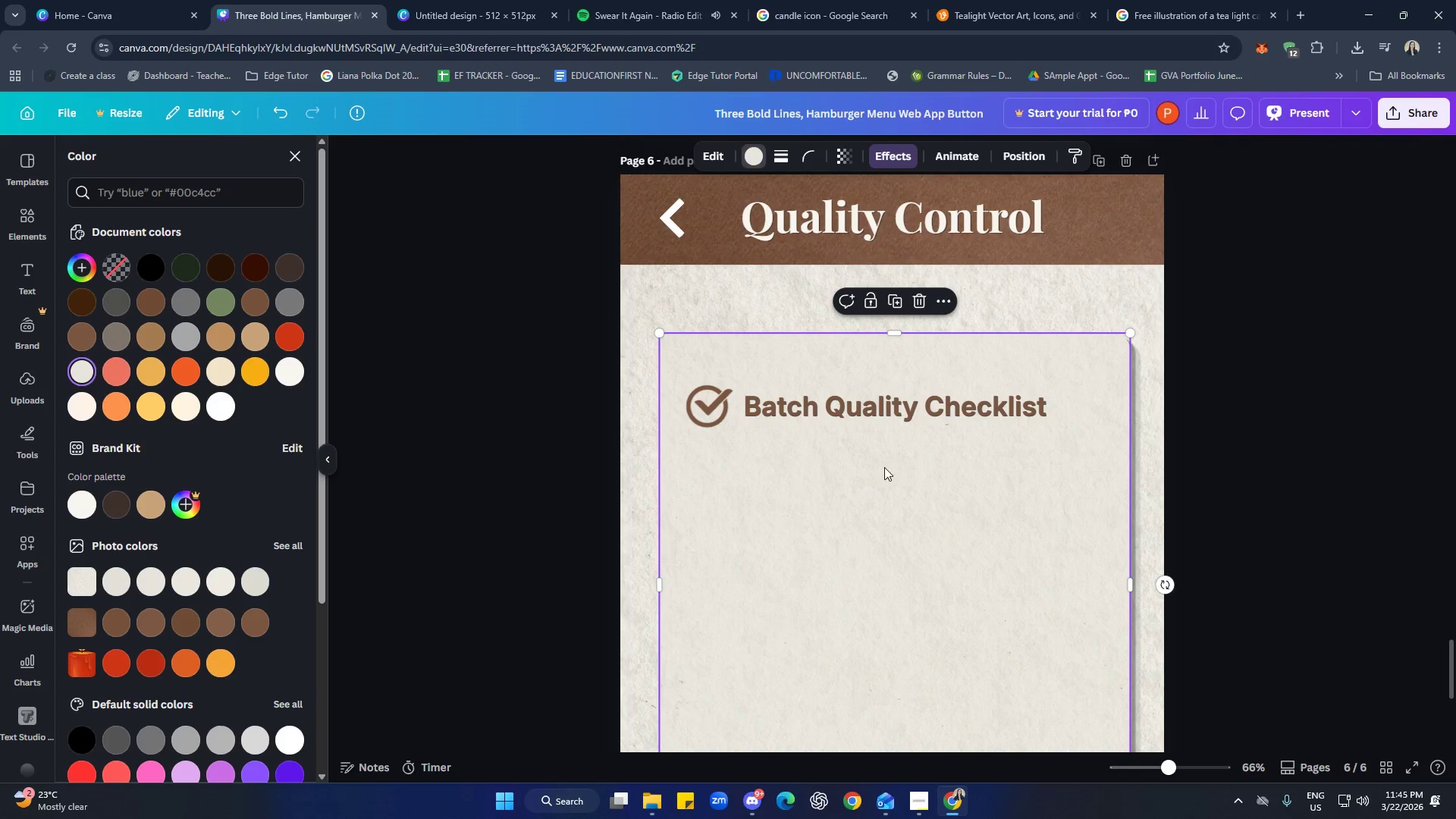 
left_click([799, 429])
 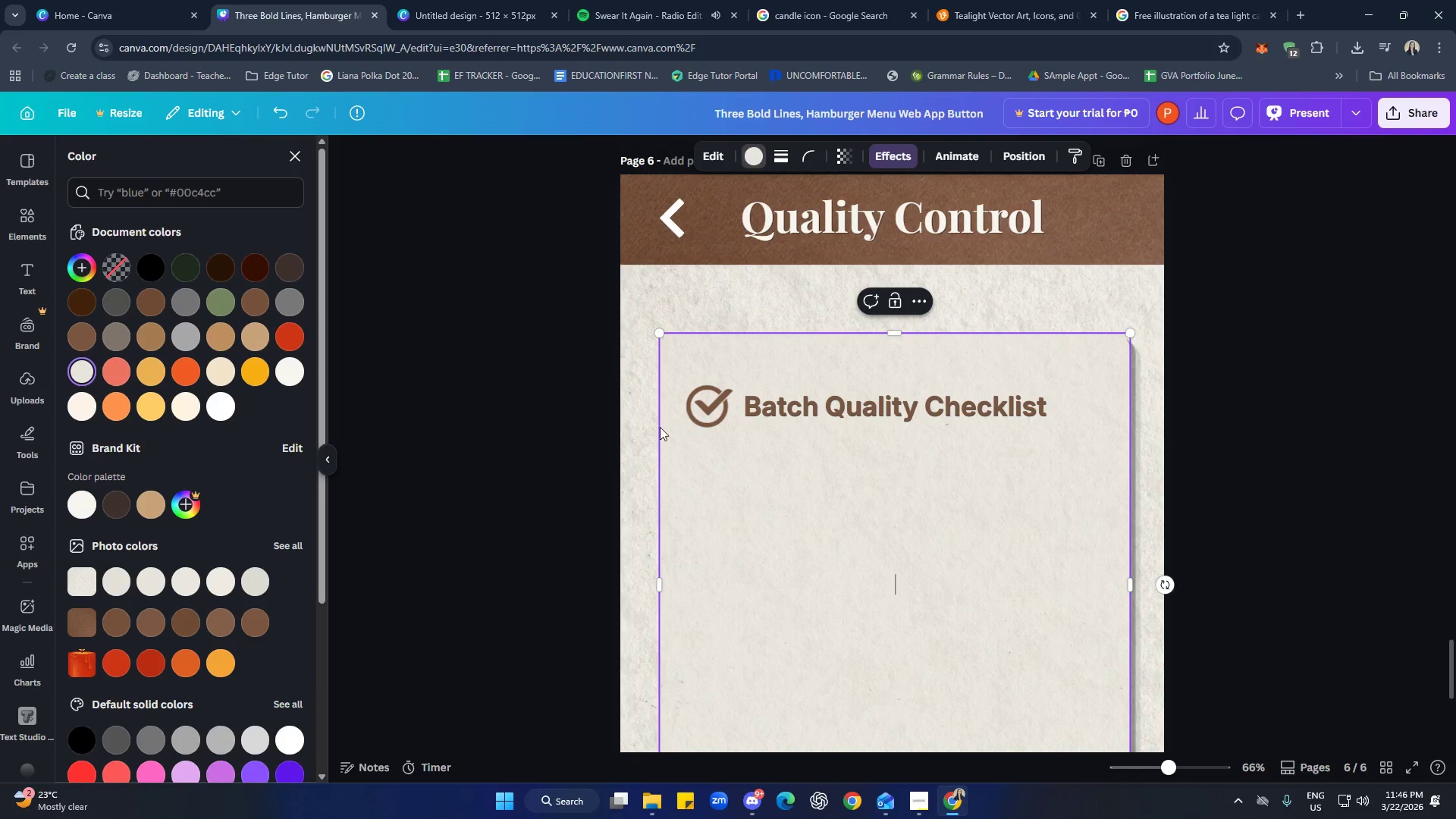 
double_click([612, 406])
 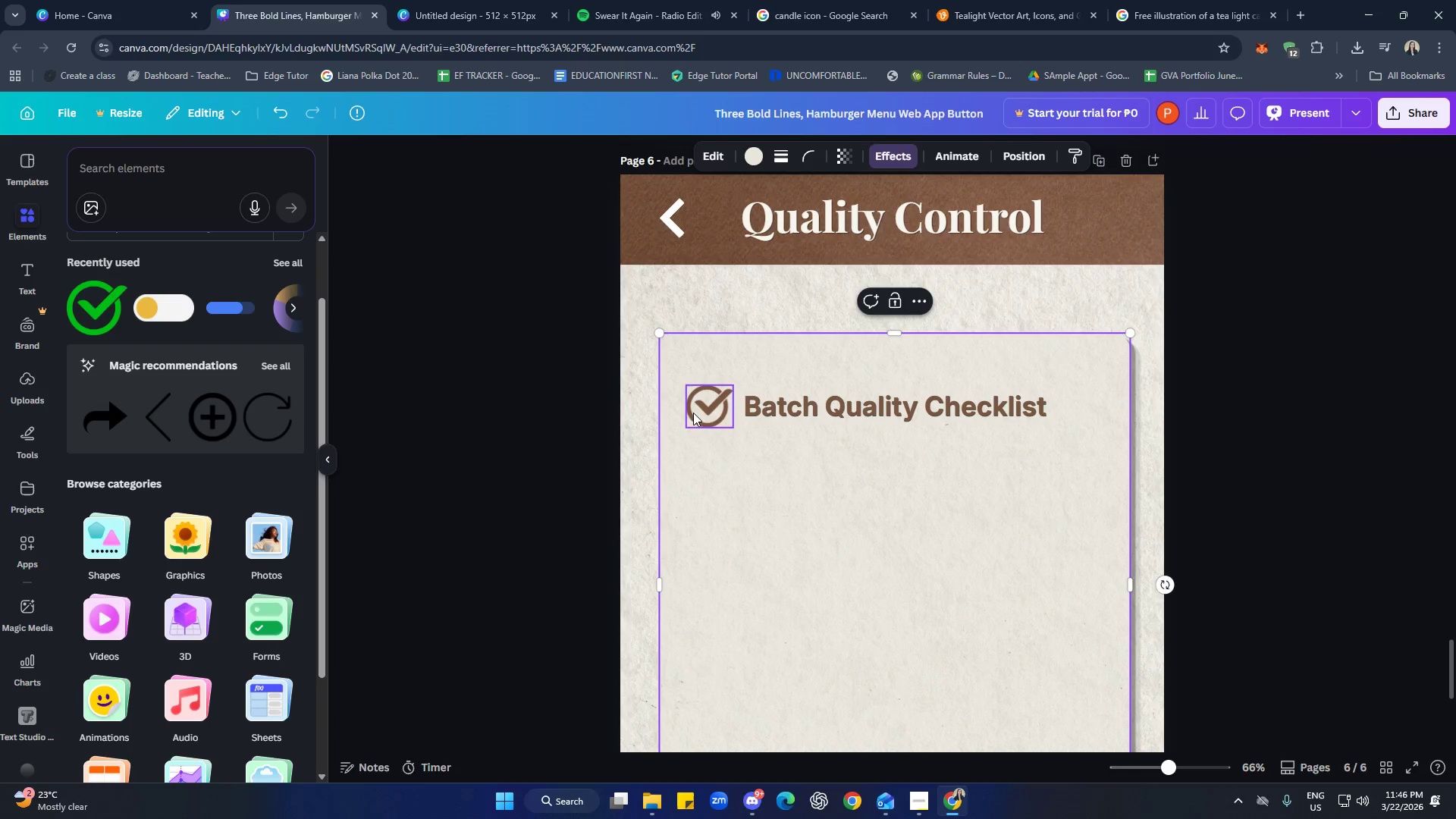 
left_click([700, 410])
 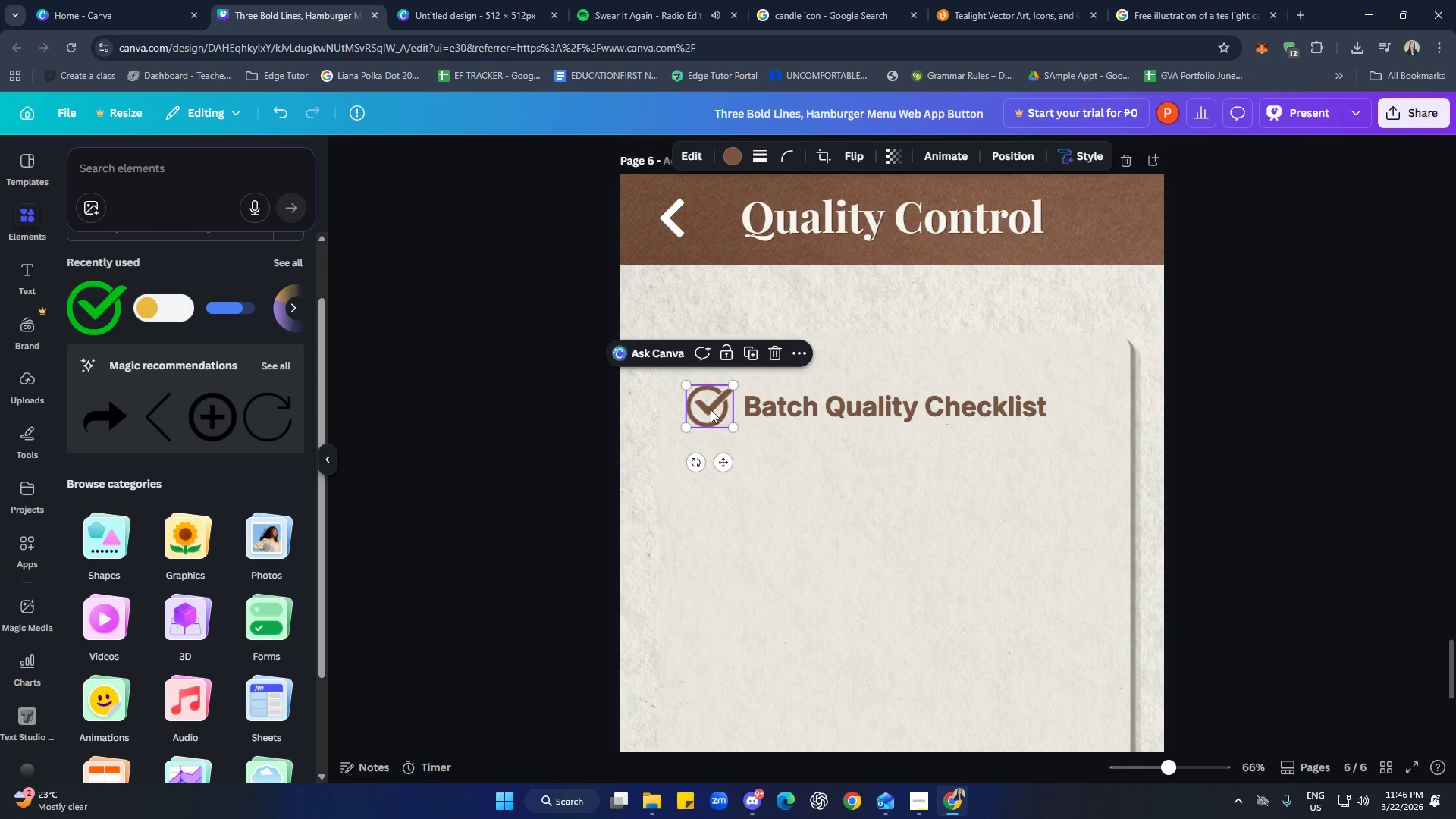 
hold_key(key=ShiftLeft, duration=0.5)
double_click([846, 398])
 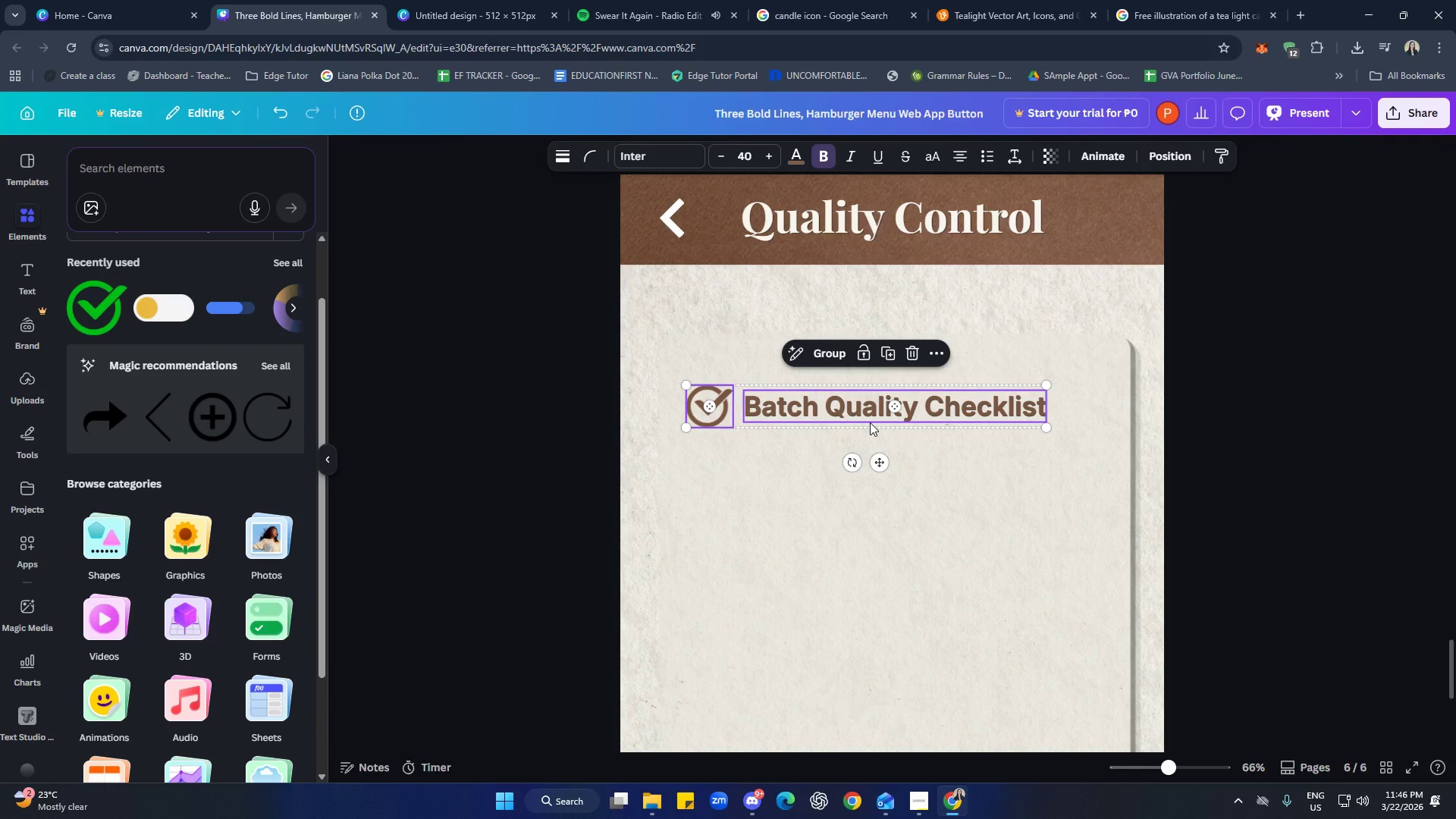 
key(Control+C)
 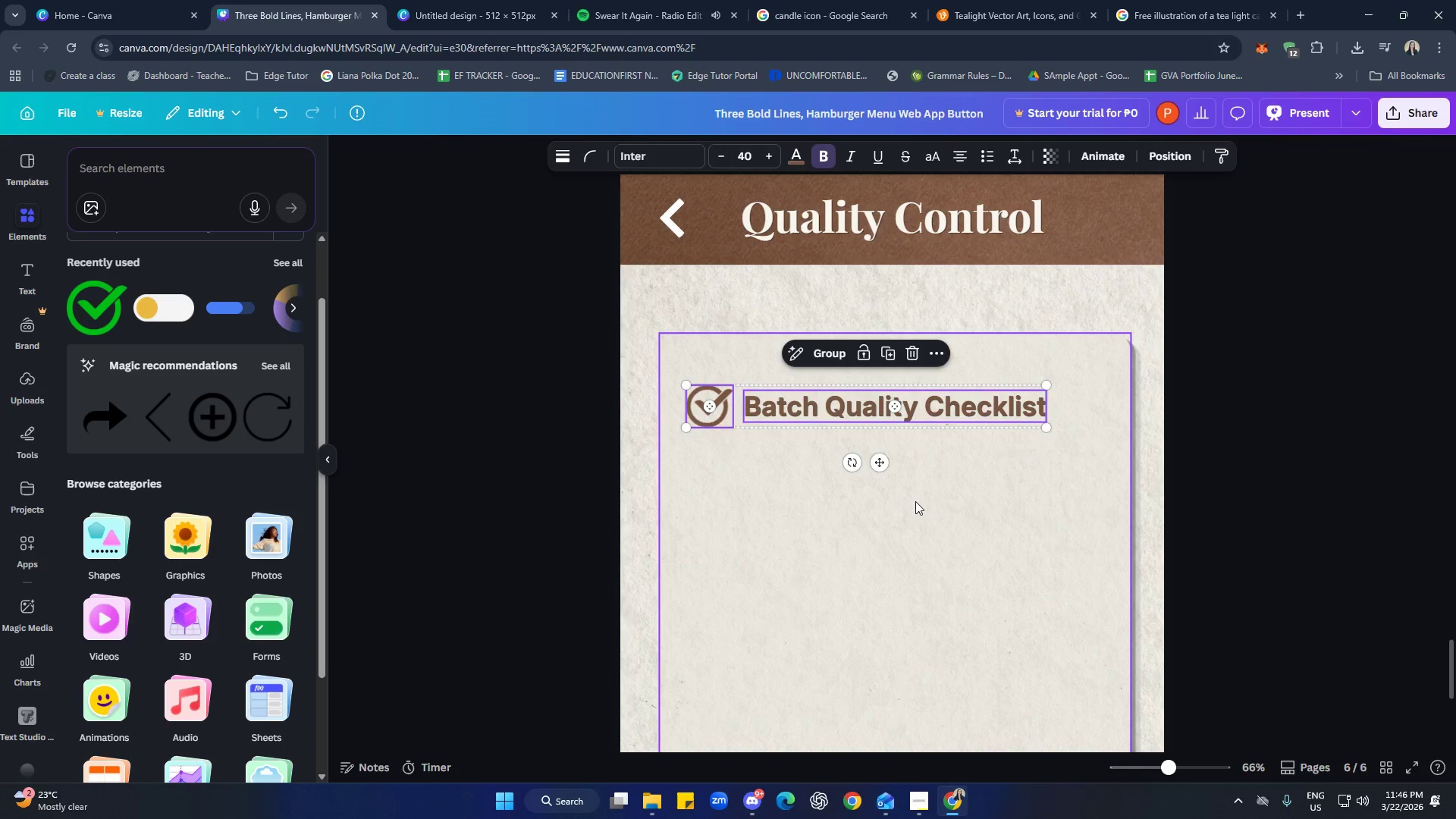 
left_click([940, 506])
 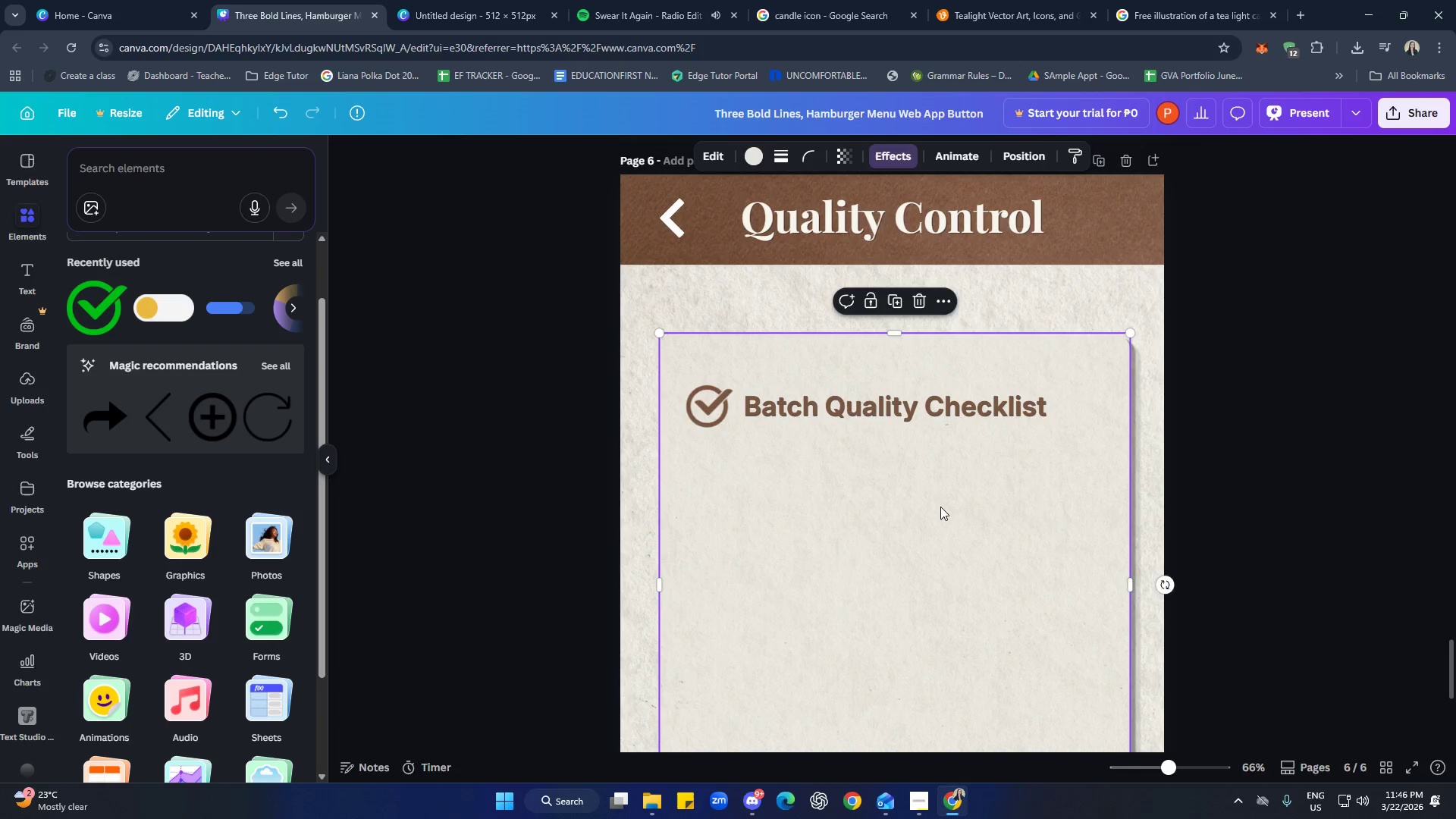 
key(Control+ControlLeft)
 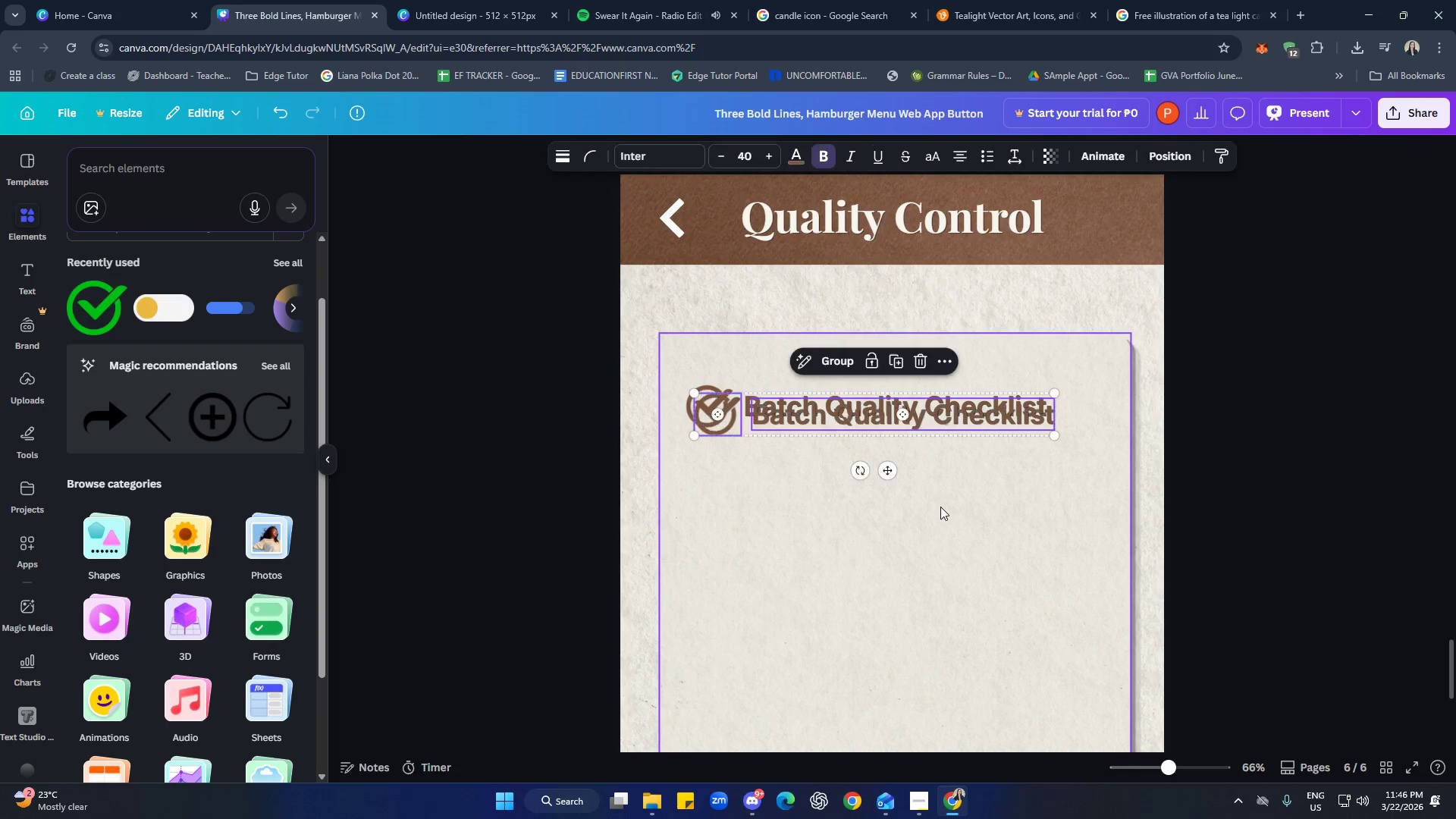 
key(Control+V)
 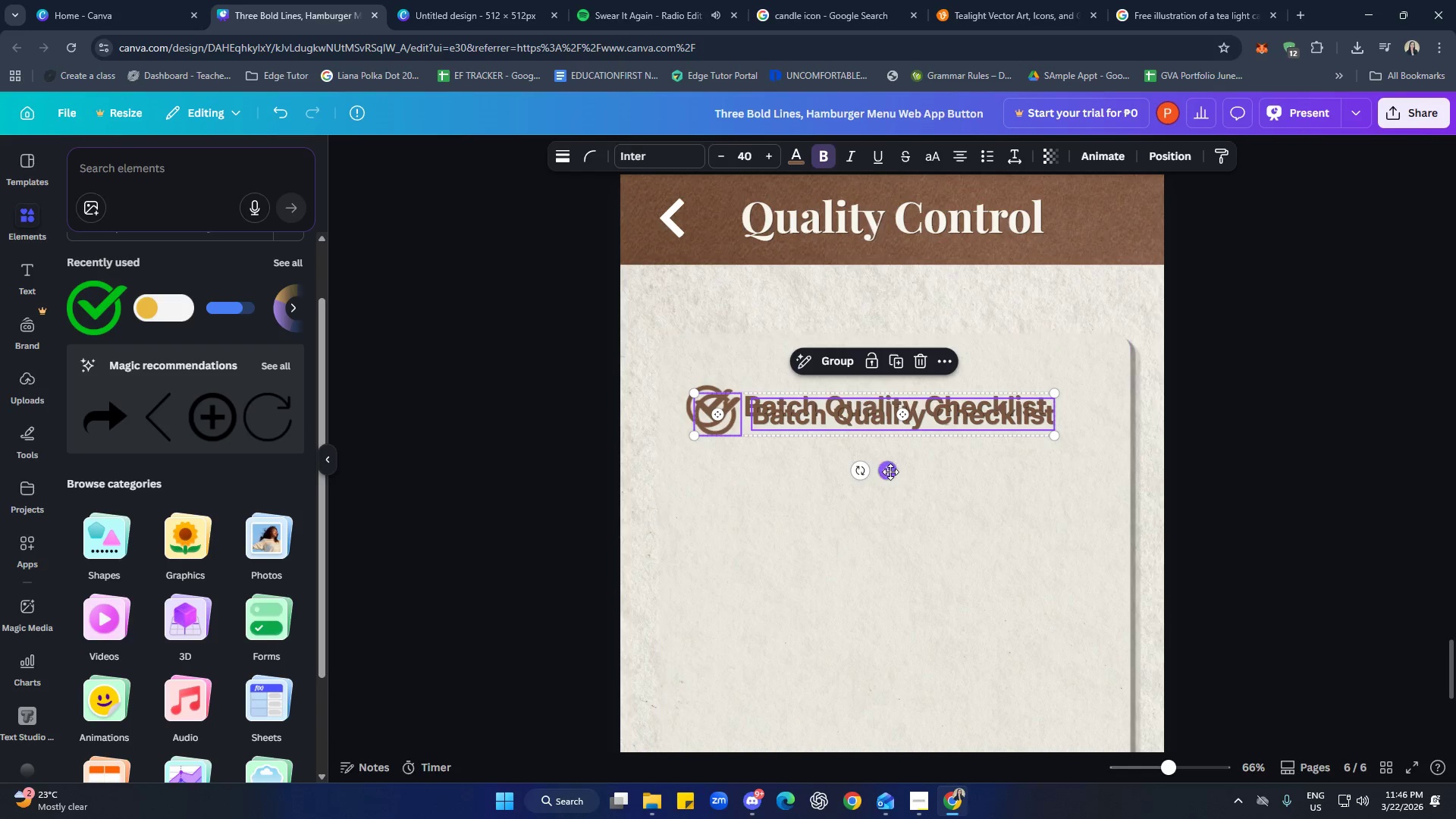 
left_click_drag(start_coordinate=[890, 471], to_coordinate=[883, 538])
 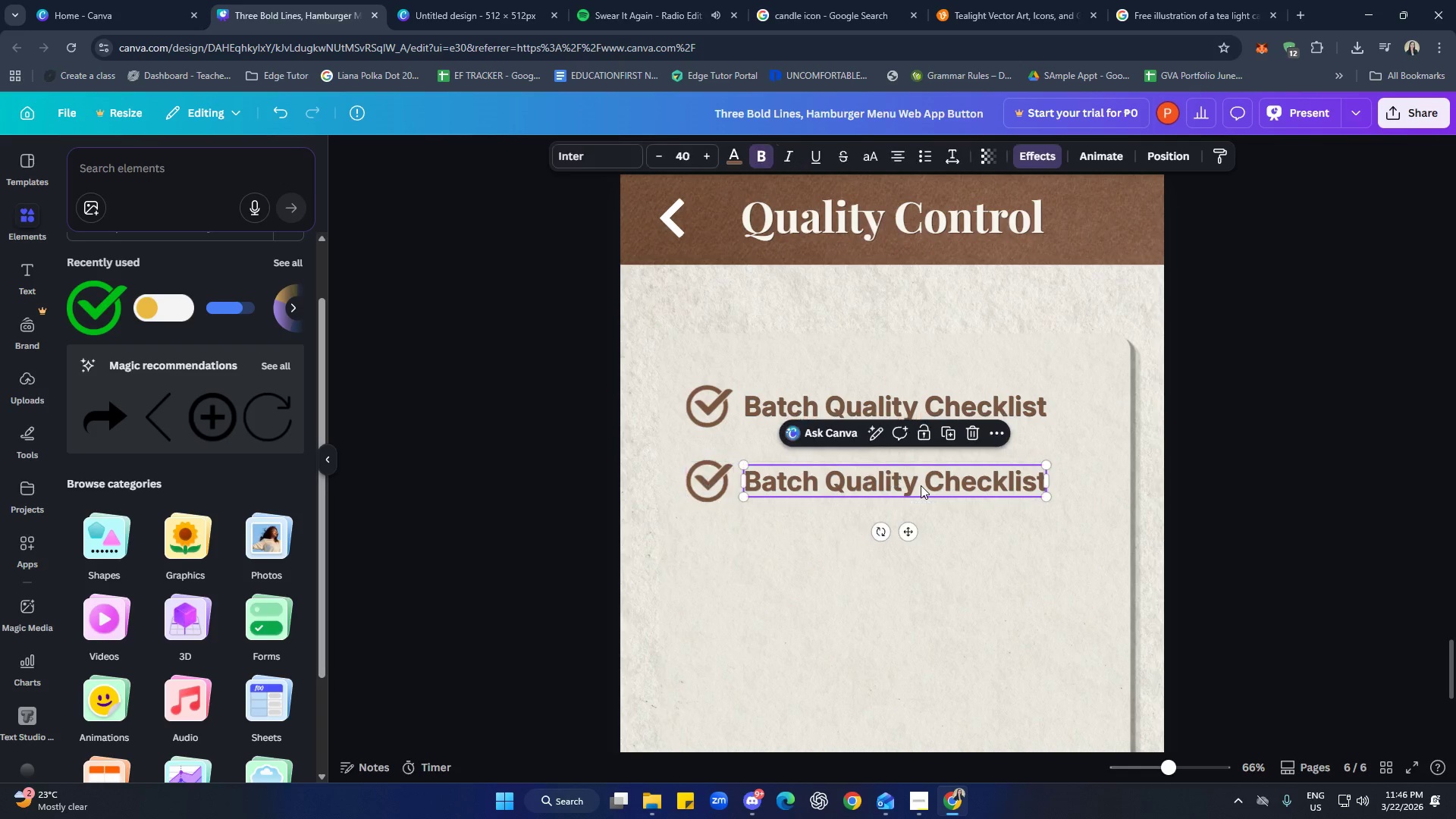 
double_click([921, 485])
 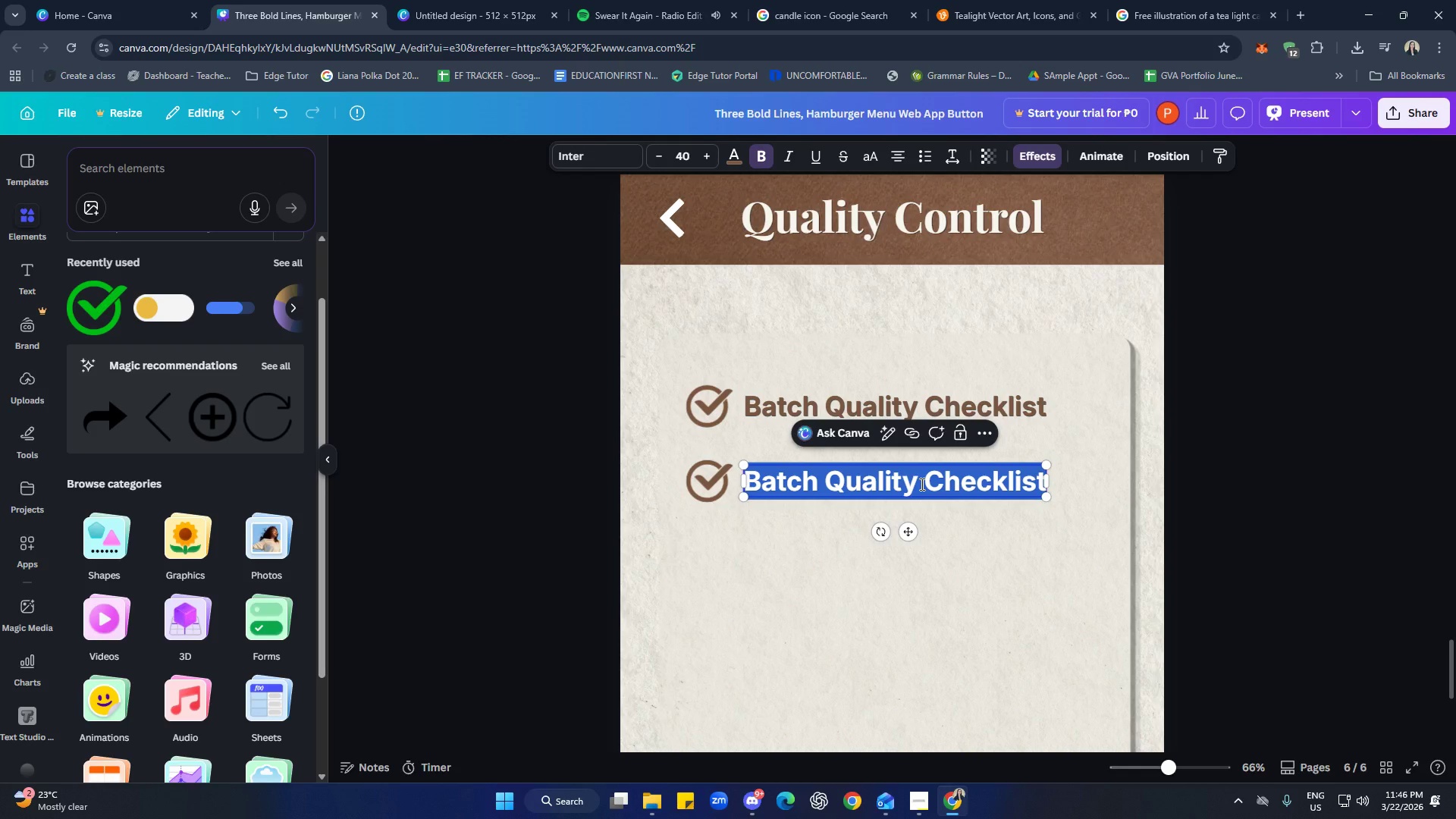 
type(Even Wax Pour)
 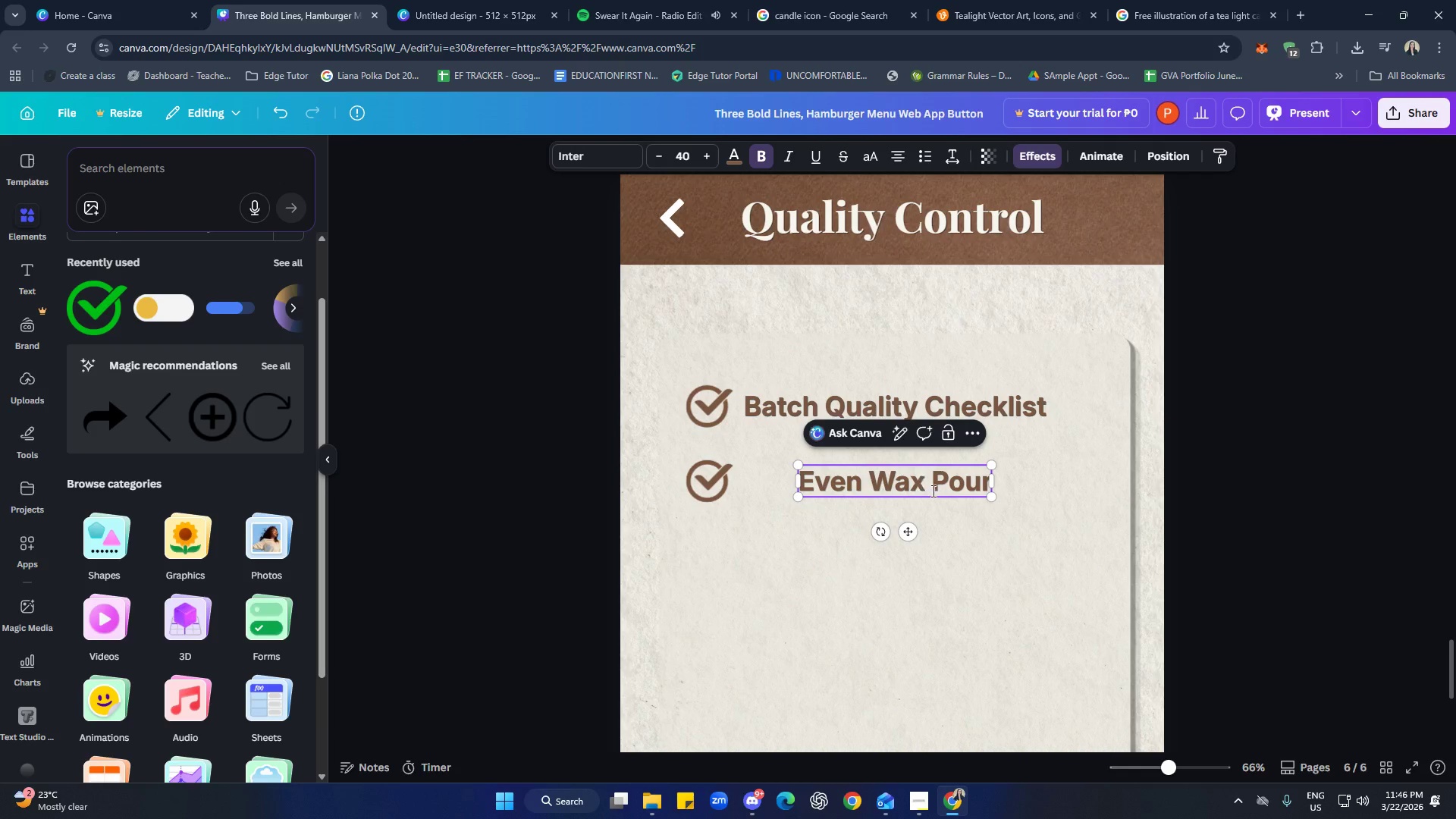 
left_click([1010, 545])
 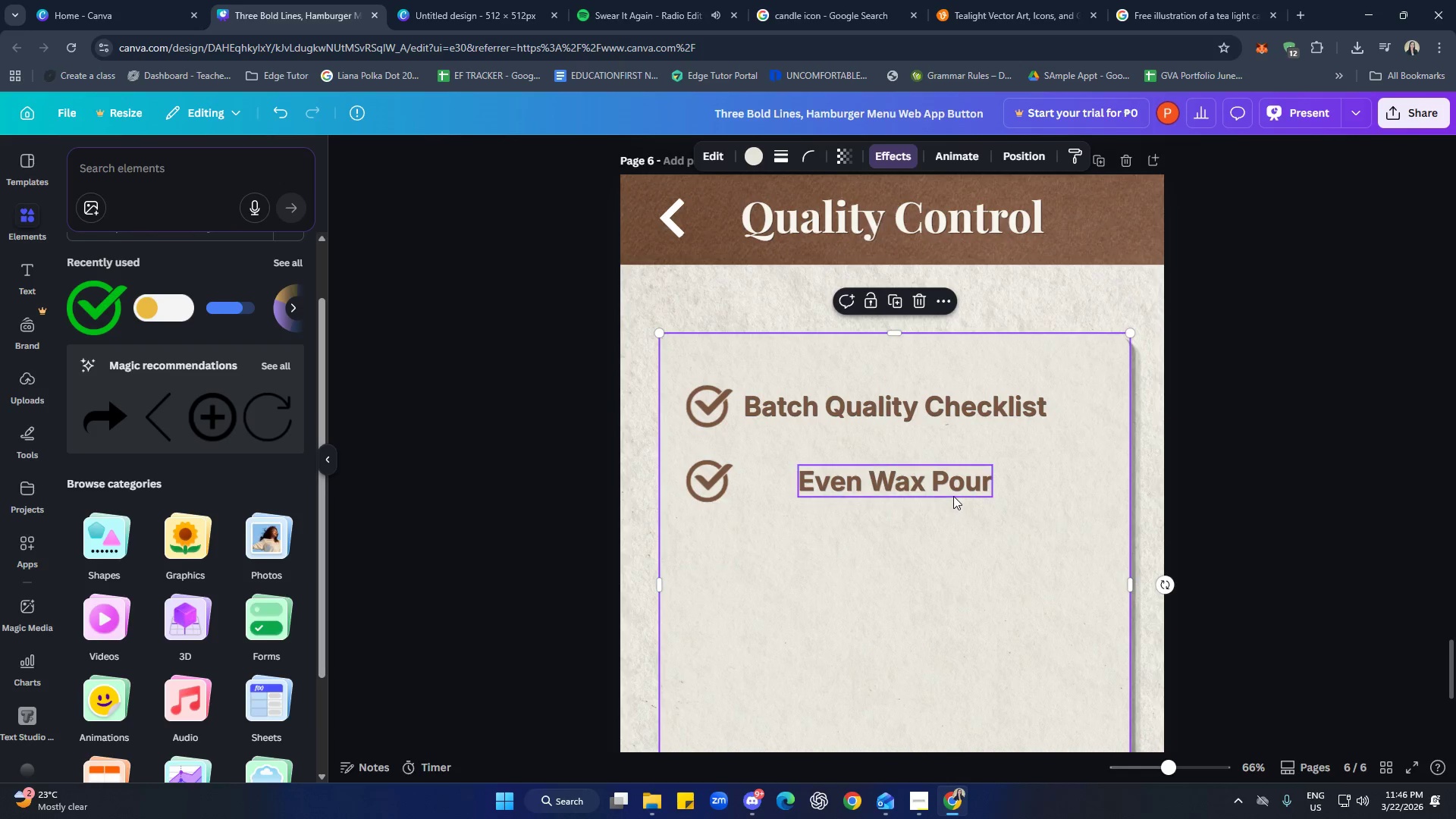 
left_click_drag(start_coordinate=[953, 496], to_coordinate=[902, 497])
 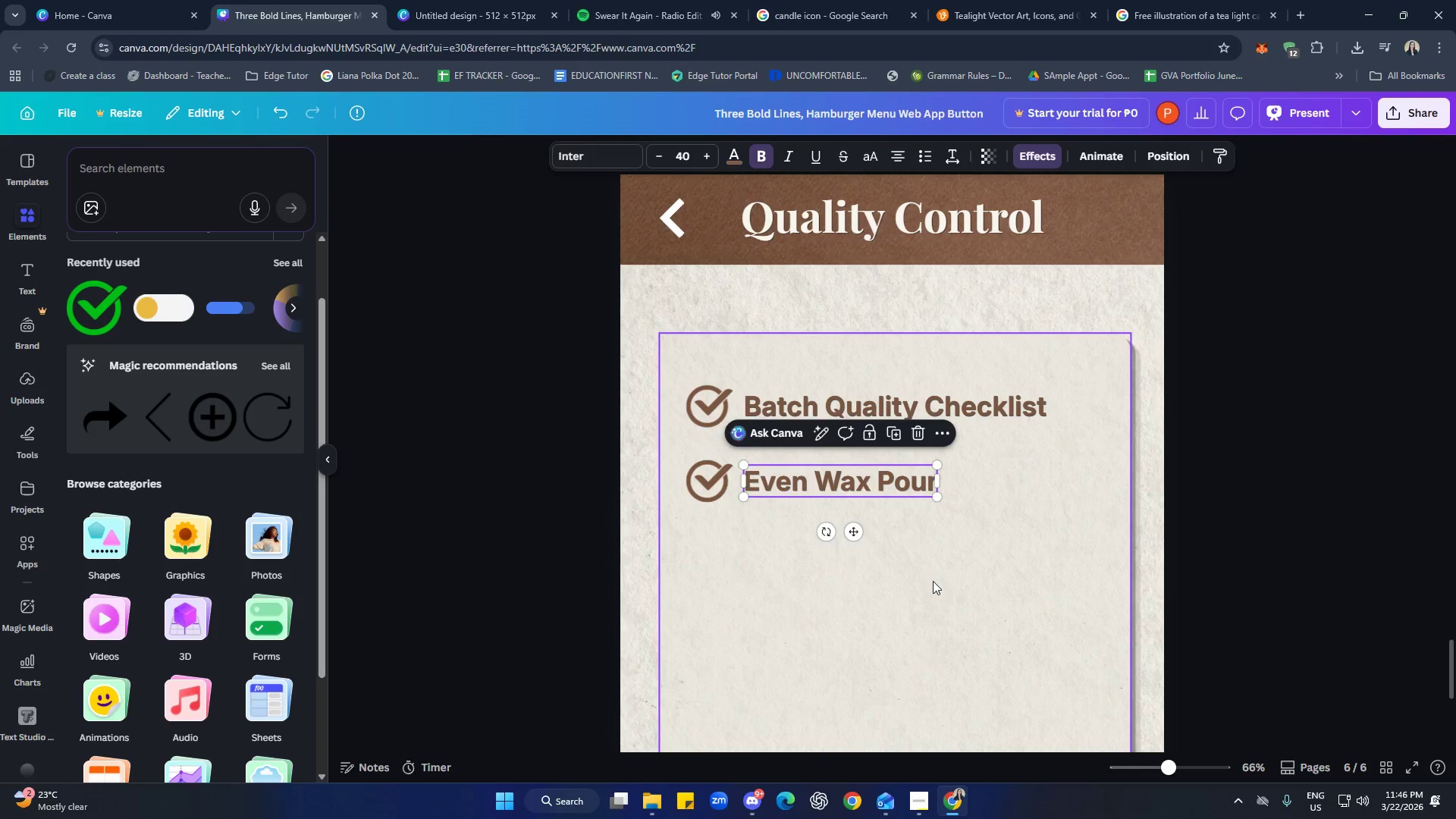 
left_click([936, 584])
 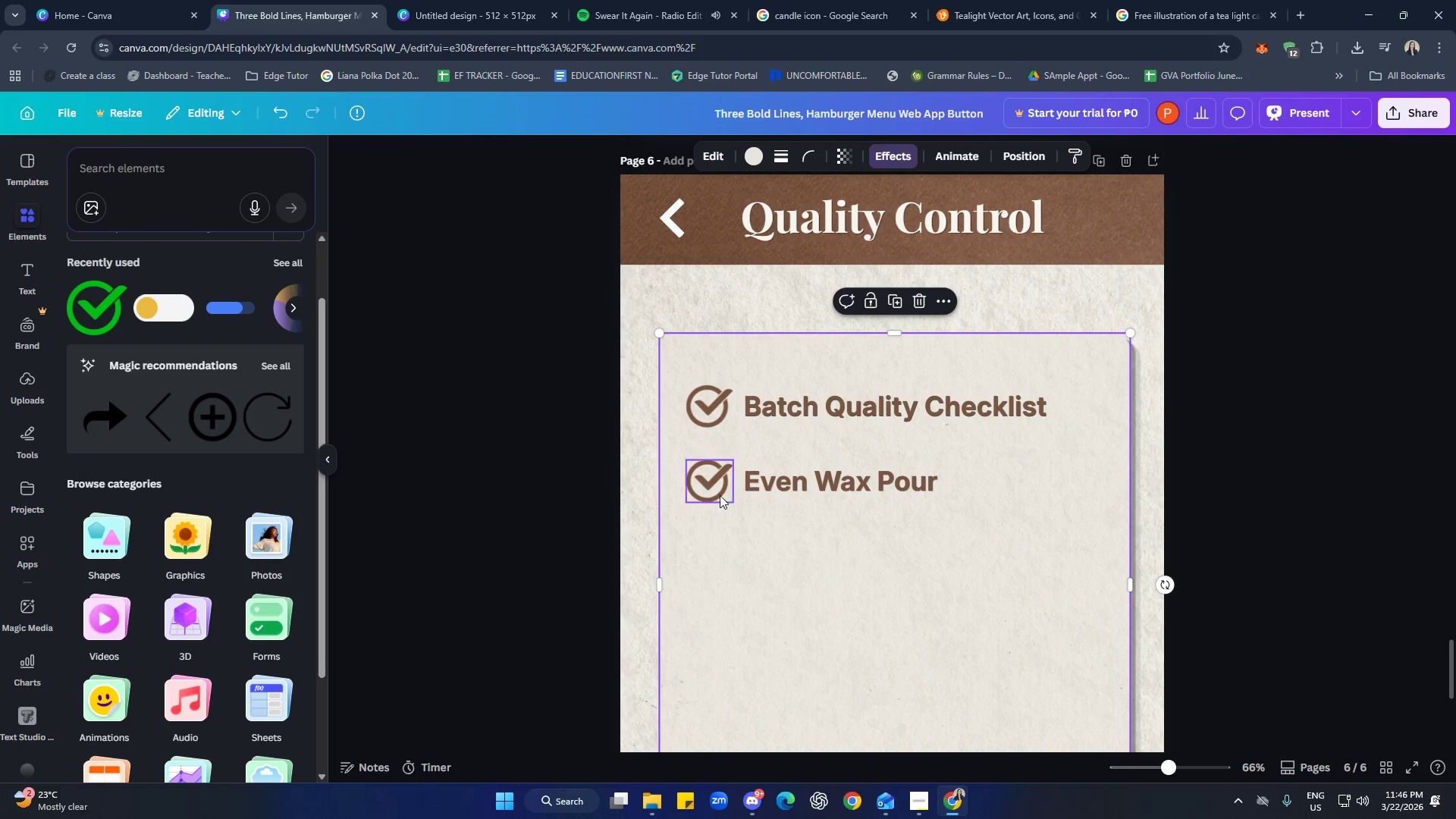 
left_click([718, 492])
 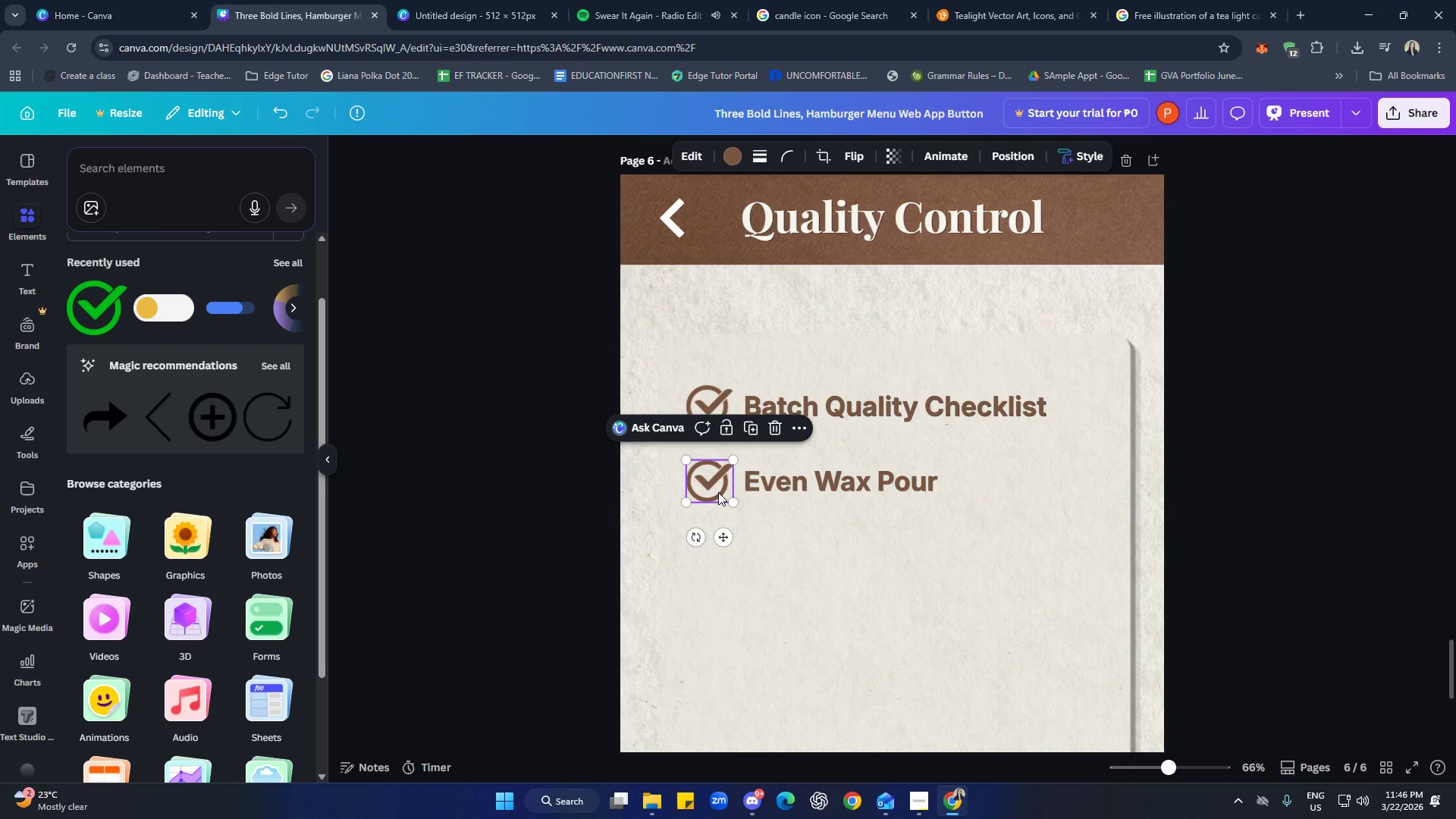 
hold_key(key=ShiftLeft, duration=0.56)
double_click([823, 488])
 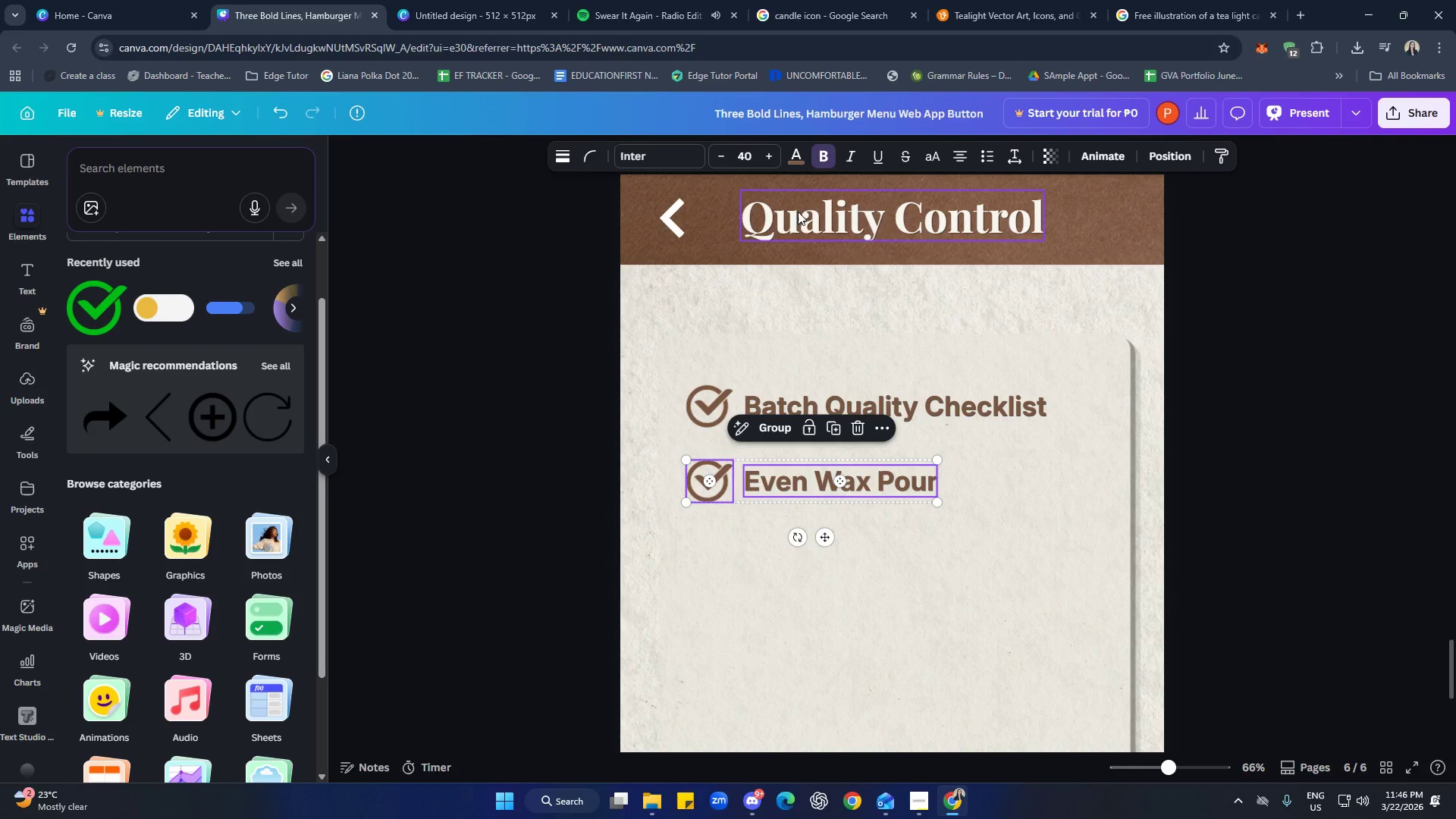 
left_click([799, 152])
 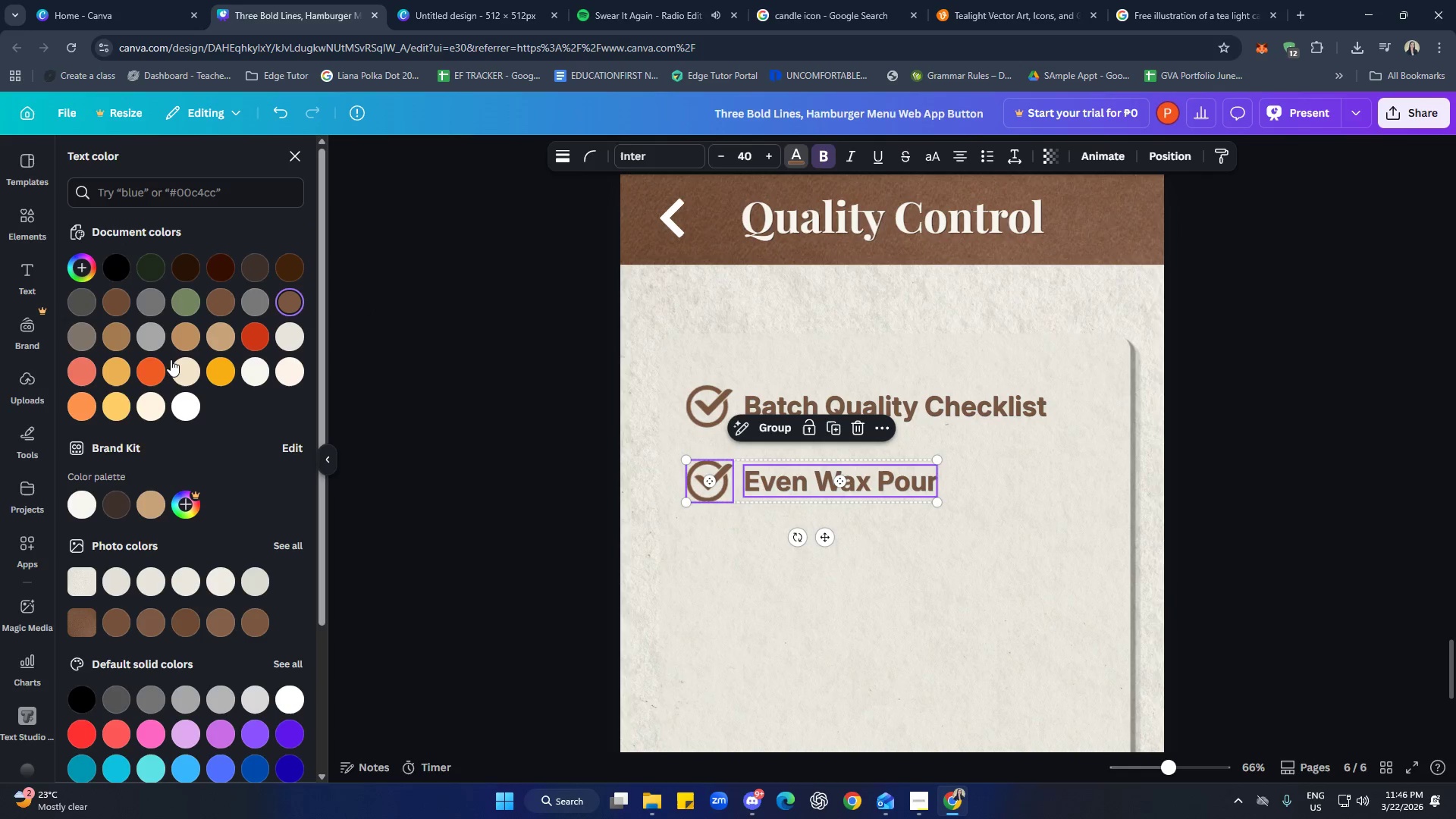 
left_click([118, 507])
 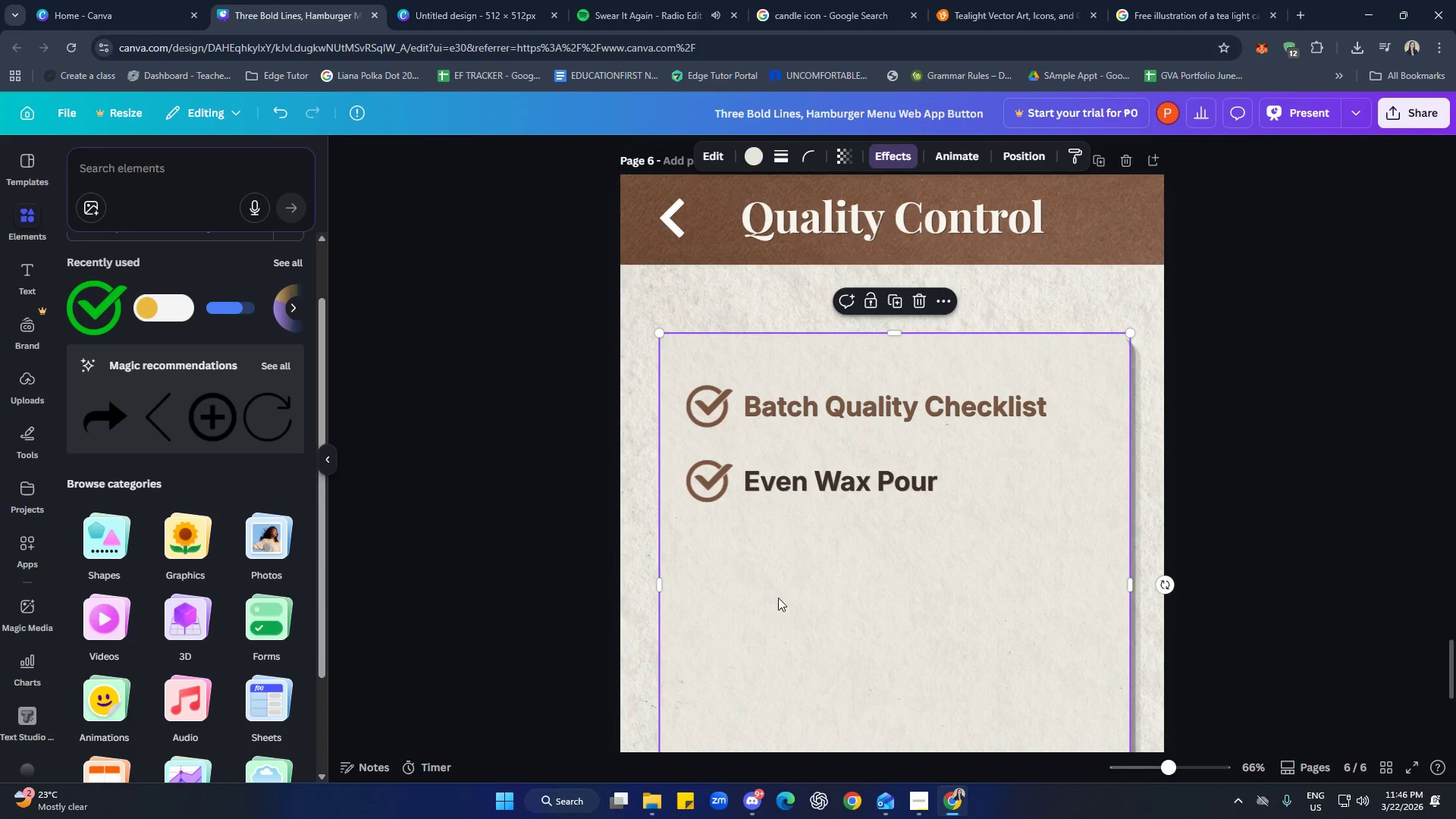 
double_click([717, 500])
 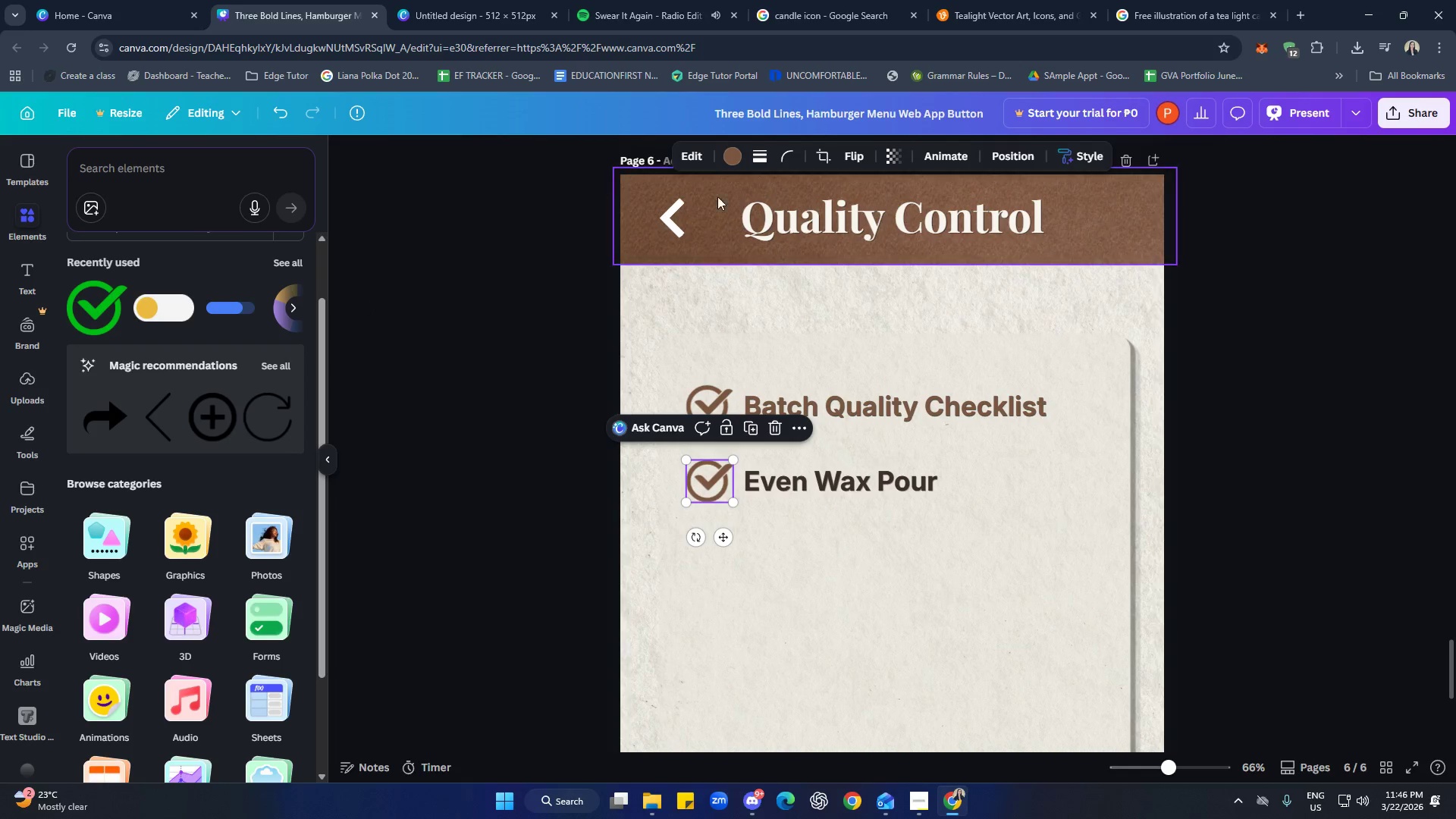 
left_click([738, 153])
 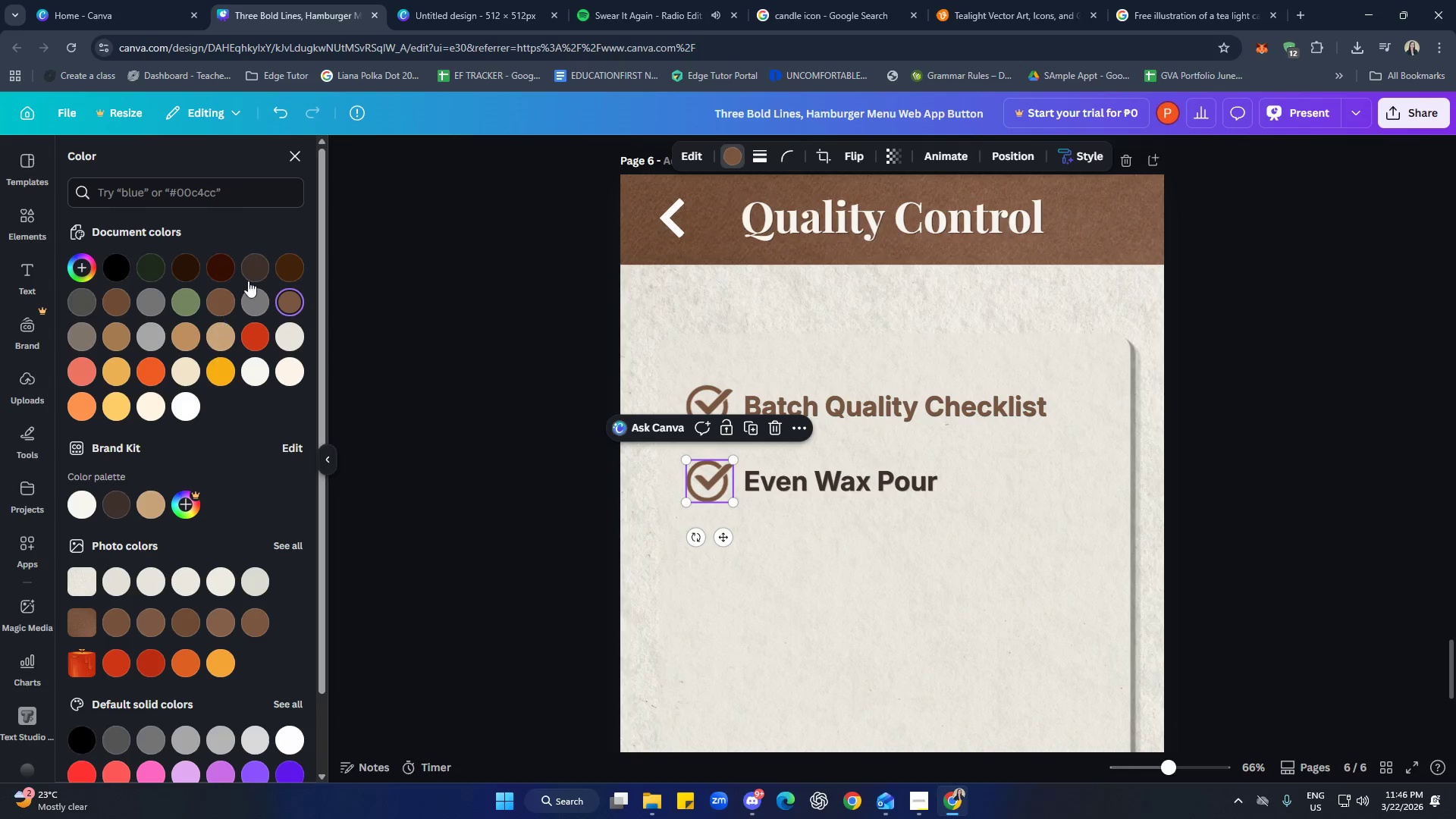 
left_click([257, 262])
 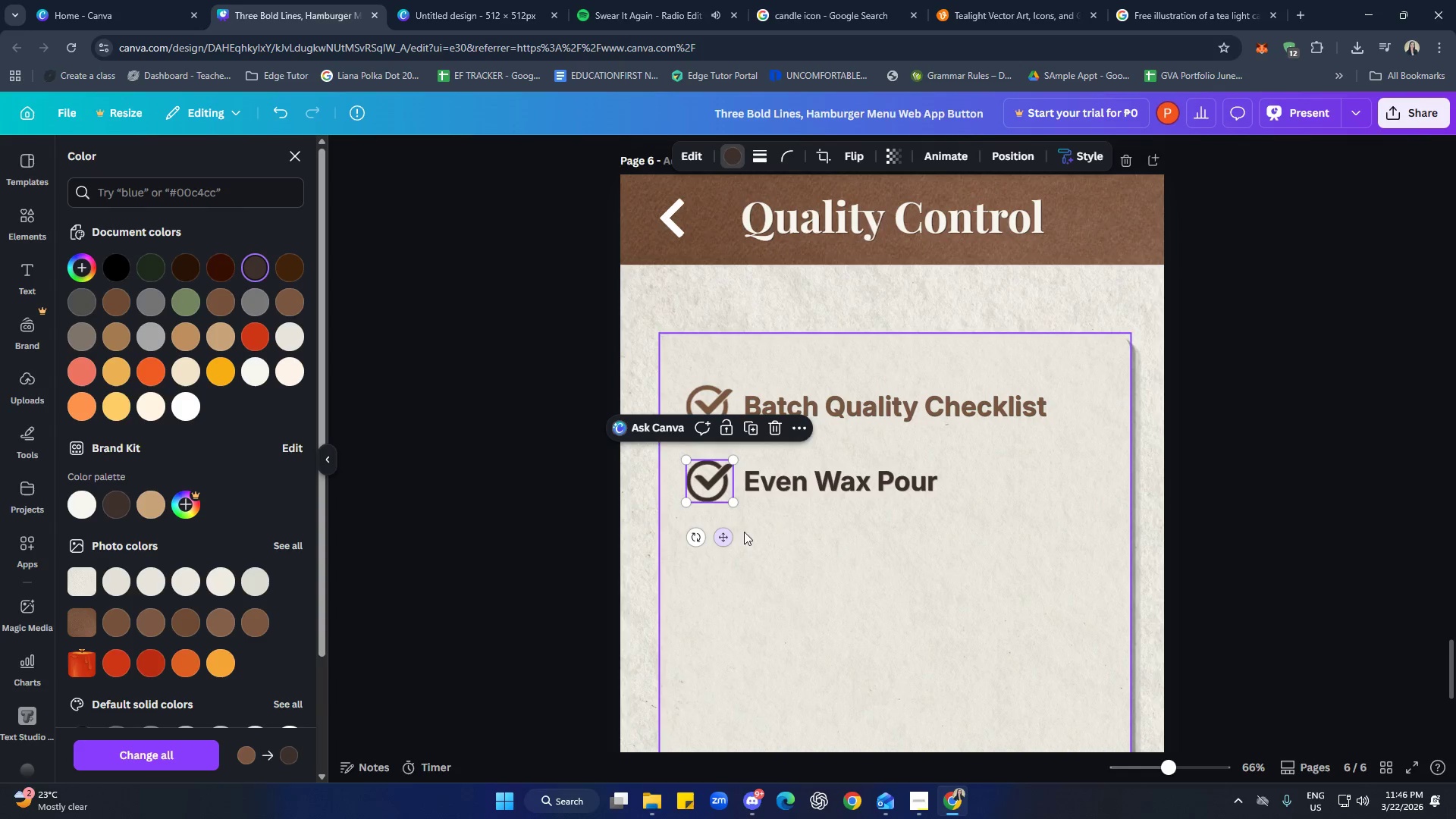 
left_click([807, 488])
 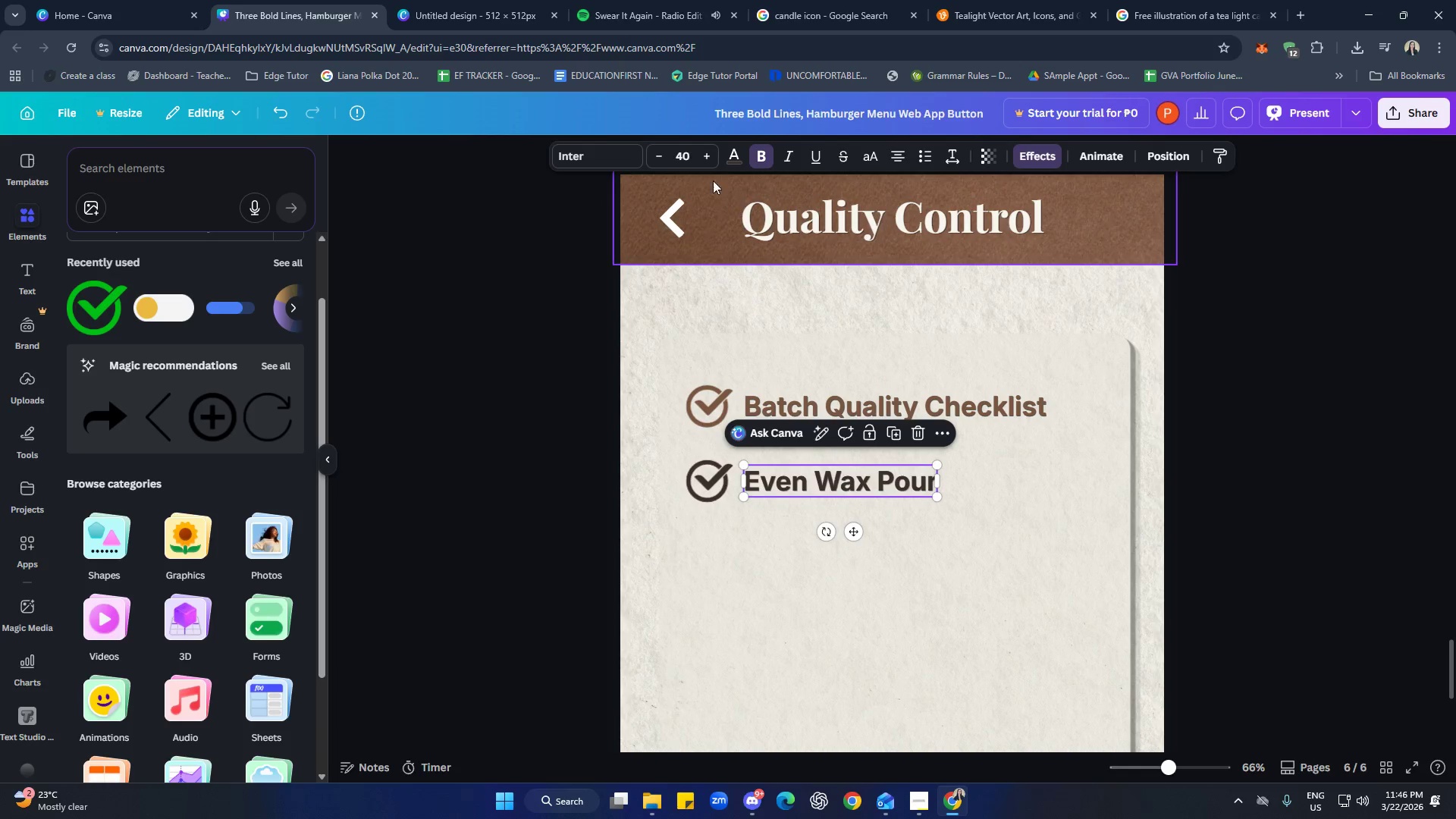 
left_click([740, 157])
 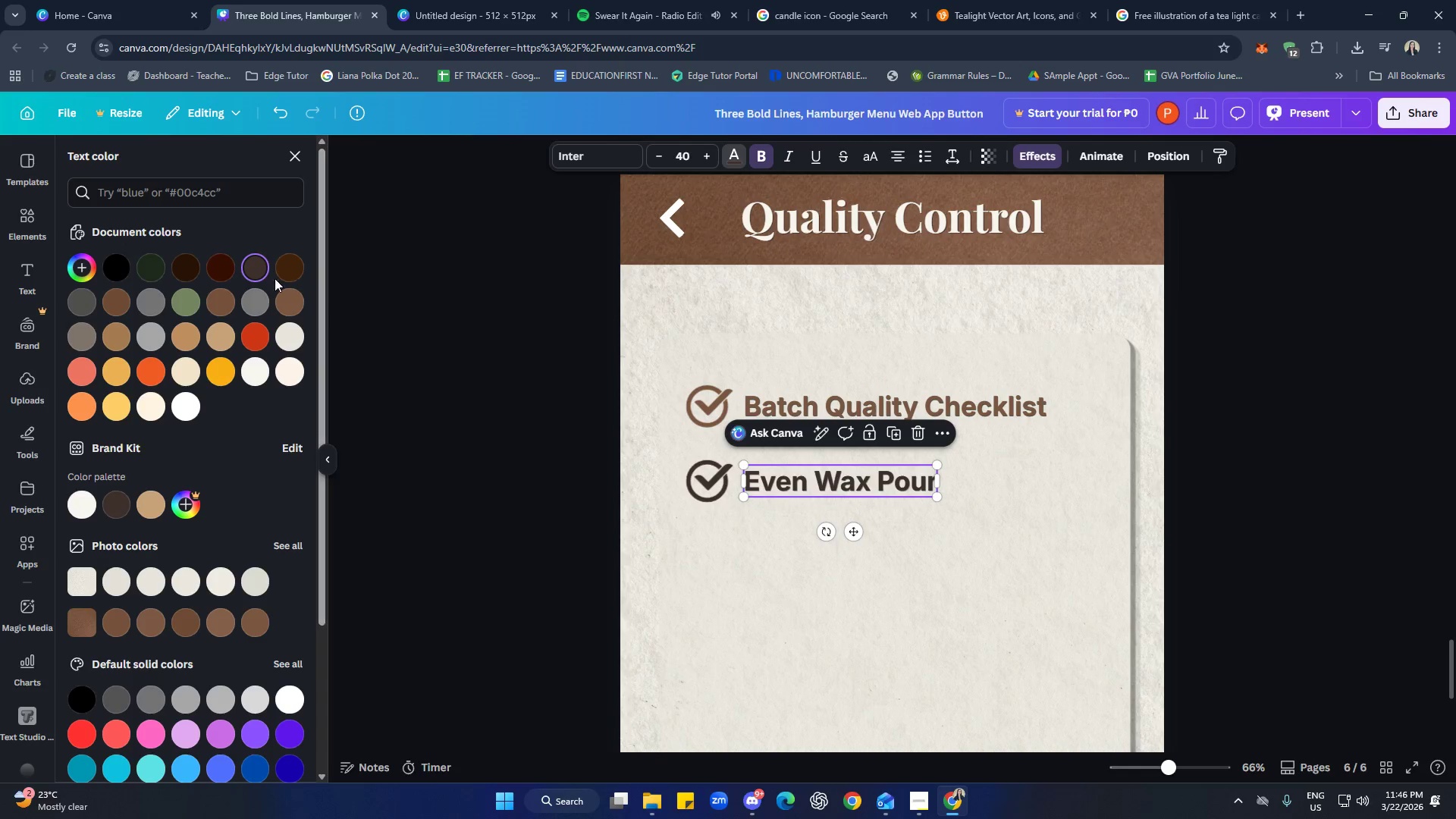 
left_click([259, 268])
 